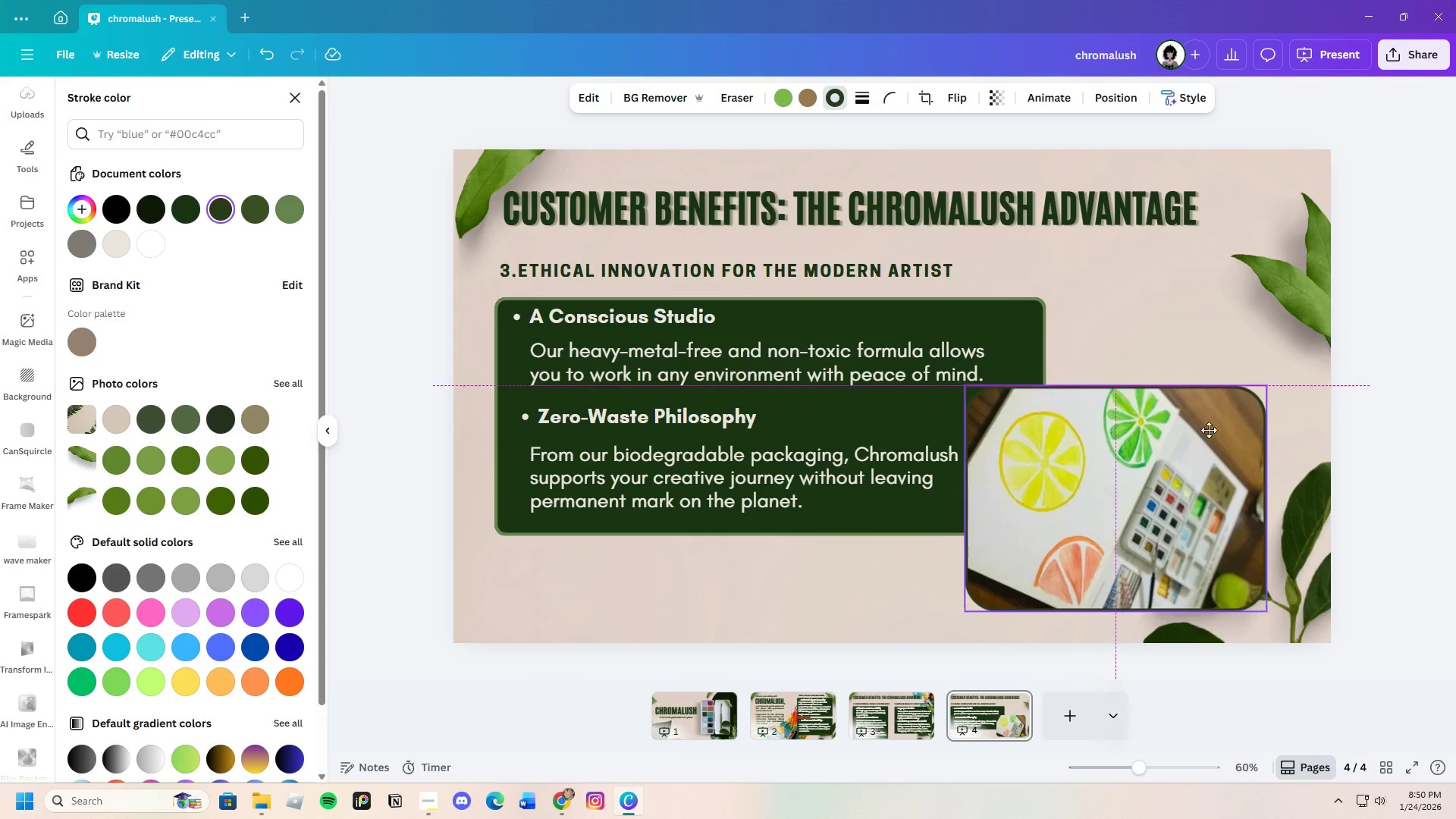 
left_click_drag(start_coordinate=[1178, 438], to_coordinate=[1314, 391])
 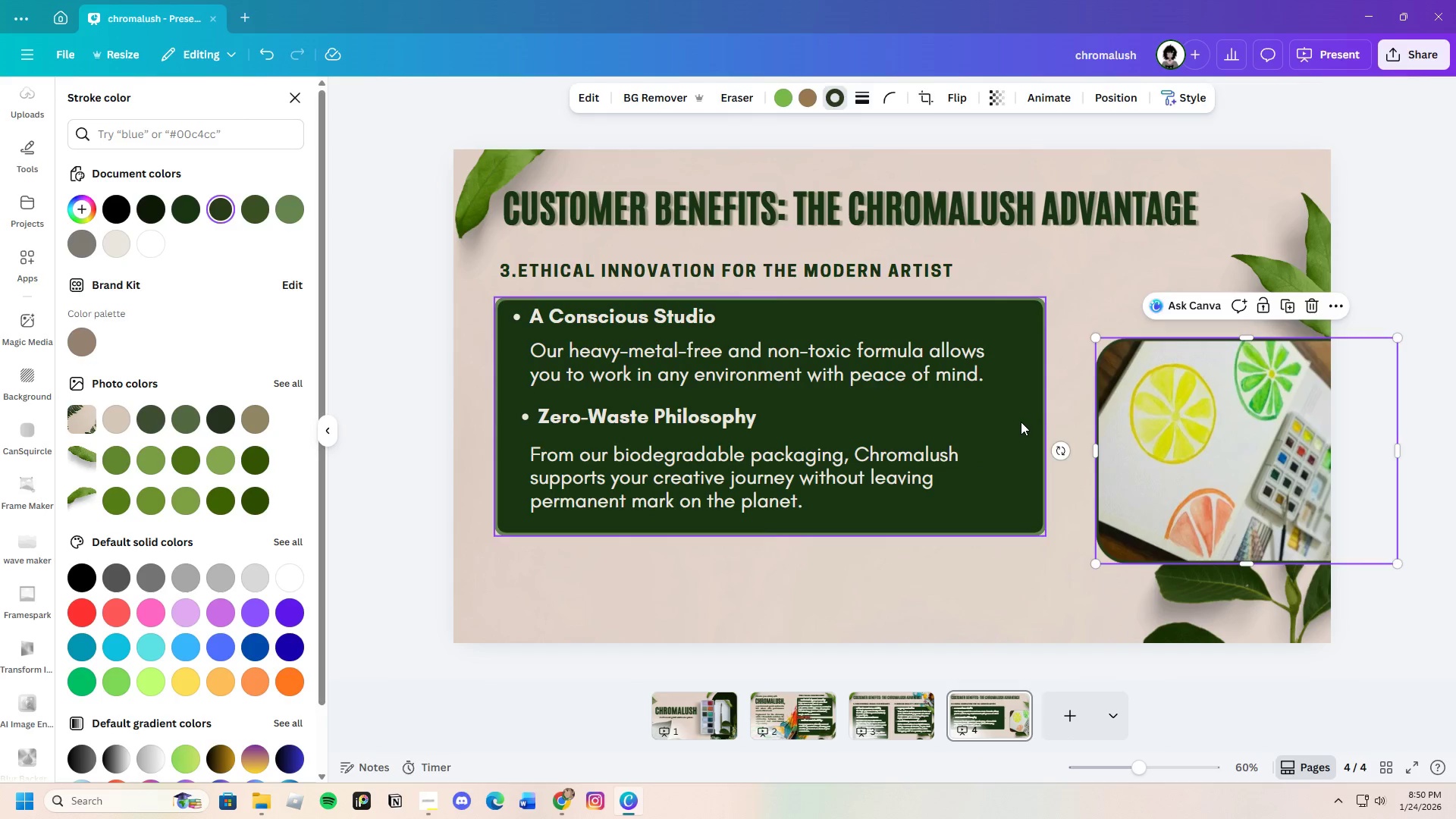 
left_click([1021, 422])
 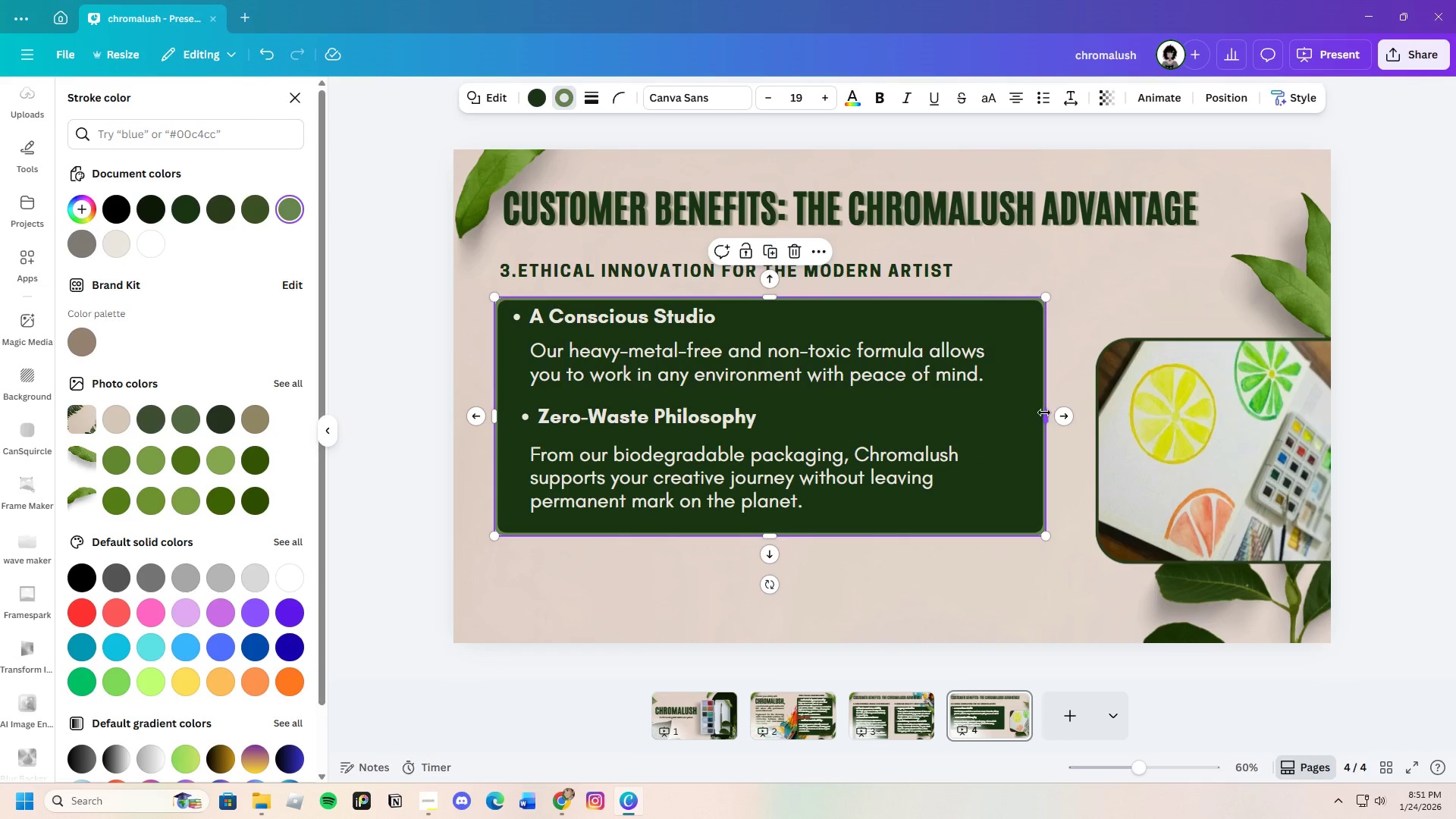 
left_click_drag(start_coordinate=[1047, 413], to_coordinate=[985, 414])
 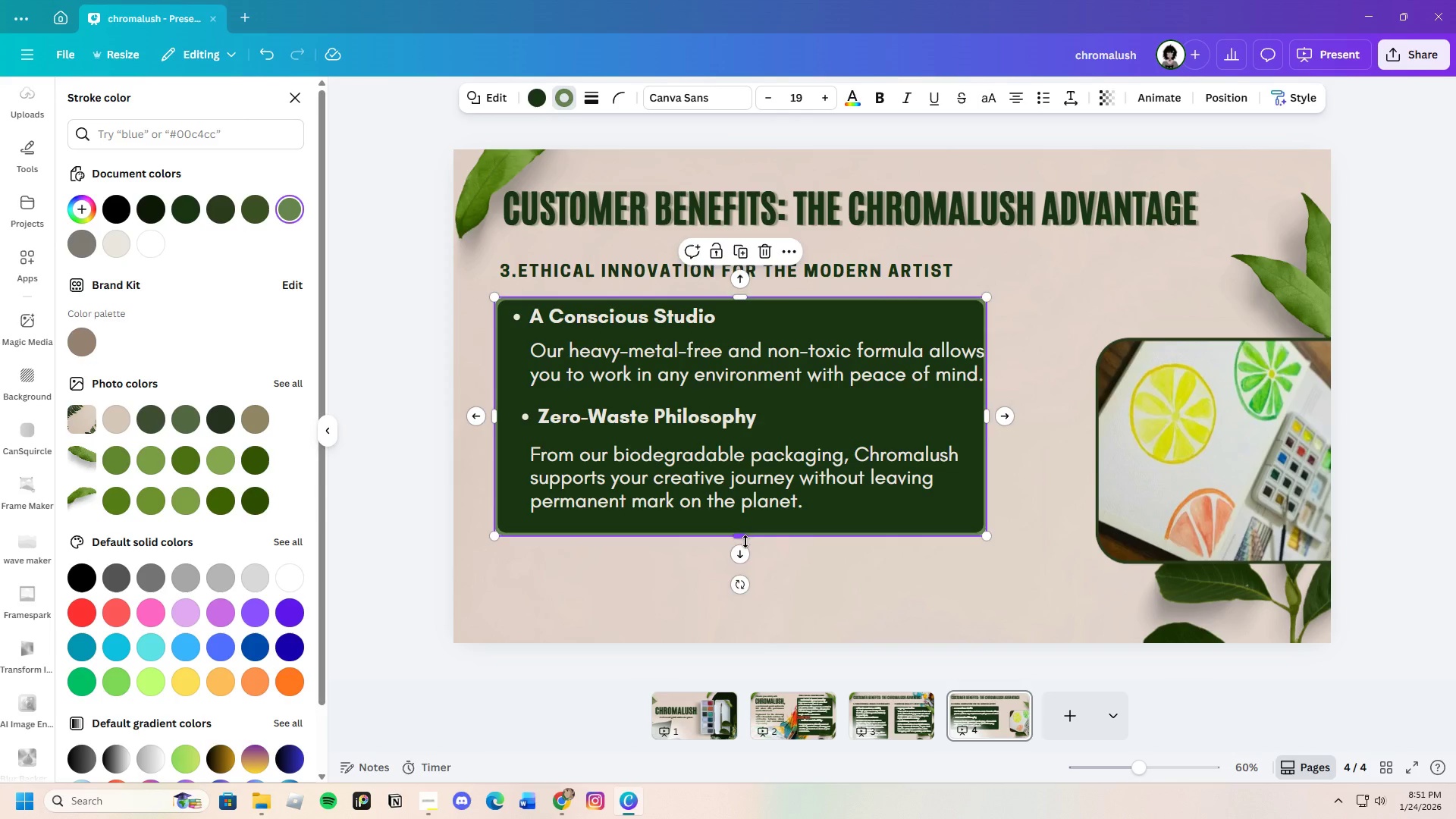 
left_click_drag(start_coordinate=[745, 538], to_coordinate=[748, 594])
 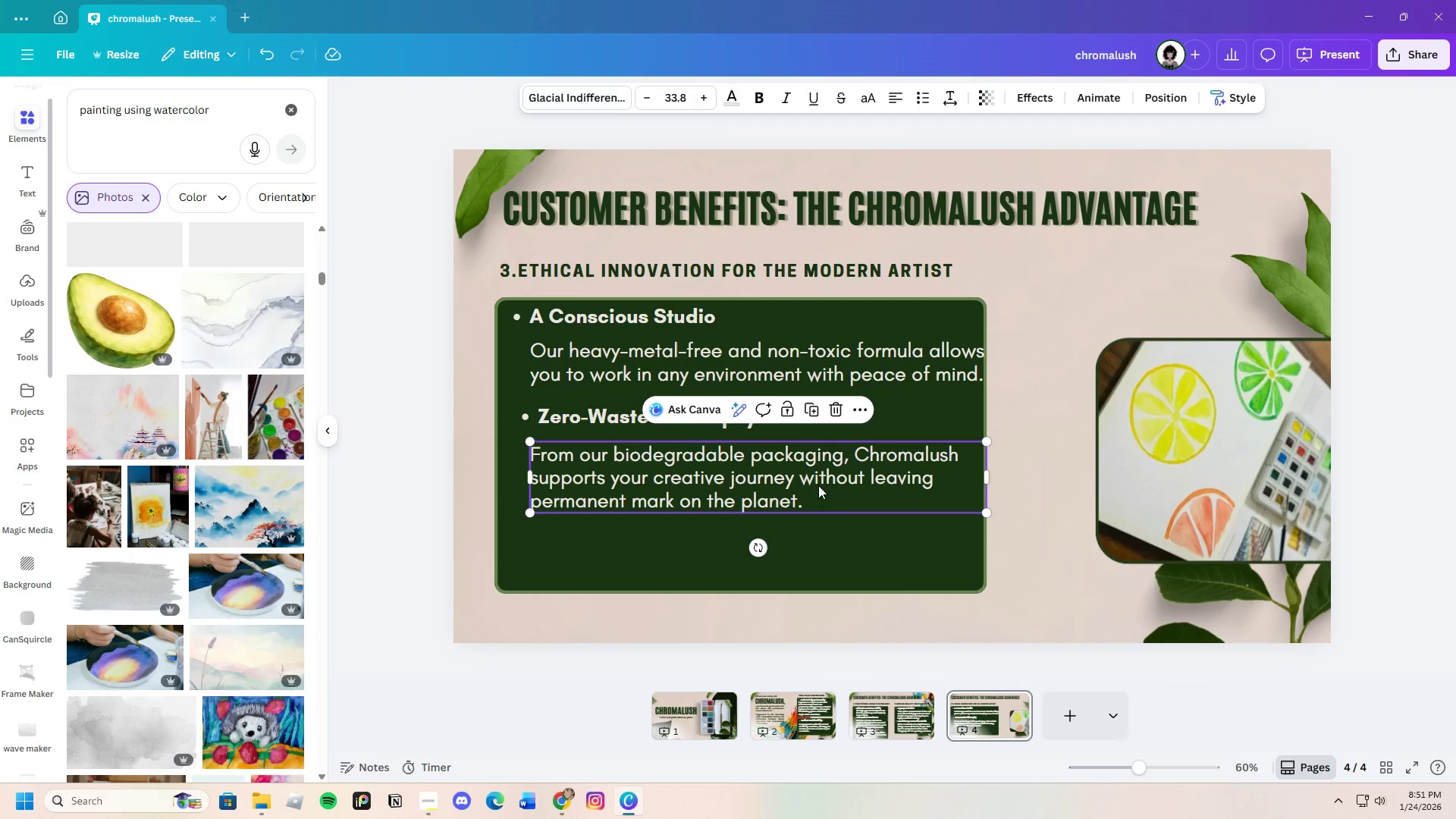 
left_click([736, 487])
 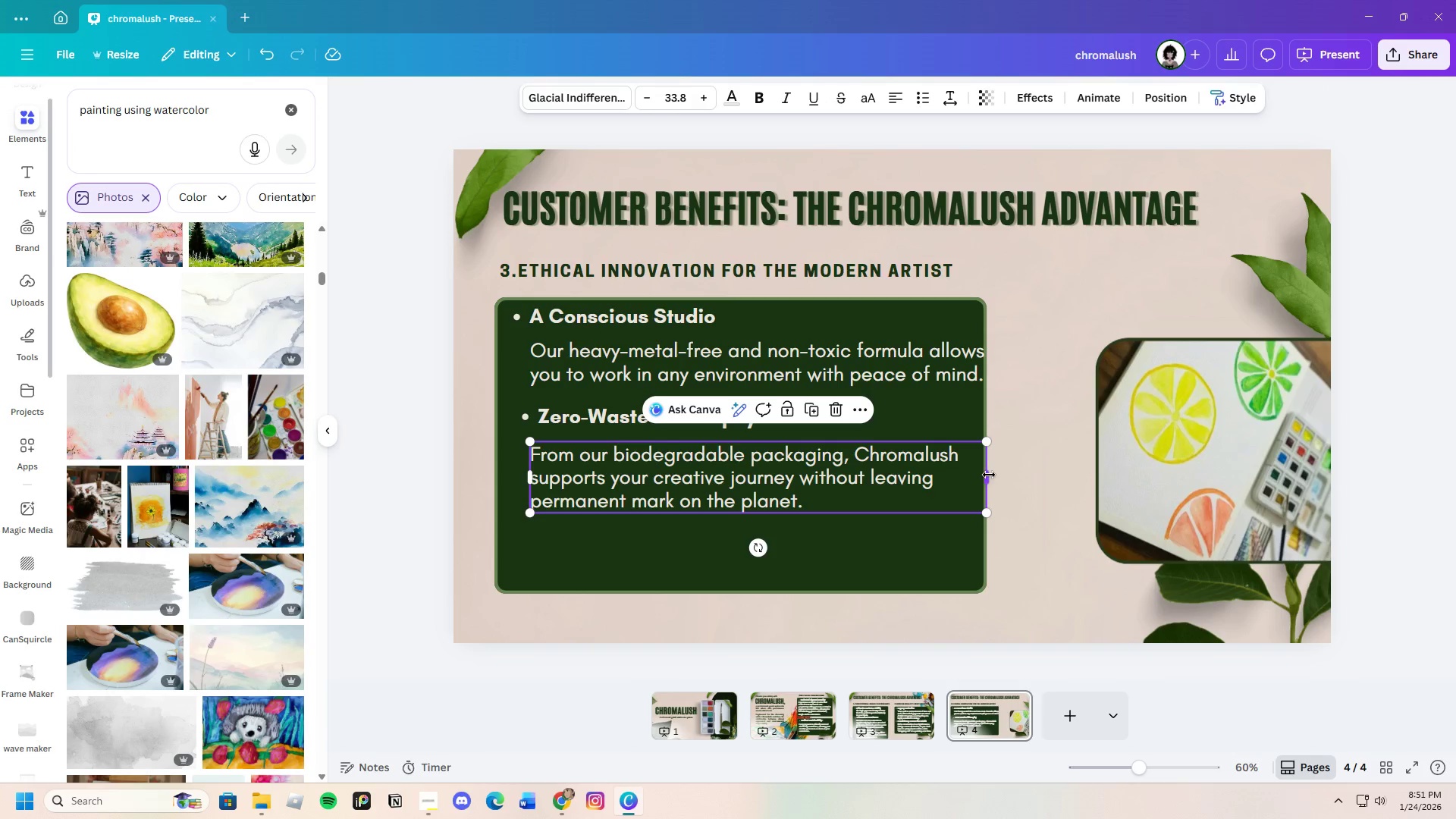 
left_click_drag(start_coordinate=[987, 475], to_coordinate=[918, 488])
 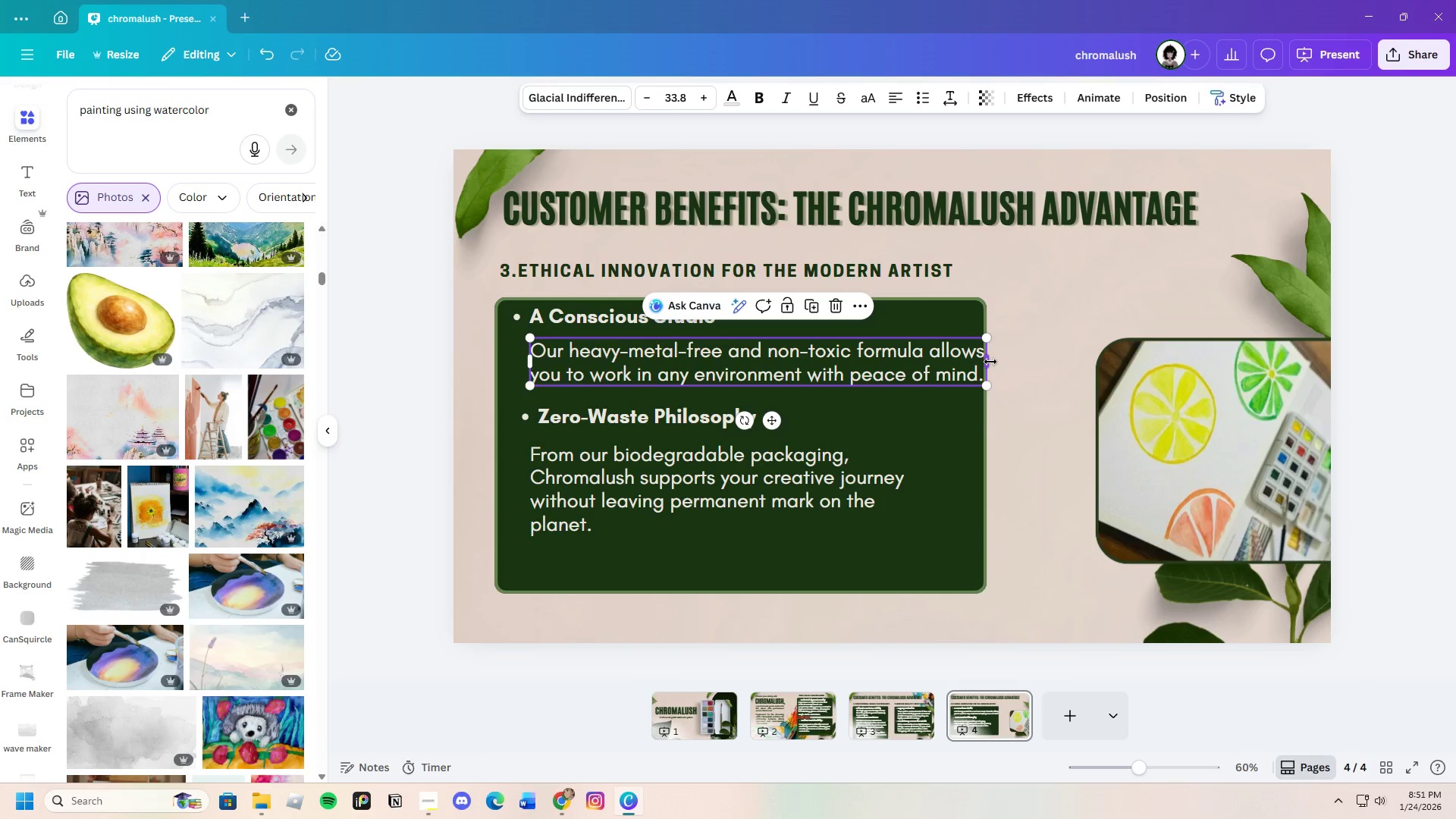 
left_click_drag(start_coordinate=[988, 362], to_coordinate=[916, 364])
 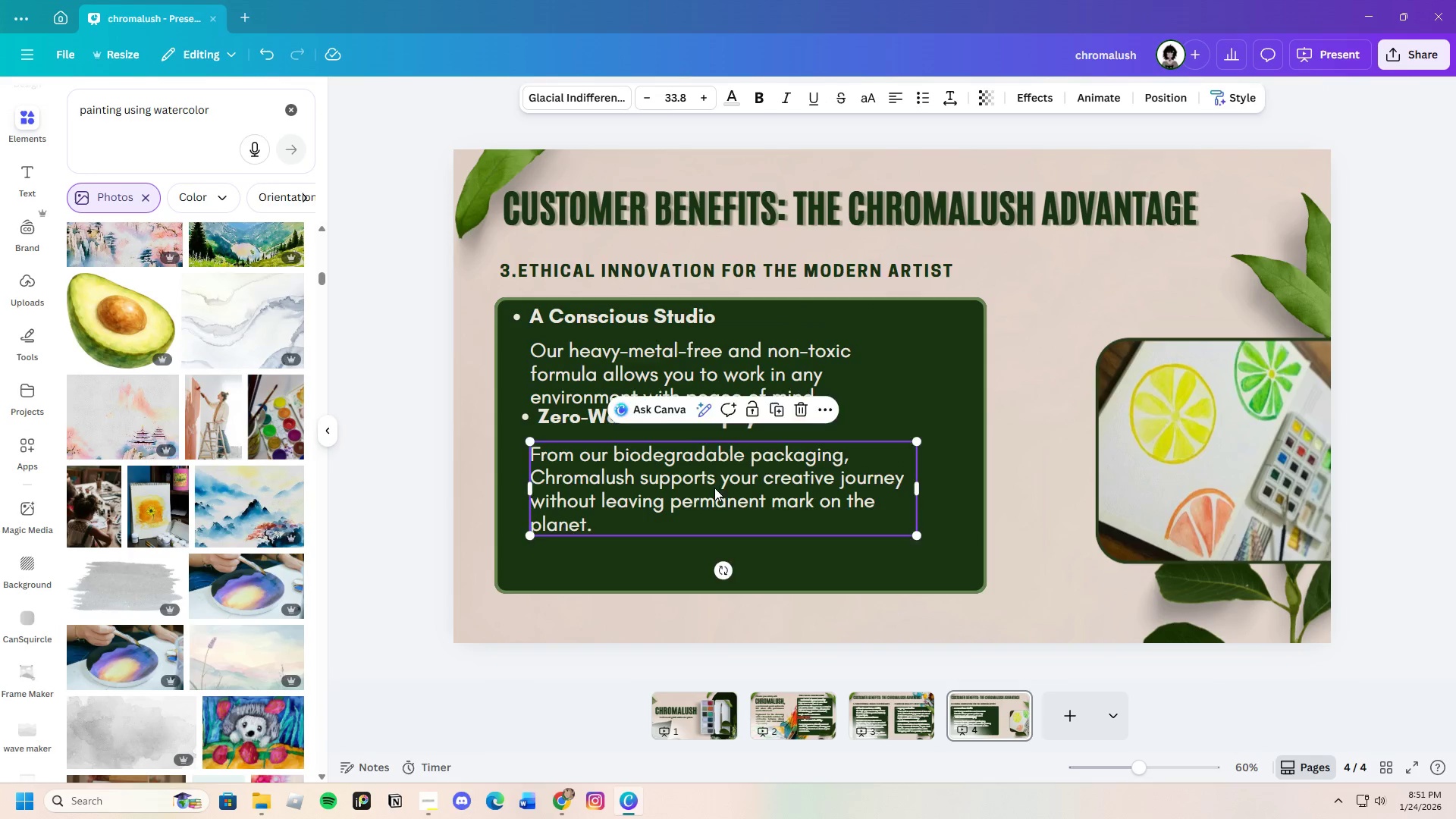 
left_click_drag(start_coordinate=[714, 484], to_coordinate=[714, 497])
 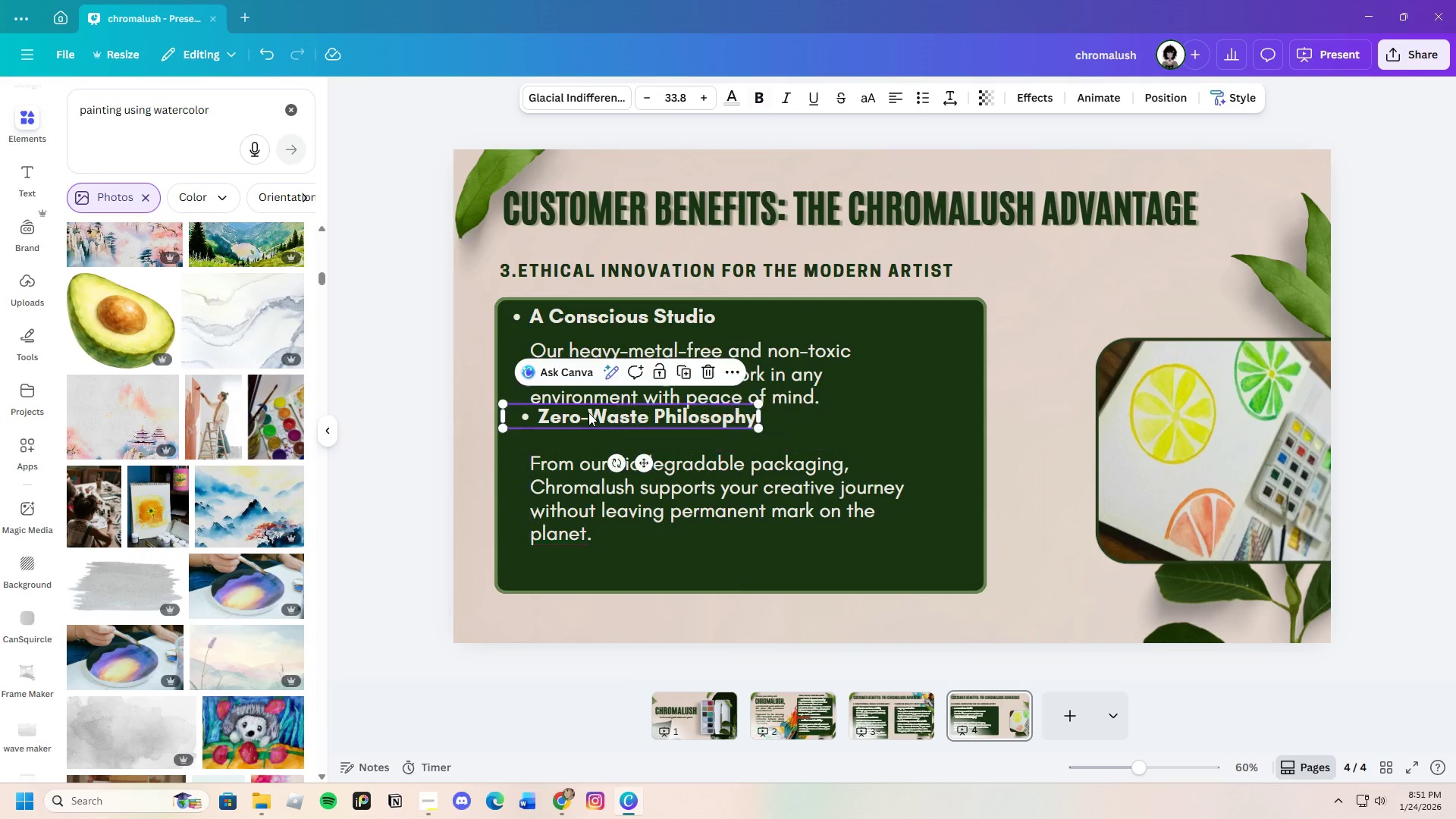 
left_click_drag(start_coordinate=[588, 413], to_coordinate=[589, 422])
 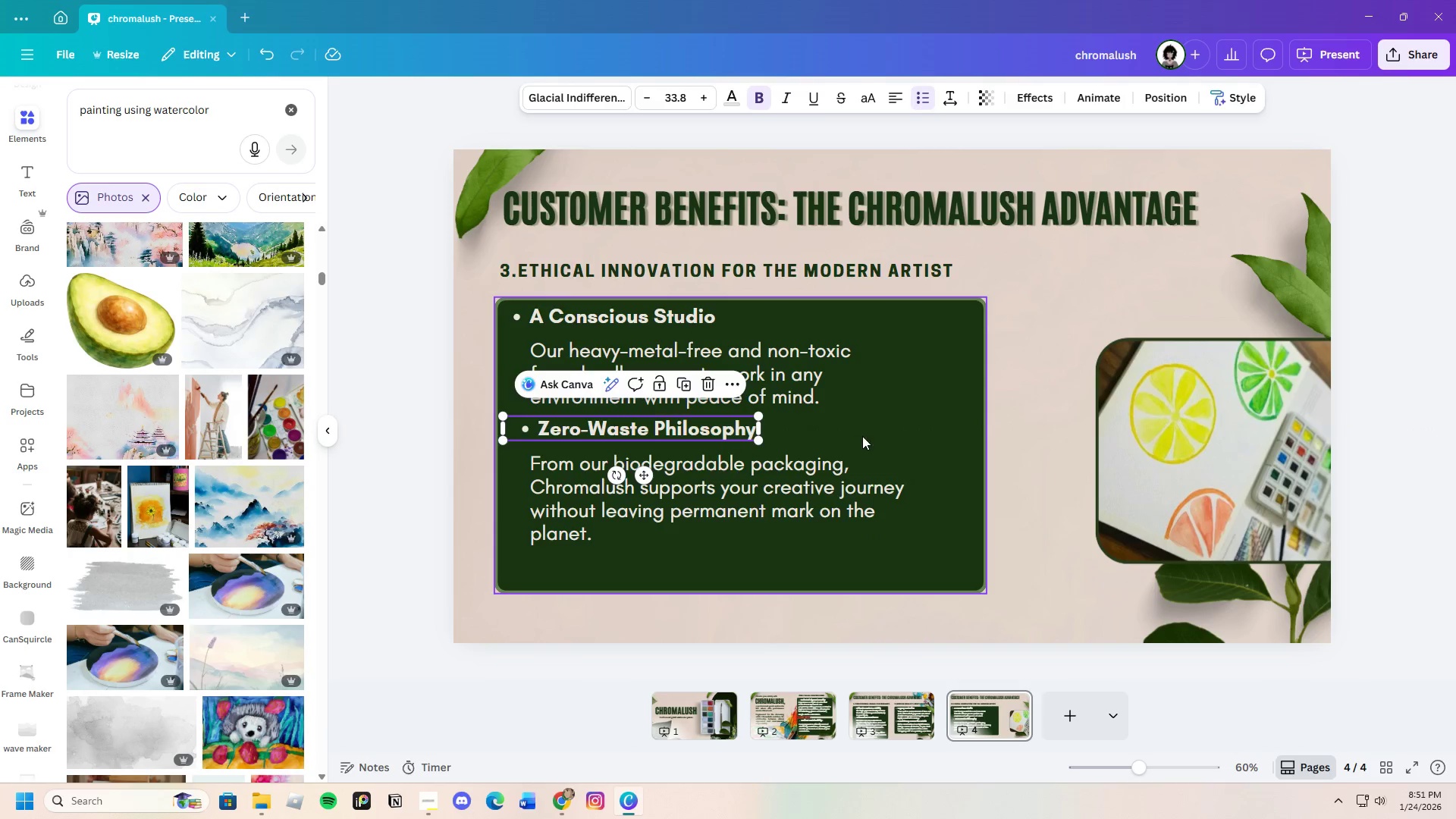 
left_click([862, 436])
 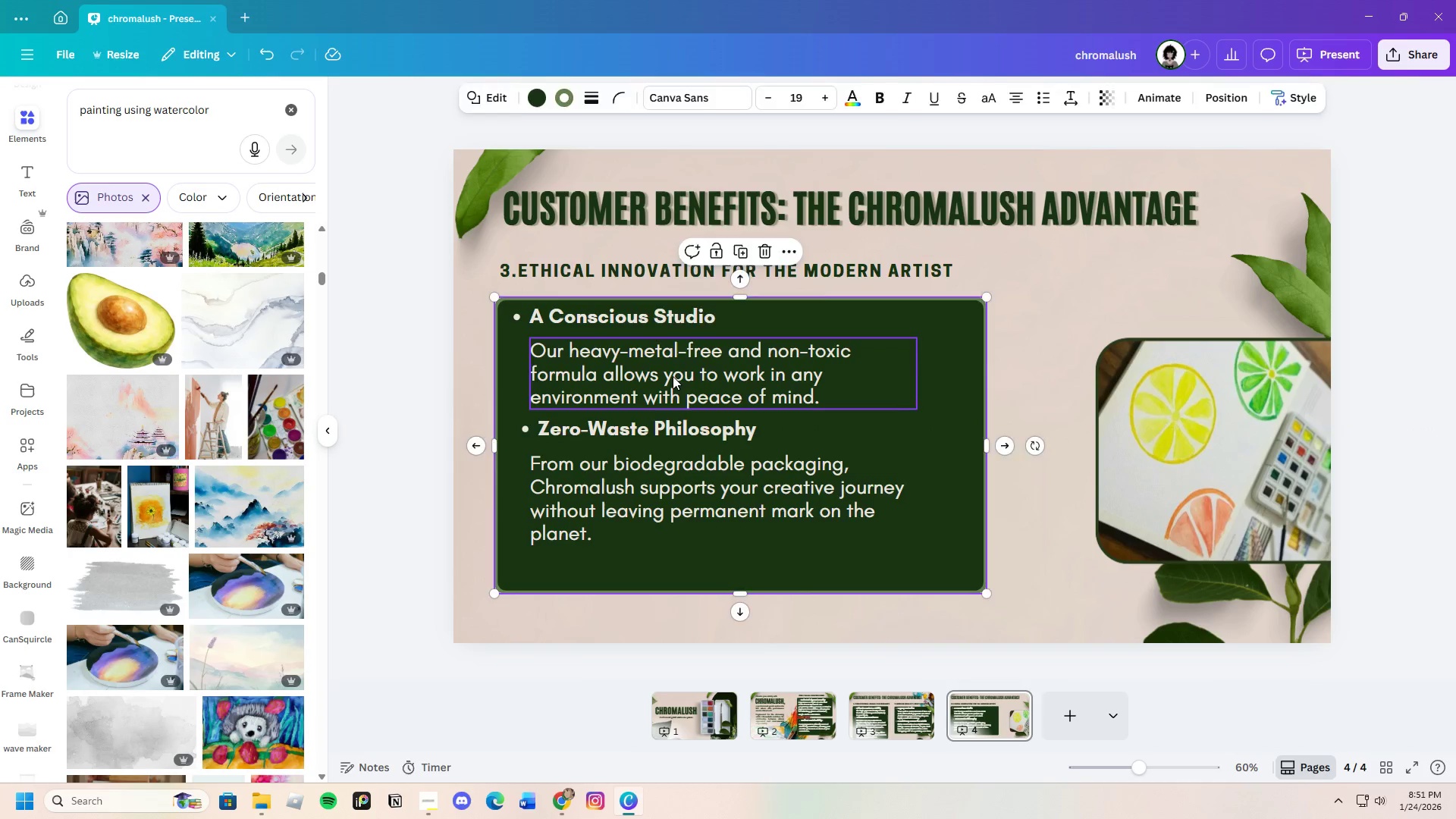 
left_click_drag(start_coordinate=[673, 376], to_coordinate=[670, 372])
 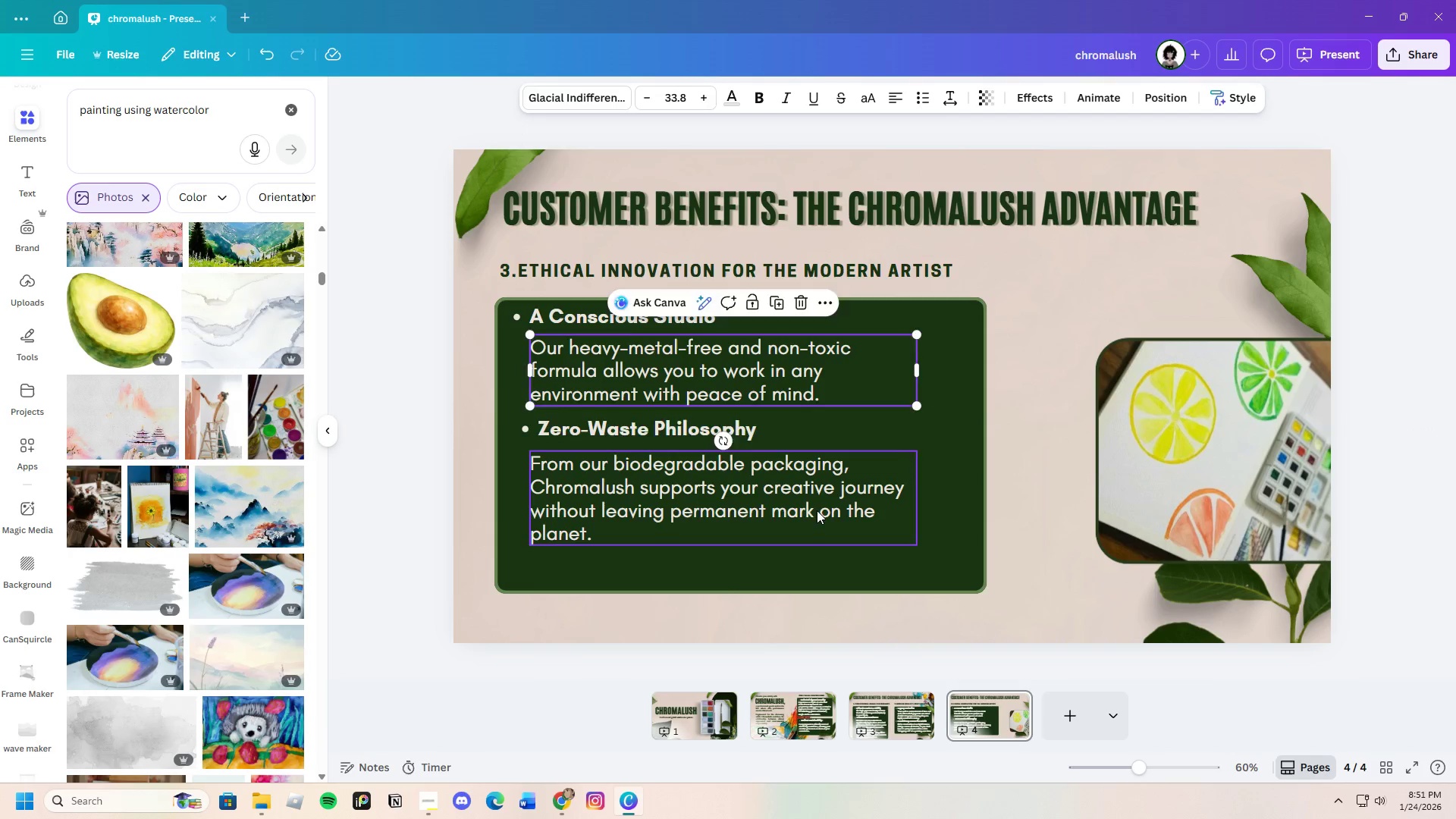 
left_click([817, 510])
 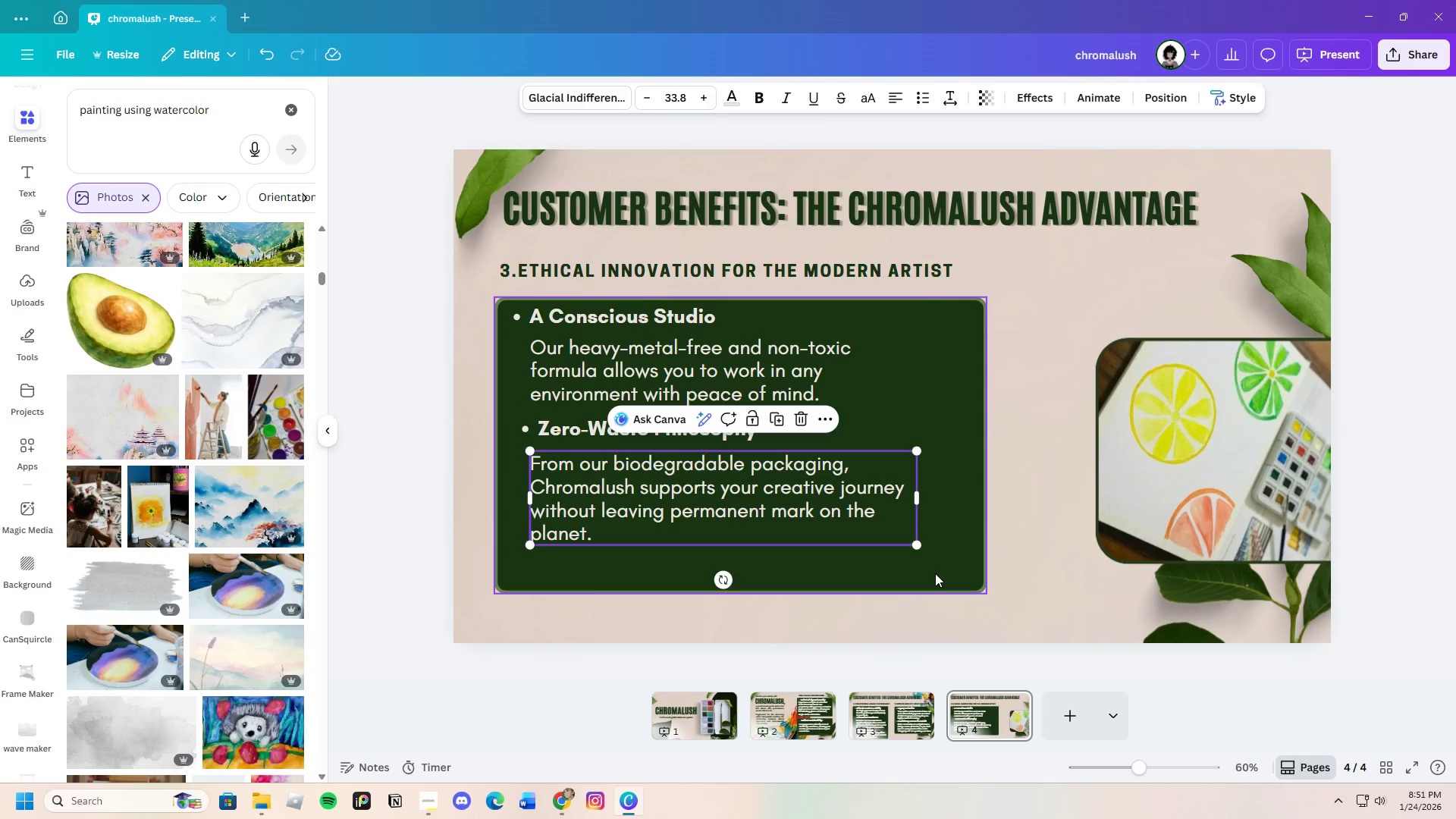 
left_click([935, 573])
 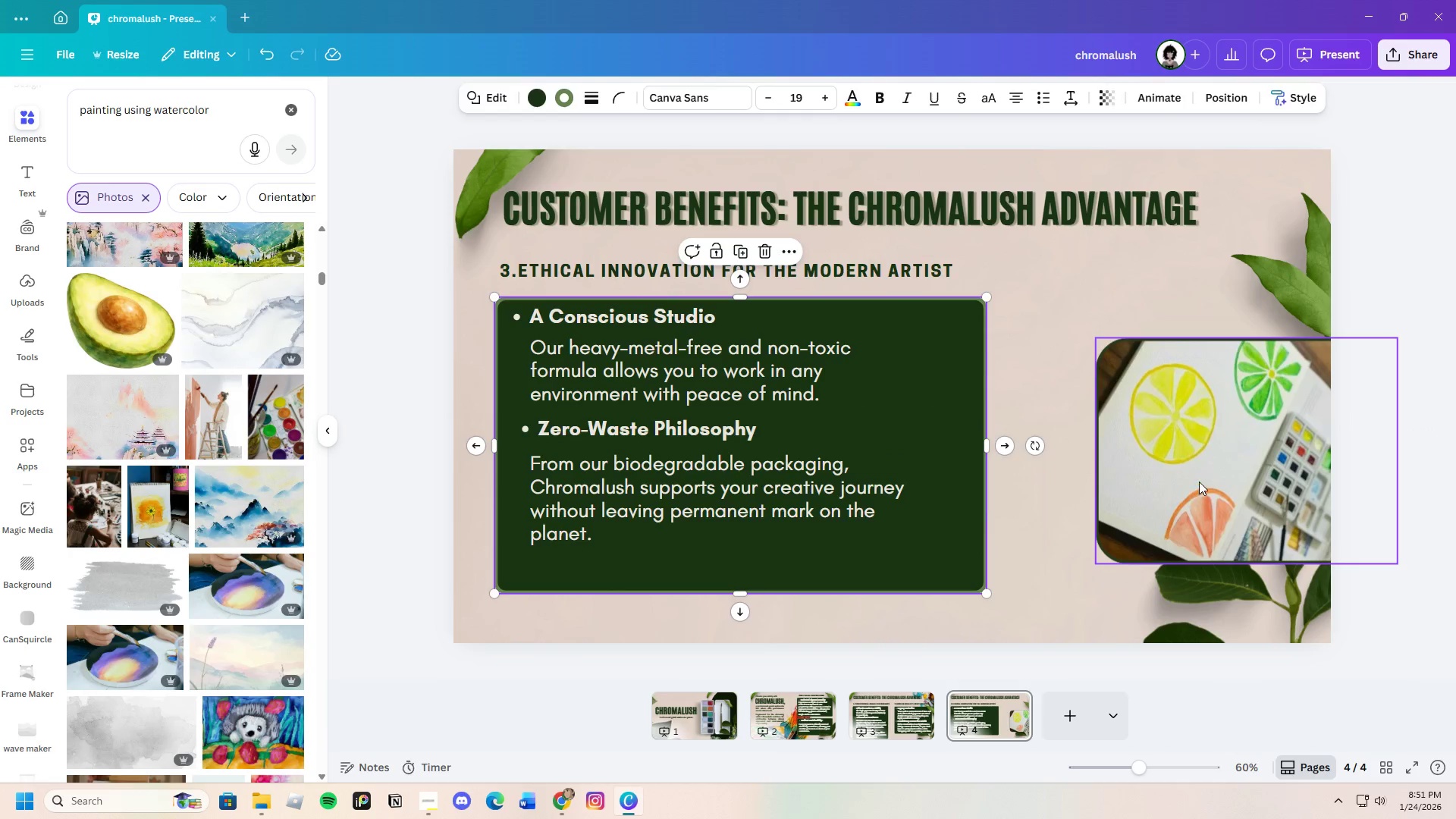 
left_click_drag(start_coordinate=[1199, 482], to_coordinate=[1045, 465])
 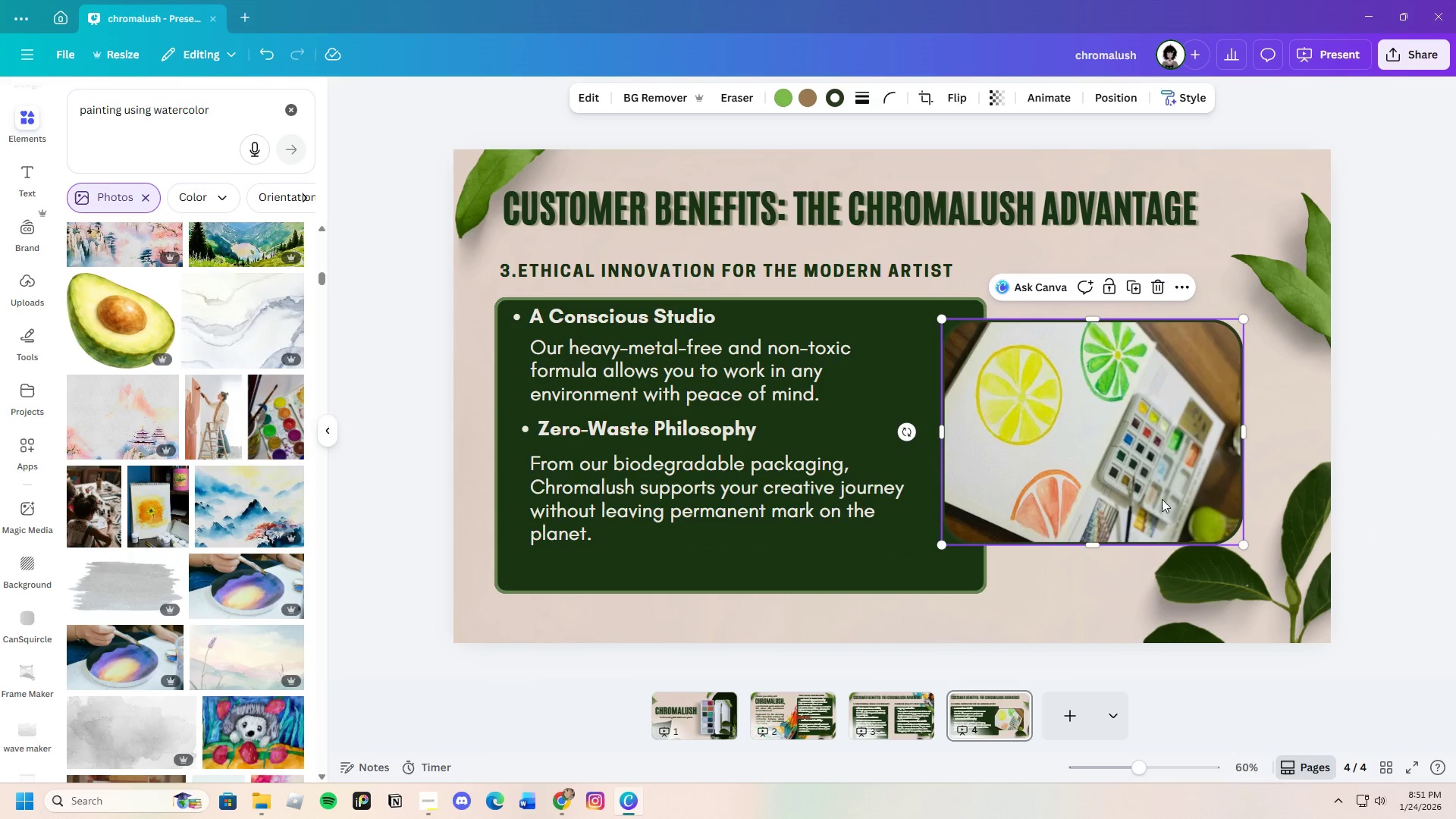 
left_click_drag(start_coordinate=[1162, 494], to_coordinate=[1170, 509])
 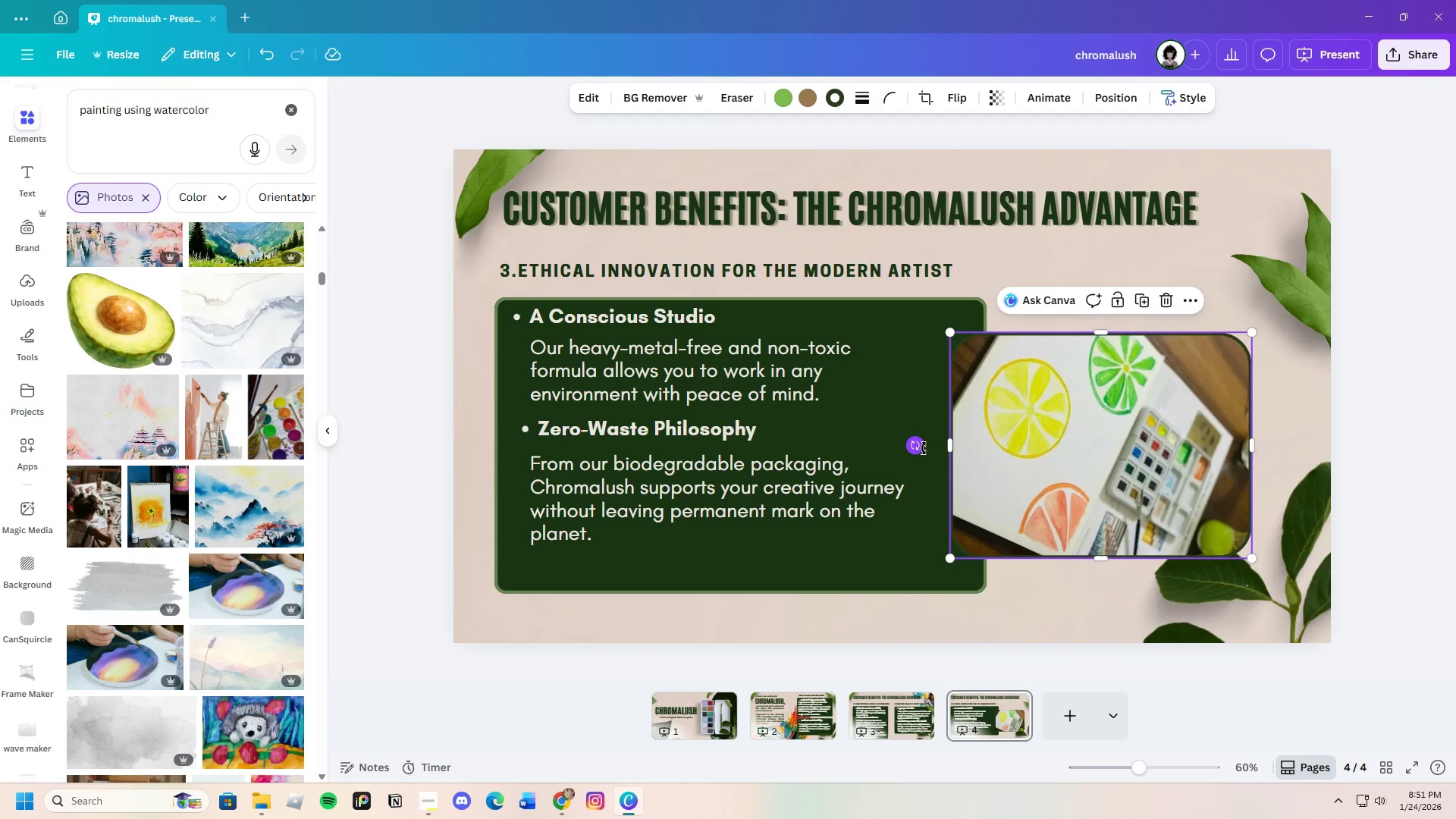 
left_click_drag(start_coordinate=[924, 448], to_coordinate=[1103, 554])
 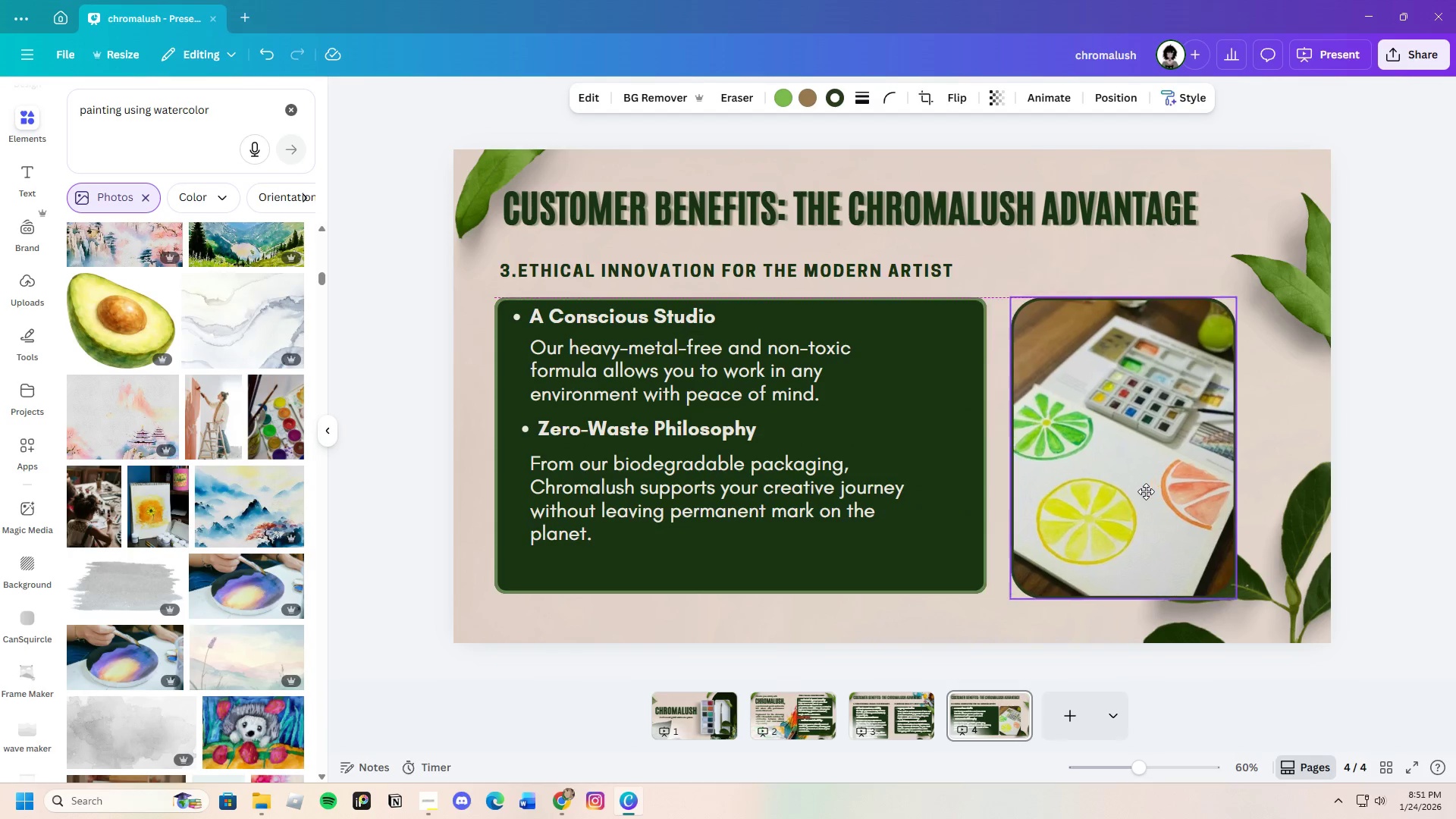 
left_click_drag(start_coordinate=[1123, 489], to_coordinate=[1192, 491])
 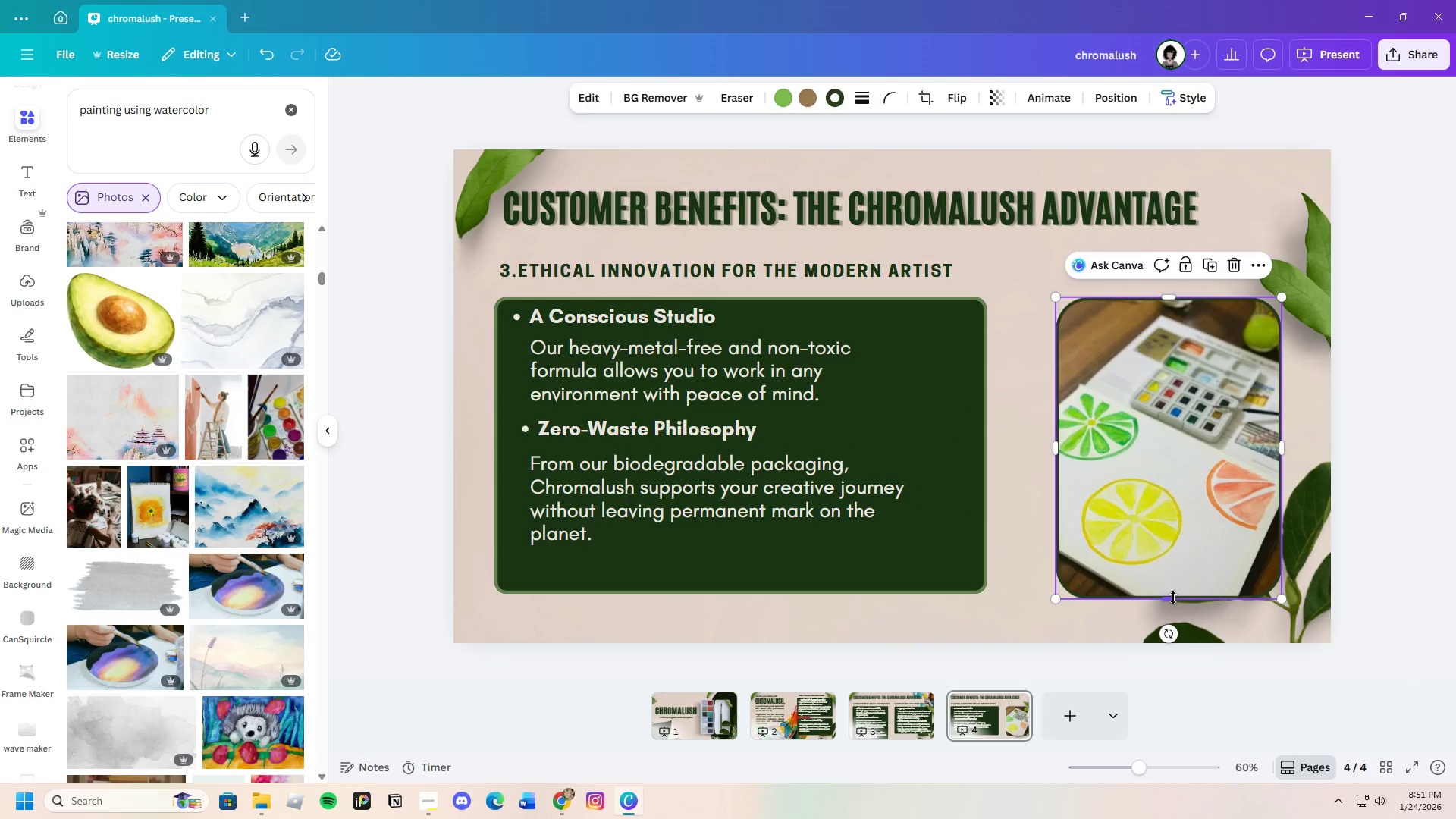 
left_click_drag(start_coordinate=[1172, 594], to_coordinate=[1179, 585])
 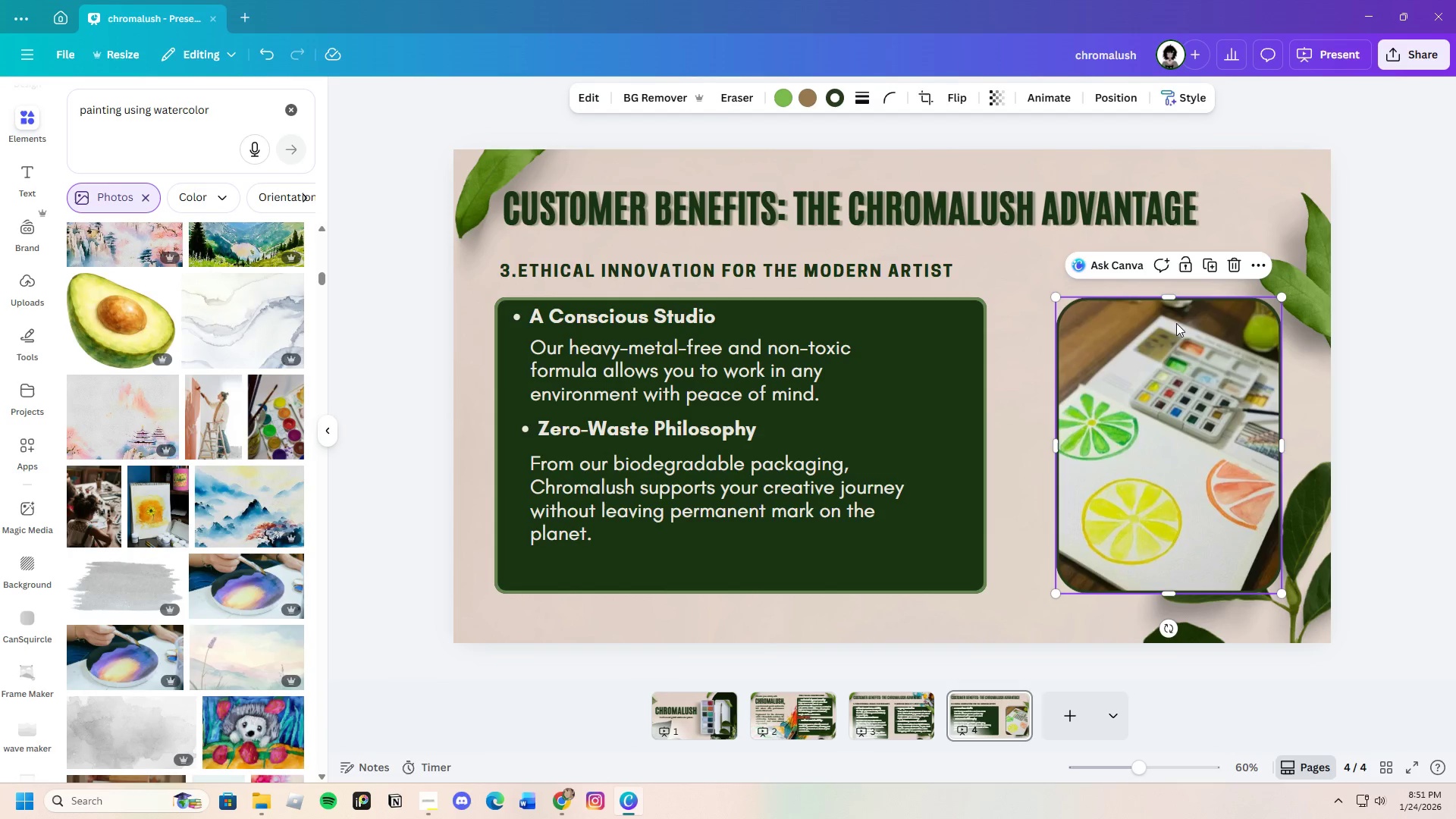 
mouse_move([1184, 322])
 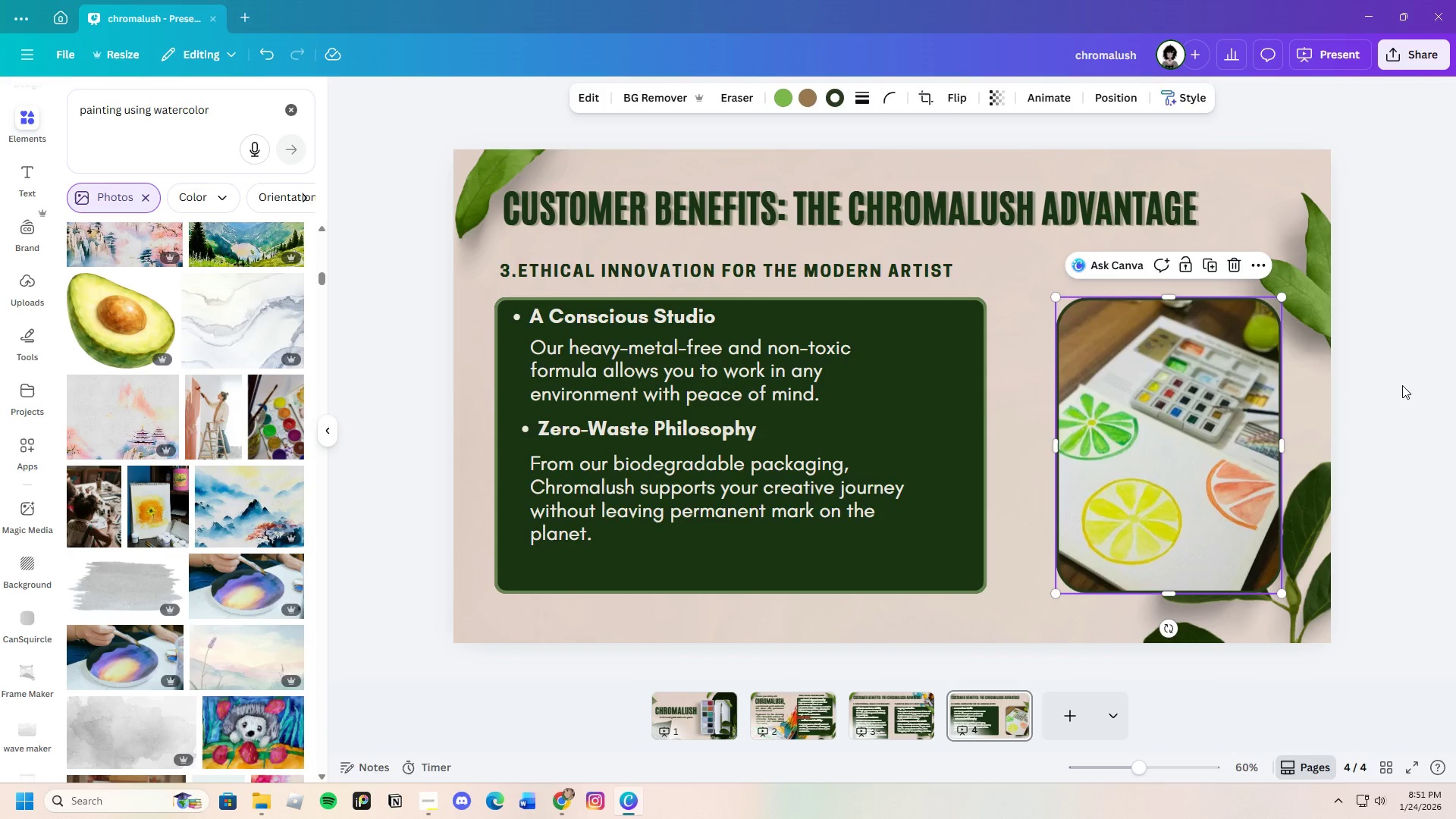 
left_click([1402, 385])
 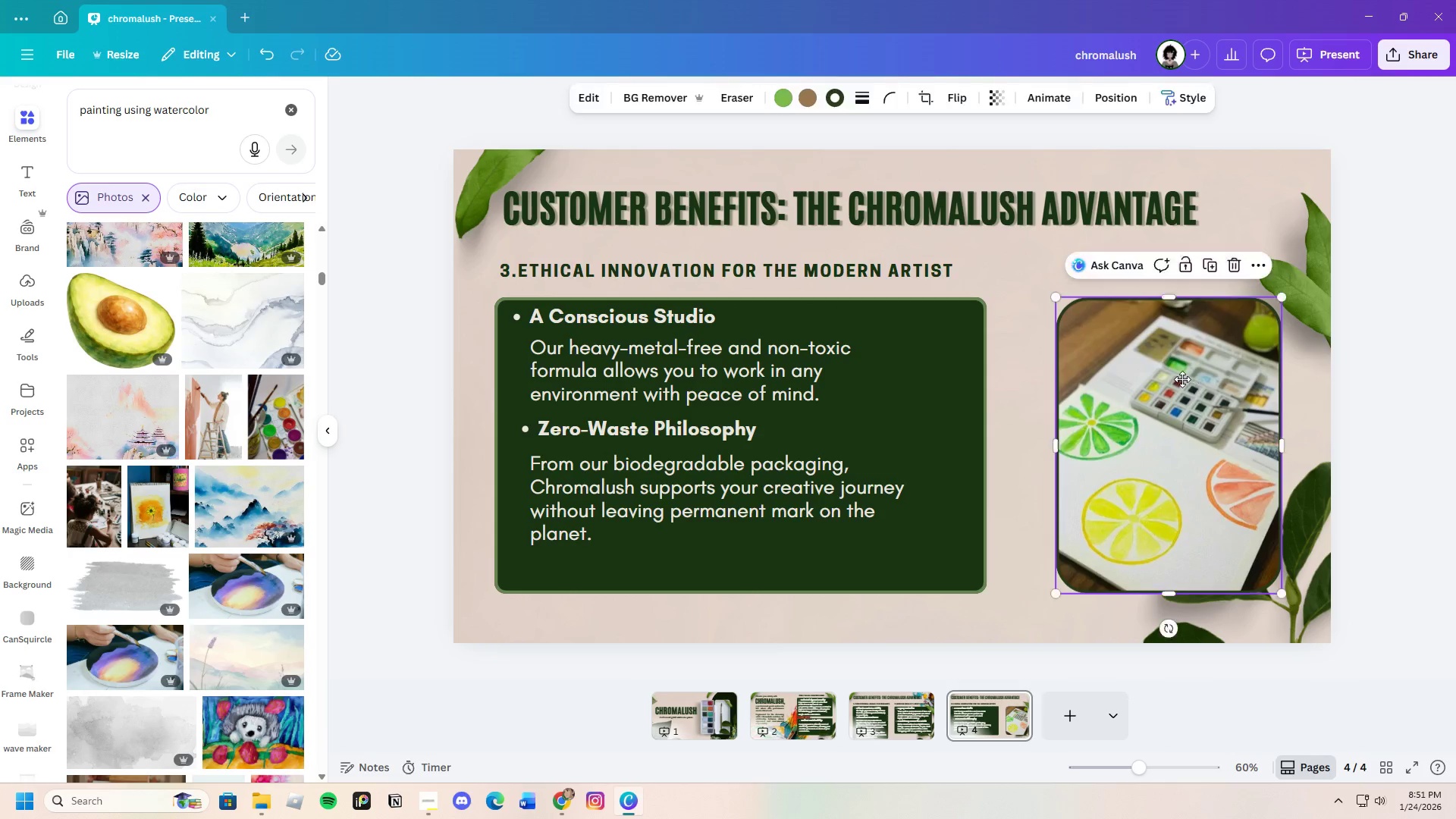 
left_click_drag(start_coordinate=[1186, 380], to_coordinate=[1178, 379])
 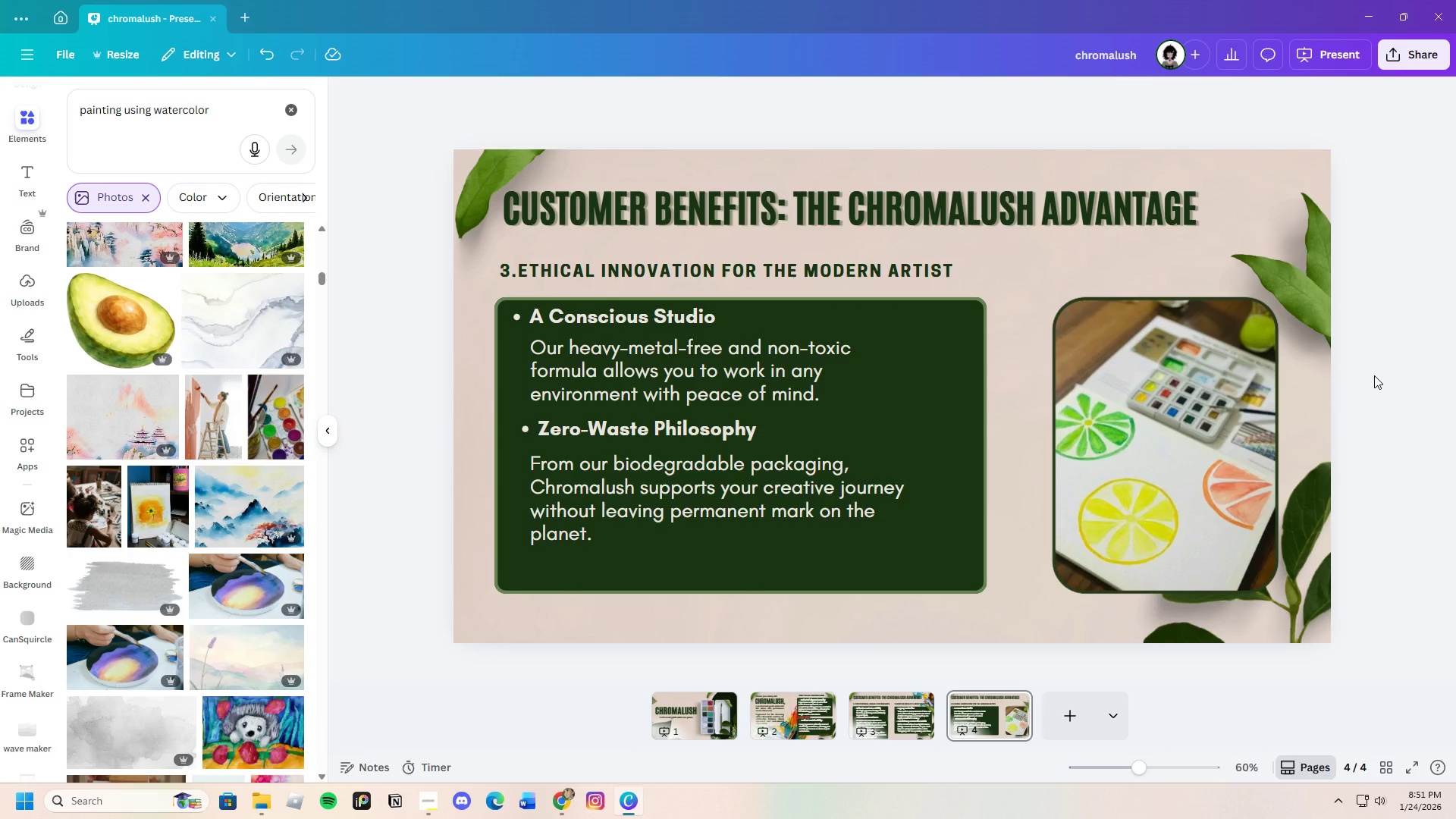 
wait(10.88)
 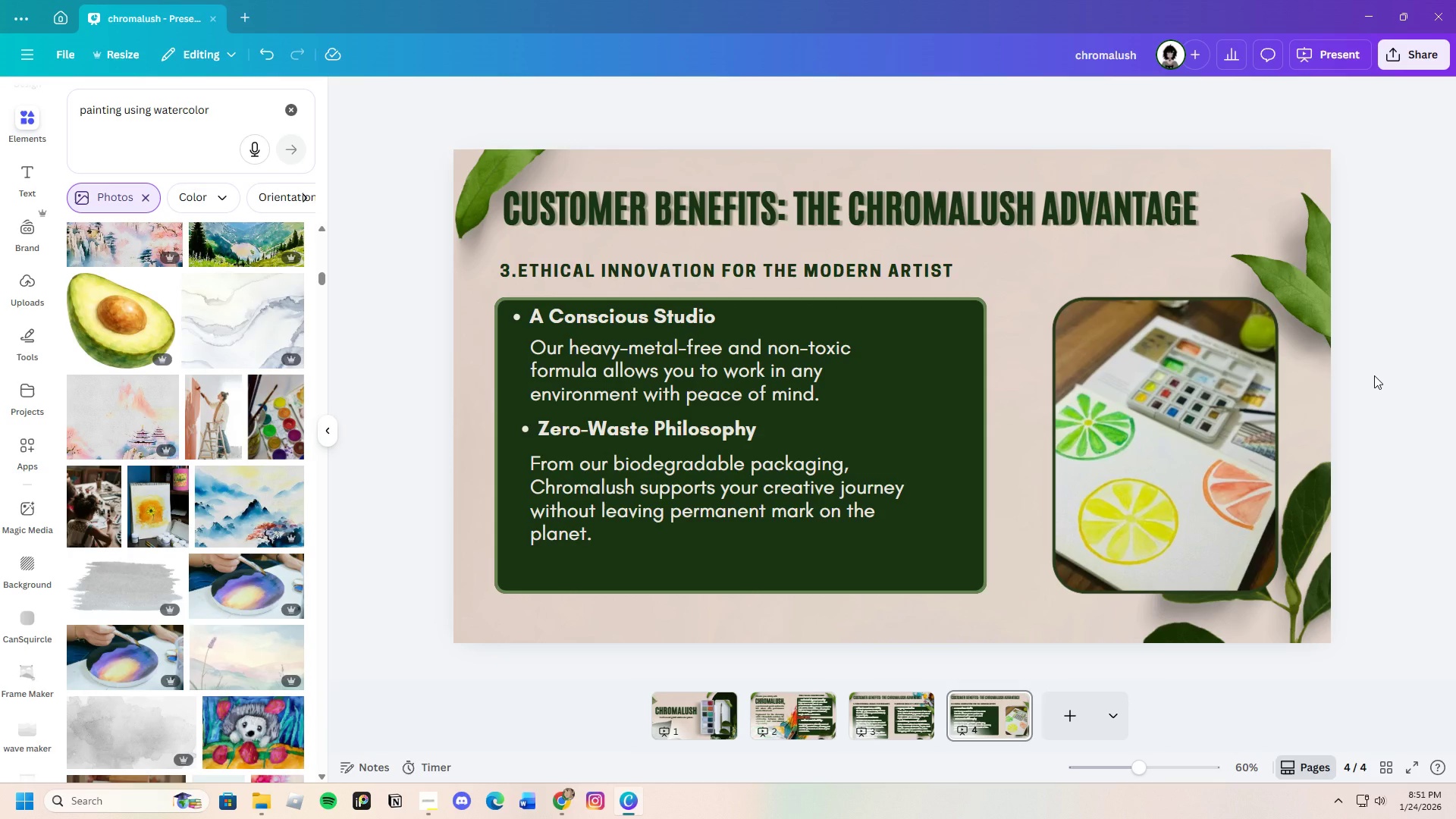 
left_click([1301, 567])
 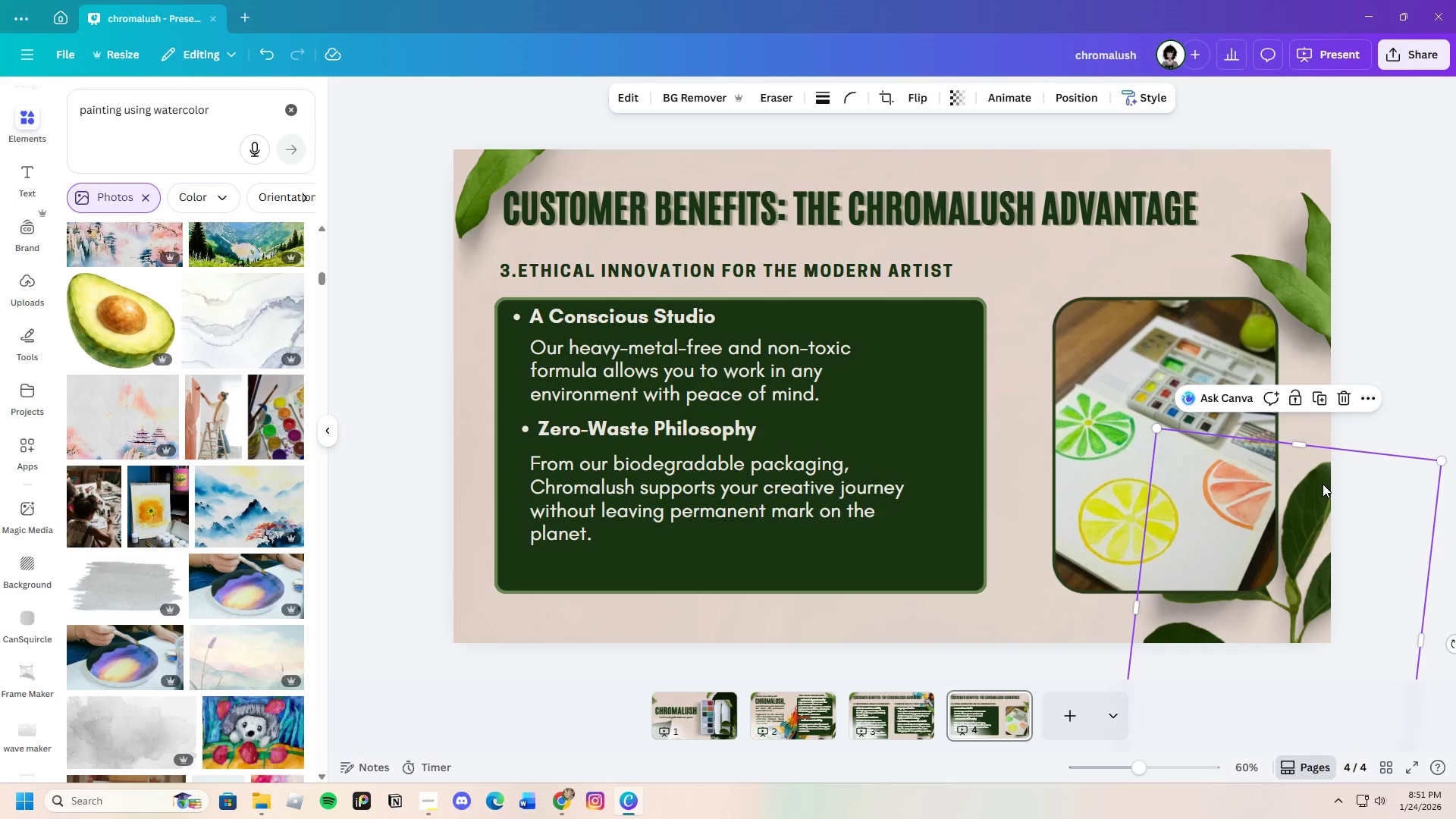 
right_click([1323, 484])
 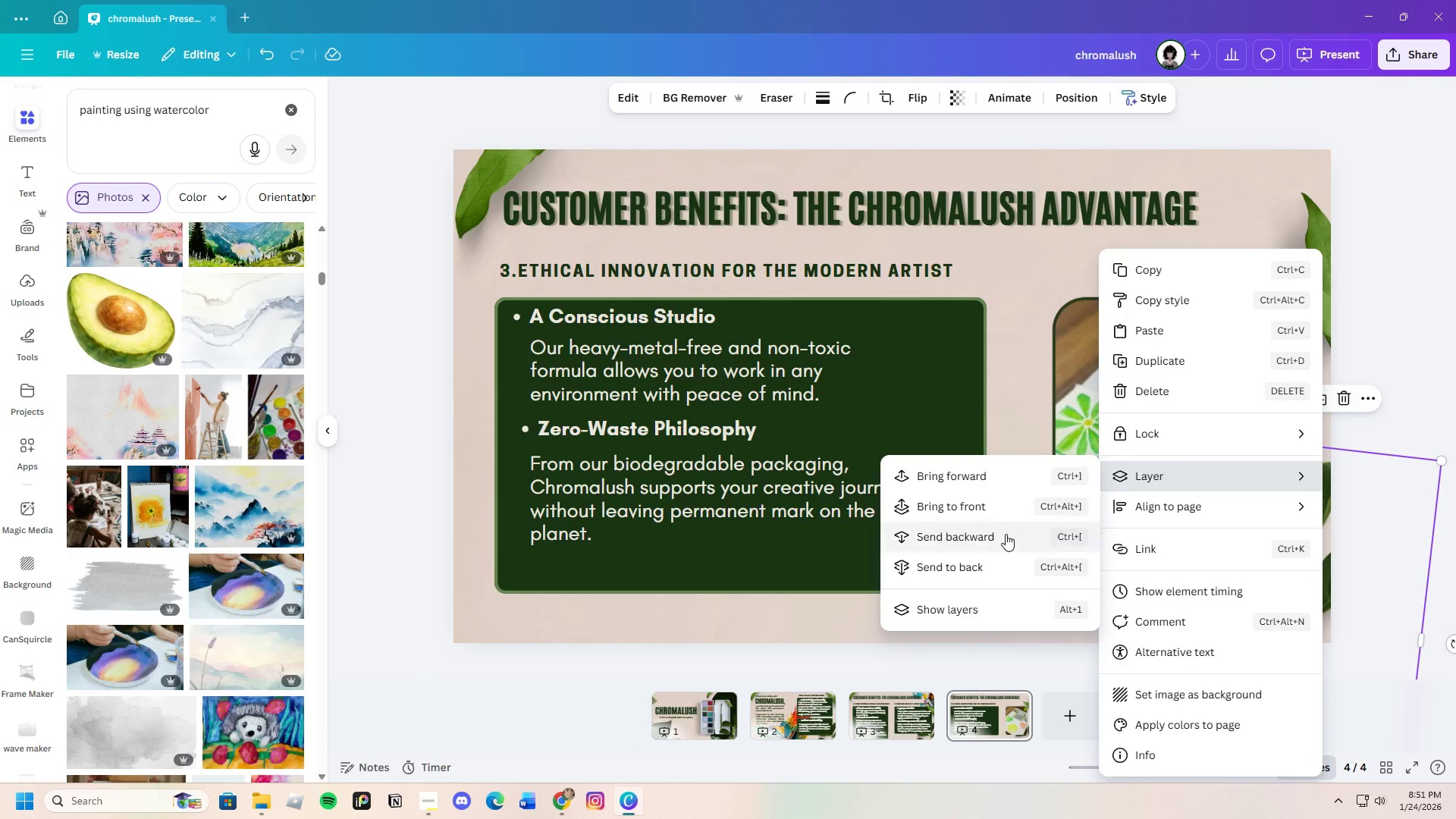 
left_click([987, 507])
 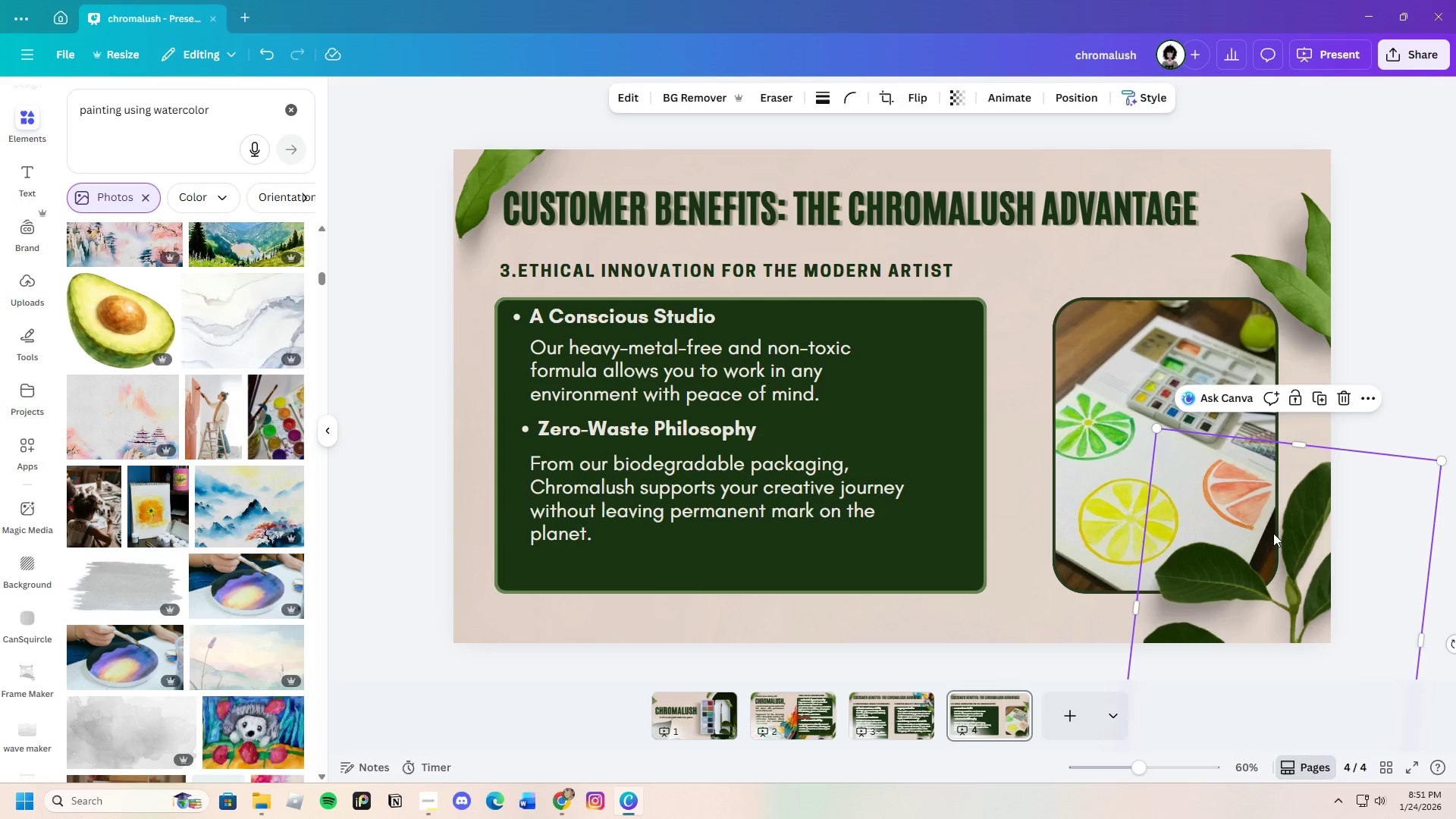 
left_click_drag(start_coordinate=[1273, 532], to_coordinate=[1276, 511])
 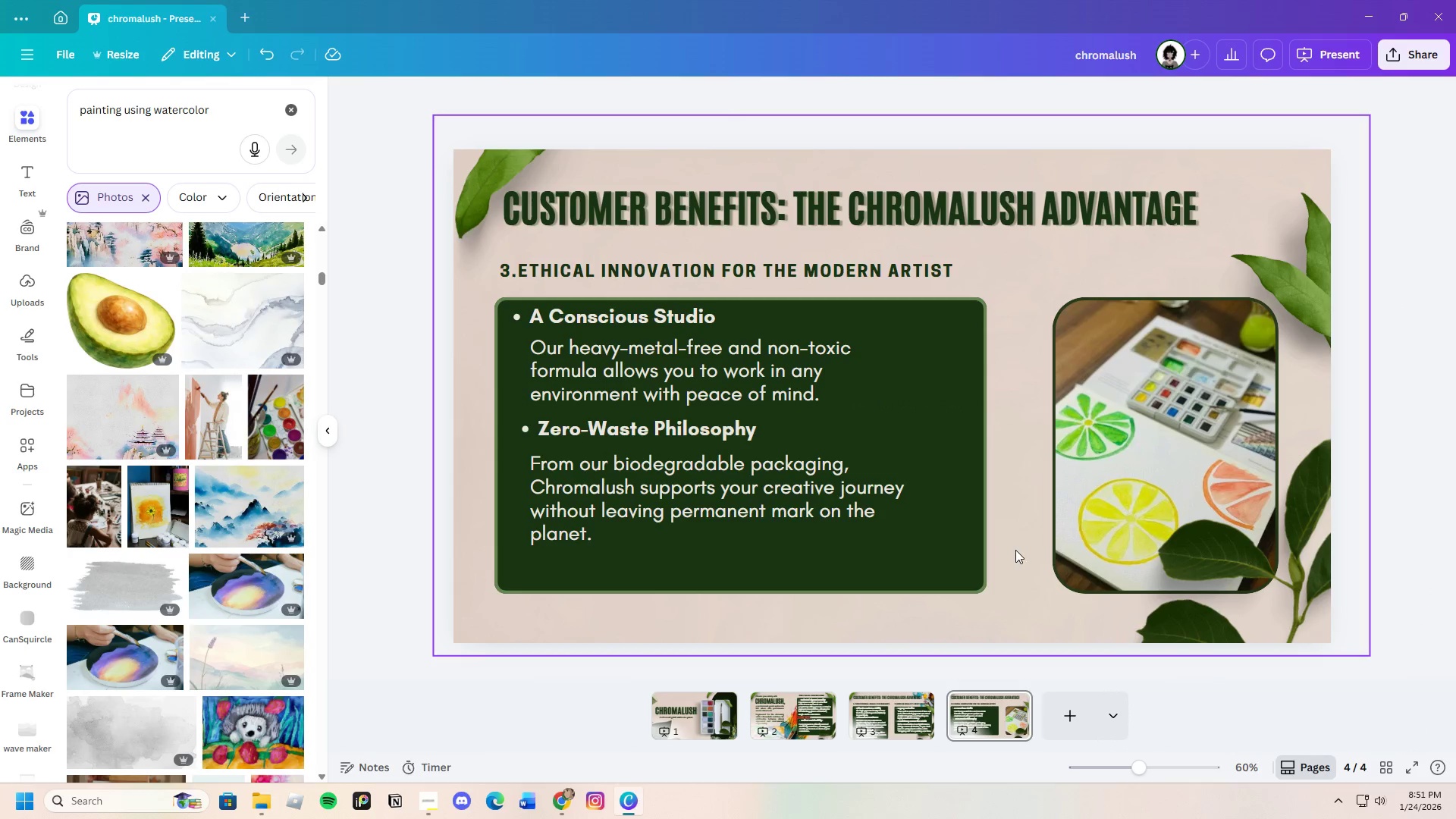 
left_click([763, 563])
 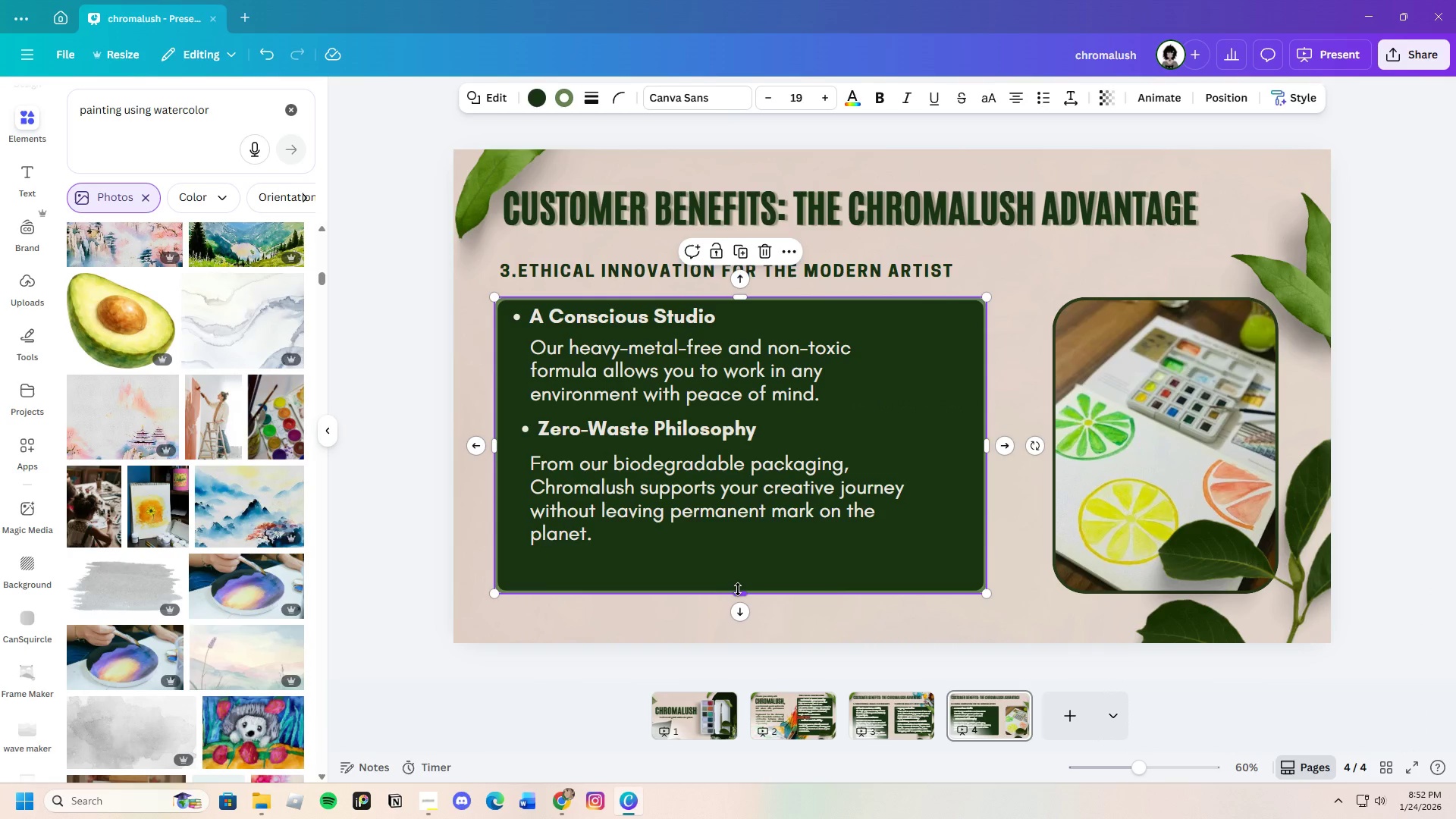 
left_click_drag(start_coordinate=[743, 590], to_coordinate=[742, 562])
 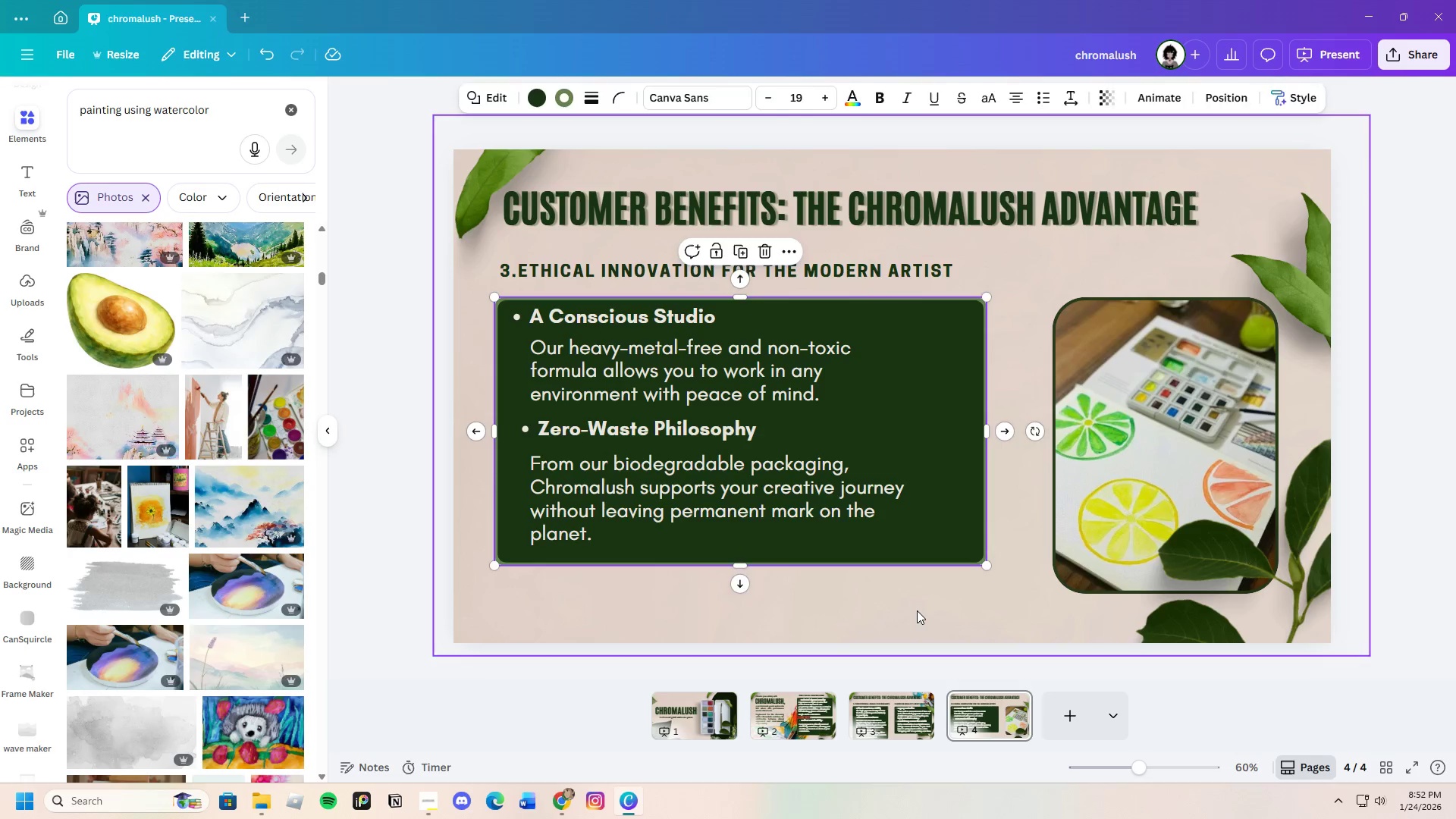 
left_click([917, 610])
 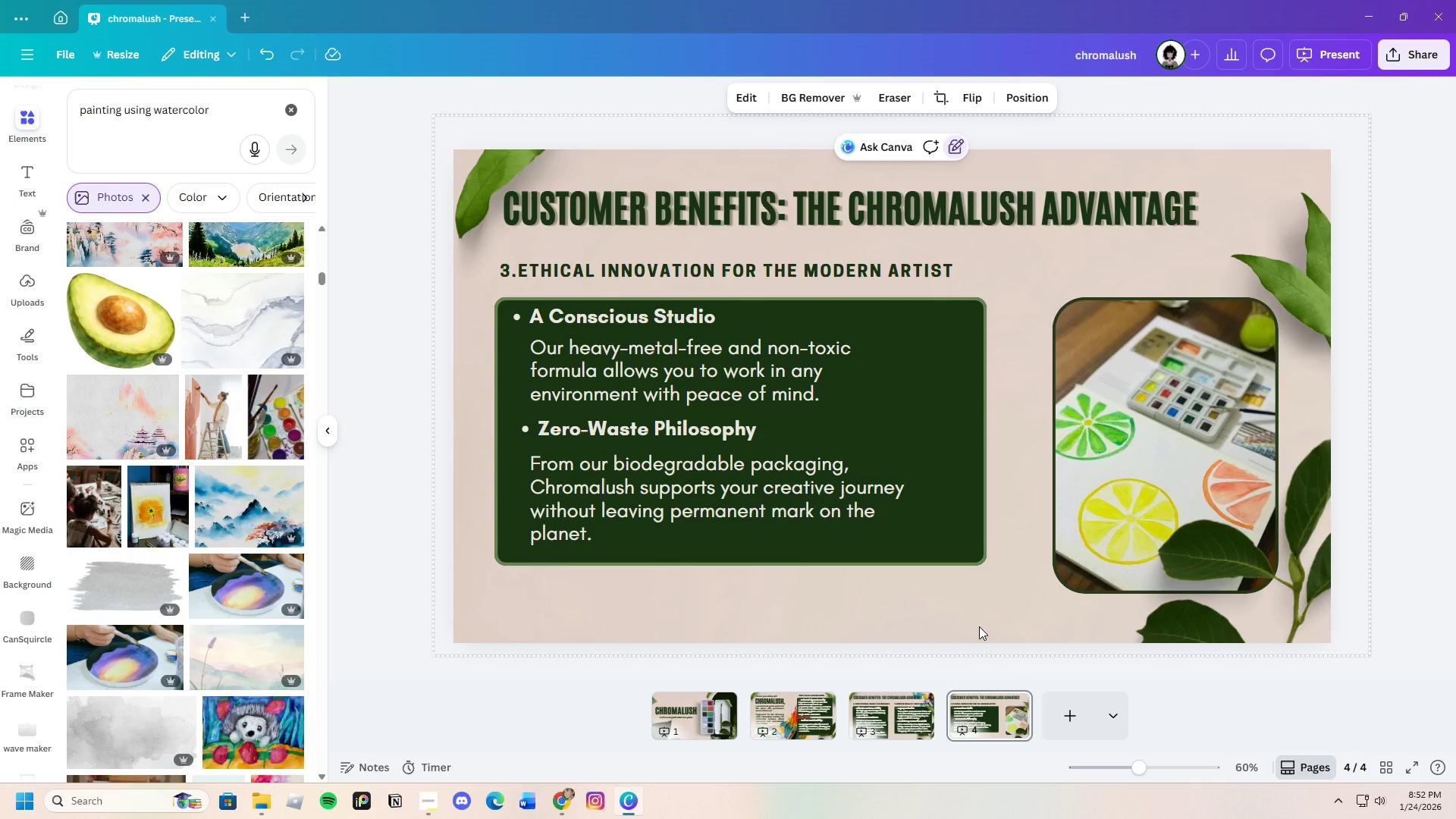 
left_click([973, 627])
 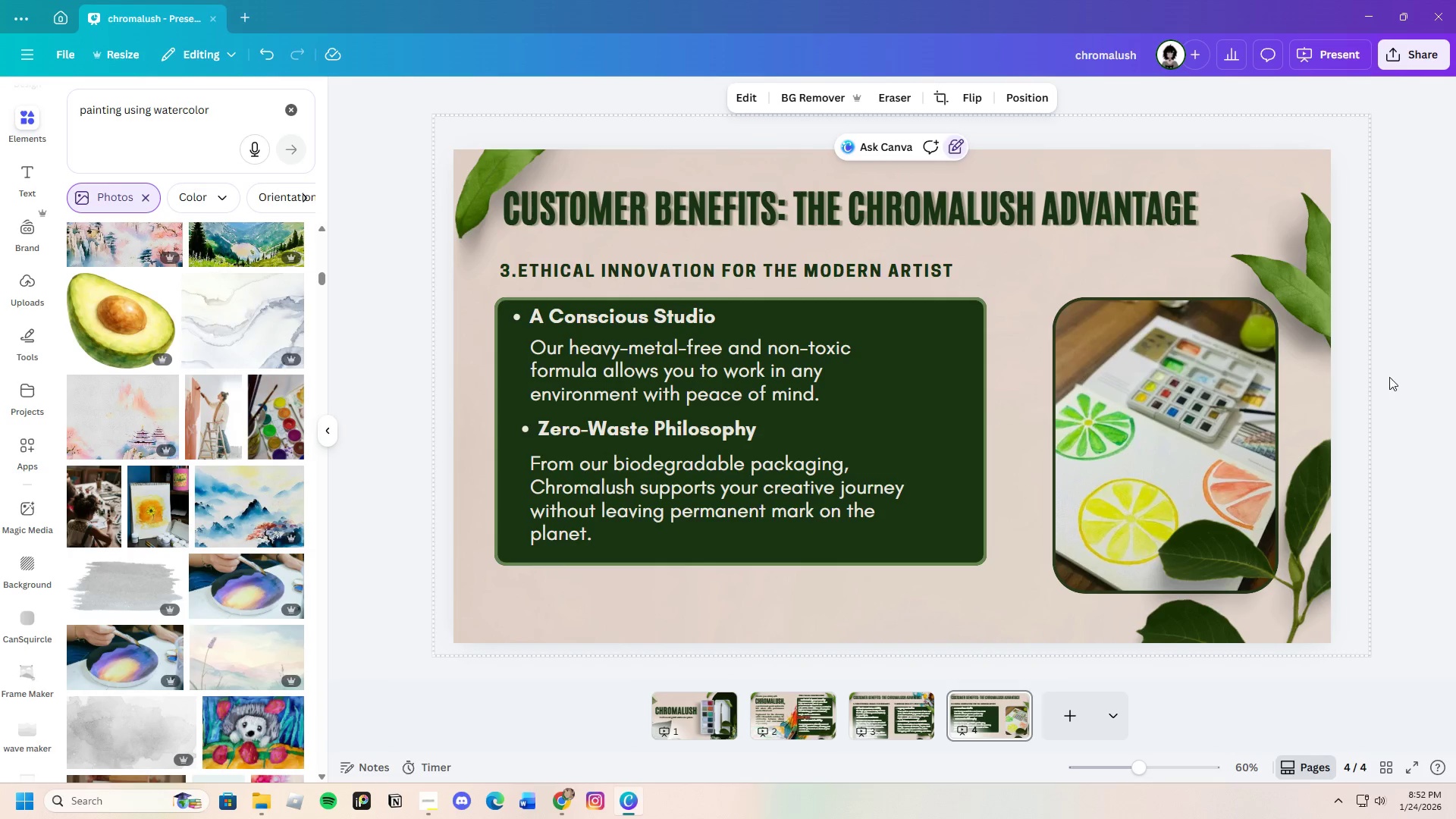 
left_click([1397, 374])
 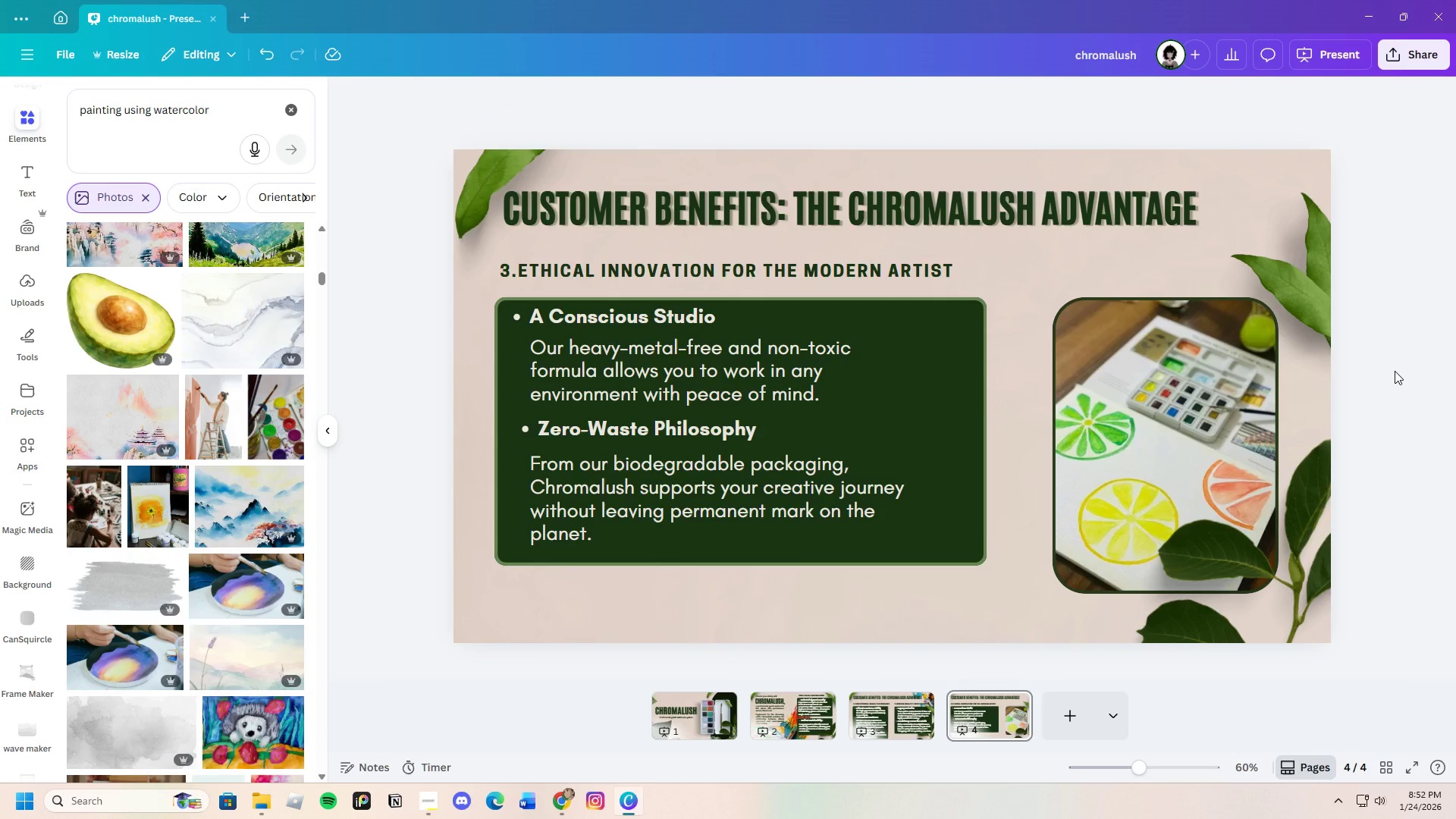 
wait(15.39)
 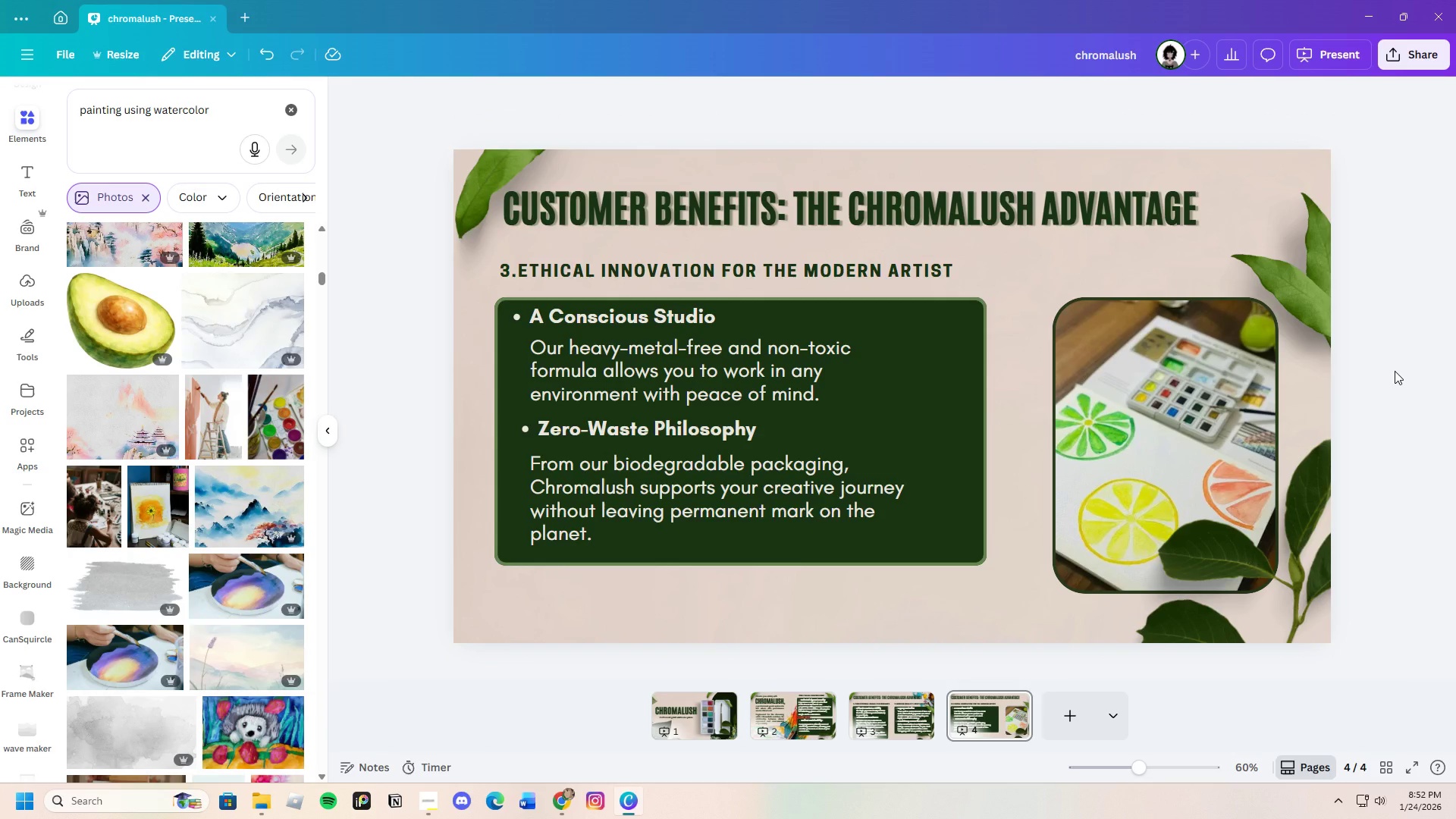 
left_click([916, 722])
 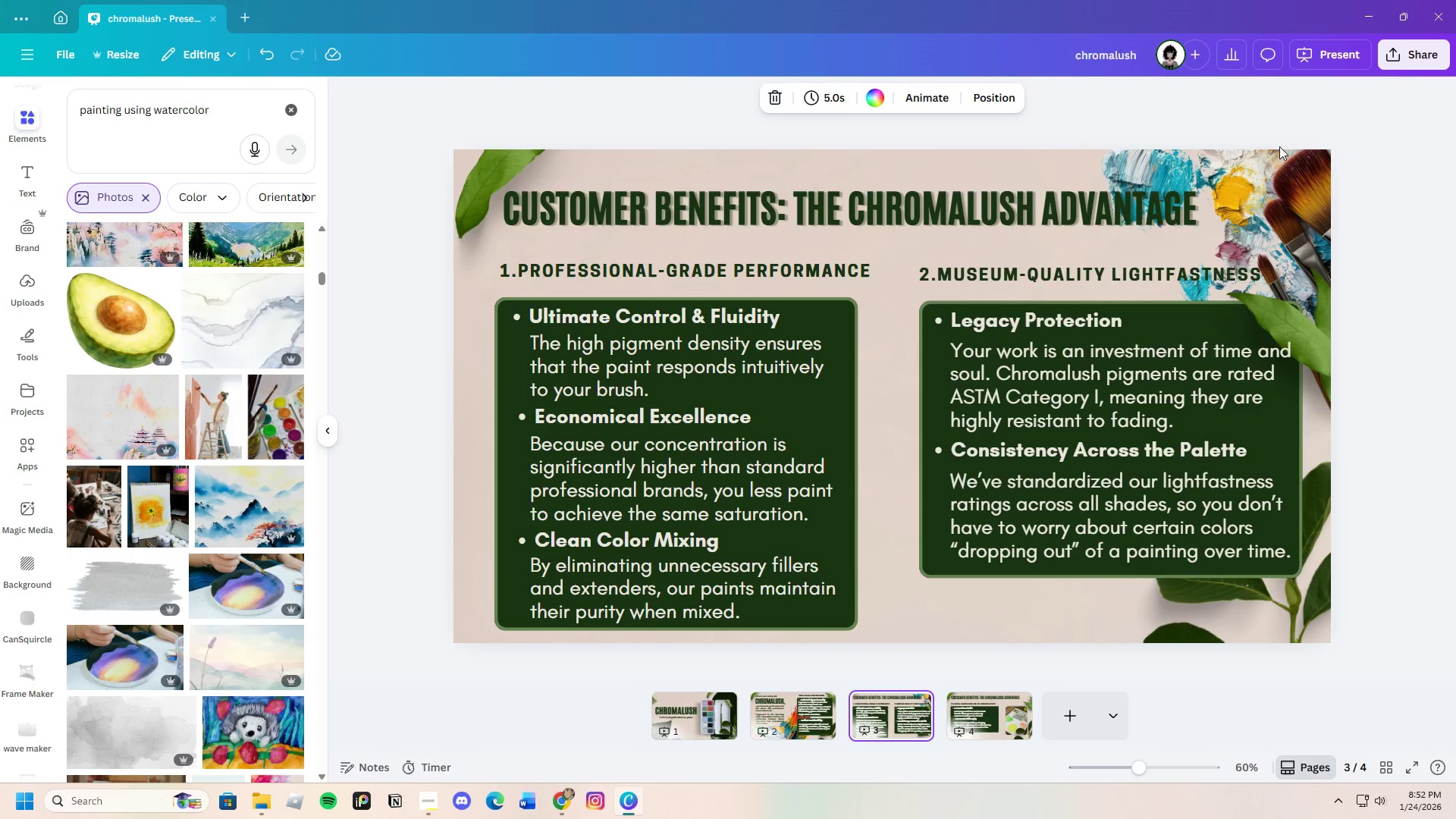 
left_click([1273, 167])
 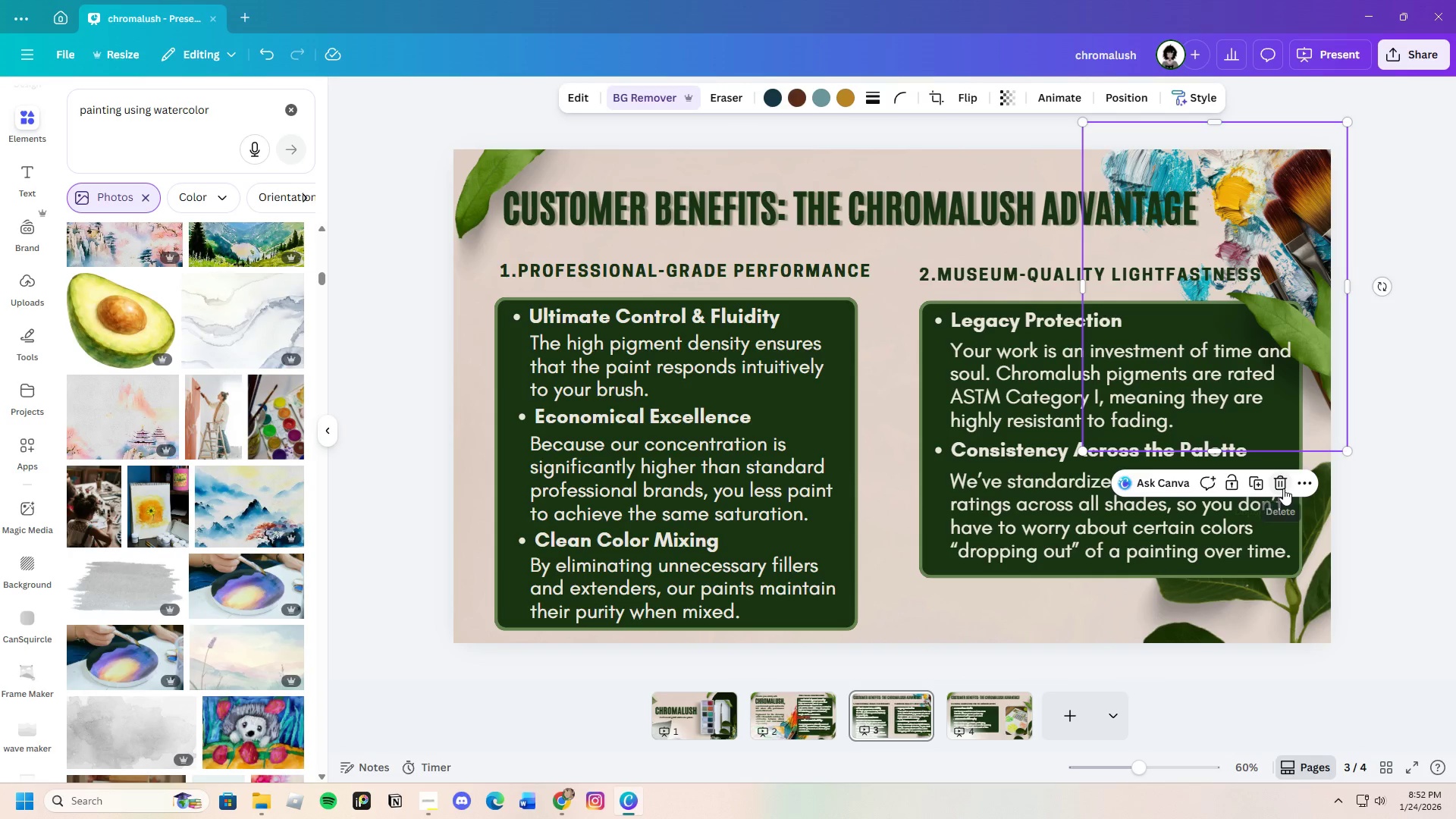 
left_click([1283, 488])
 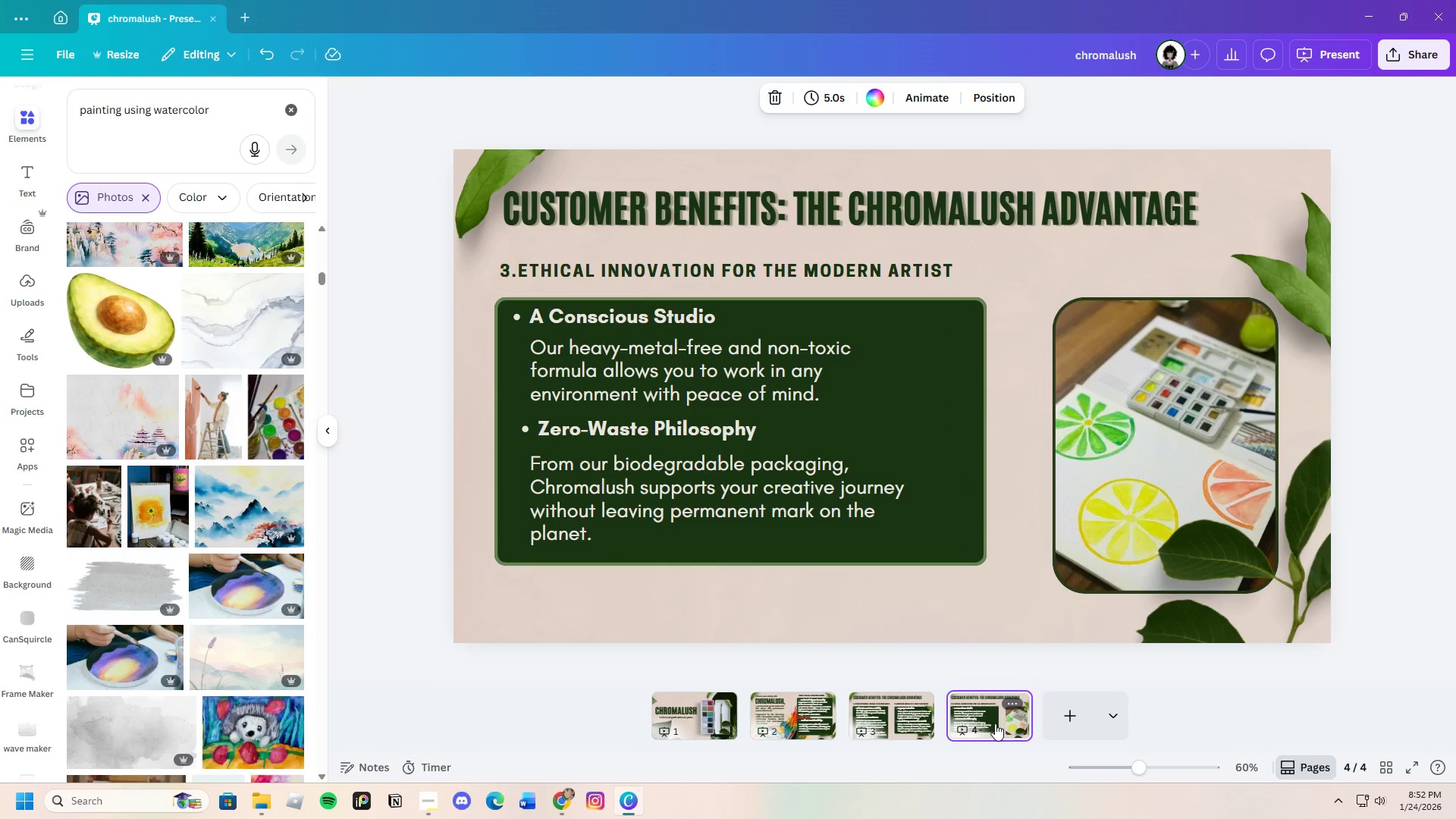 
left_click([899, 720])
 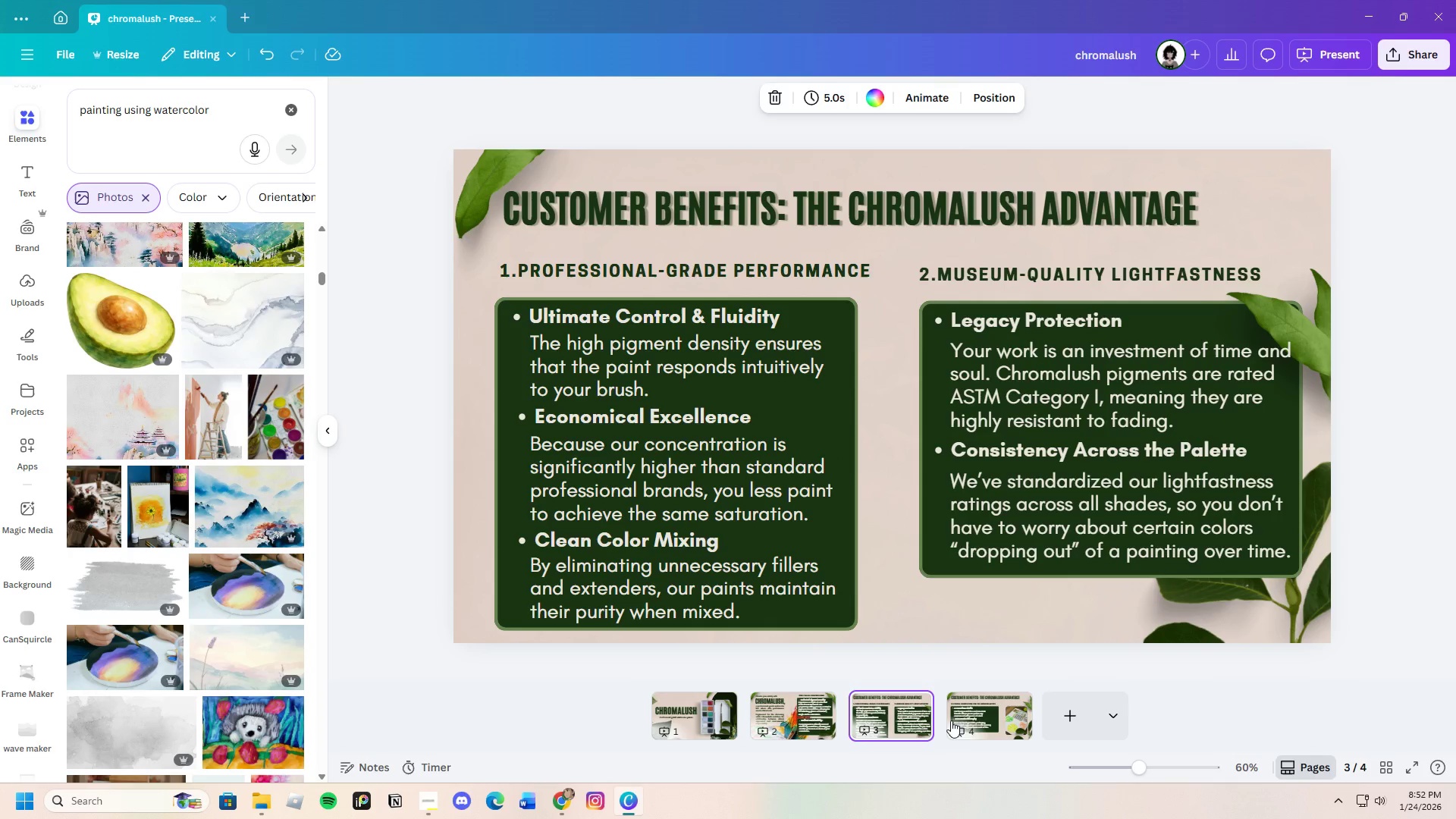 
left_click([986, 718])
 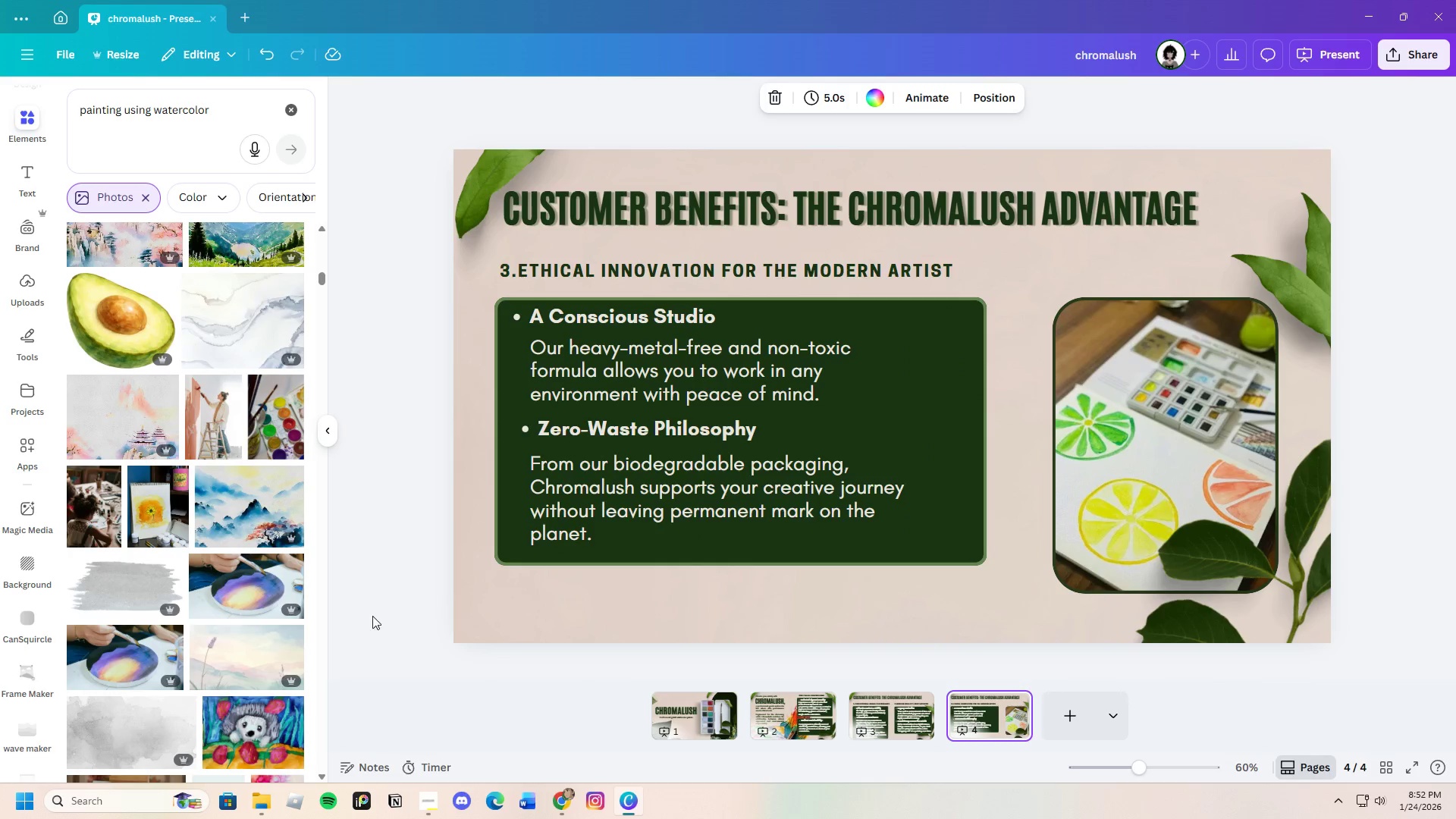 
scroll: coordinate [199, 644], scroll_direction: down, amount: 12.0
 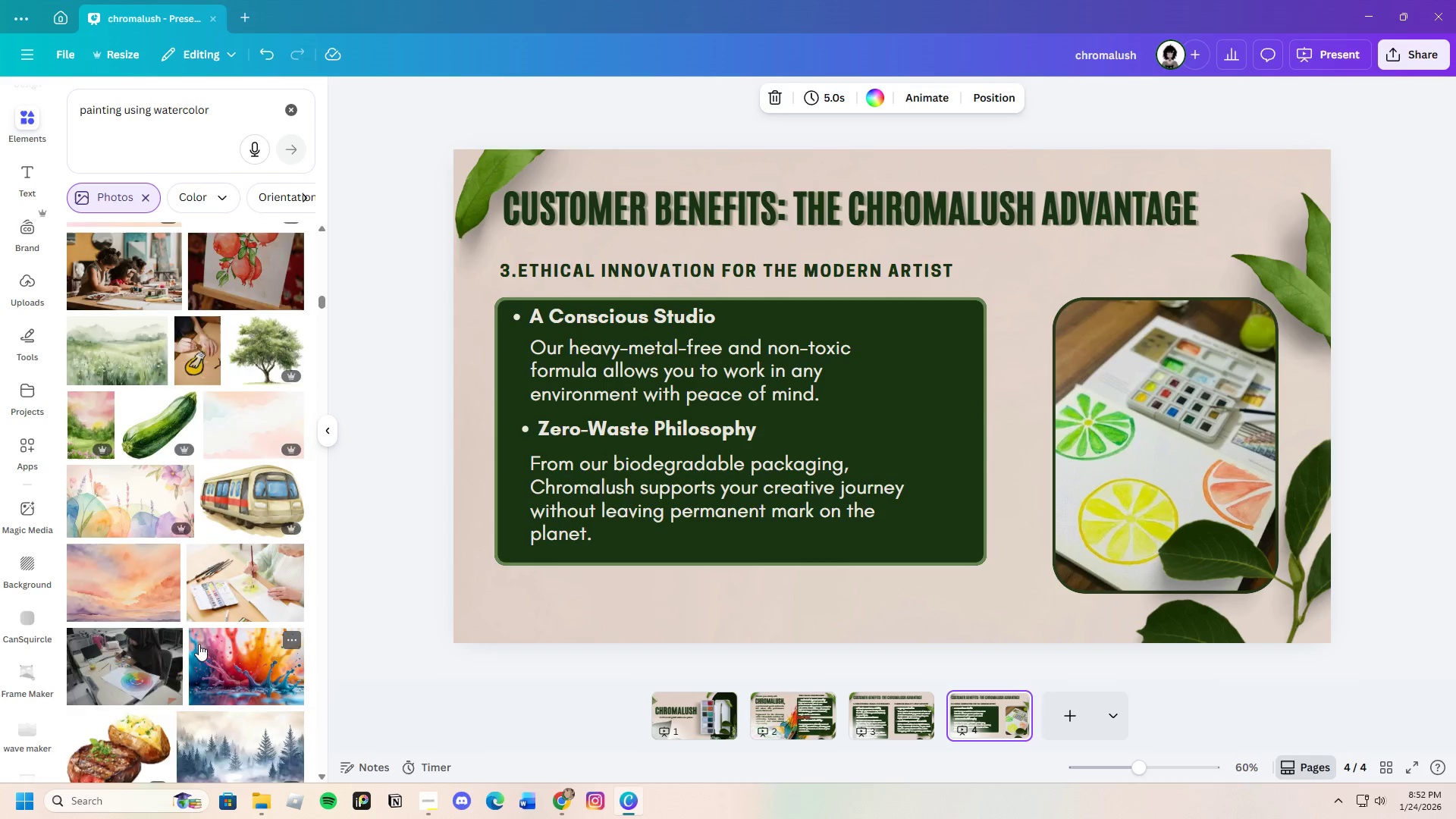 
scroll: coordinate [199, 644], scroll_direction: up, amount: 3.0
 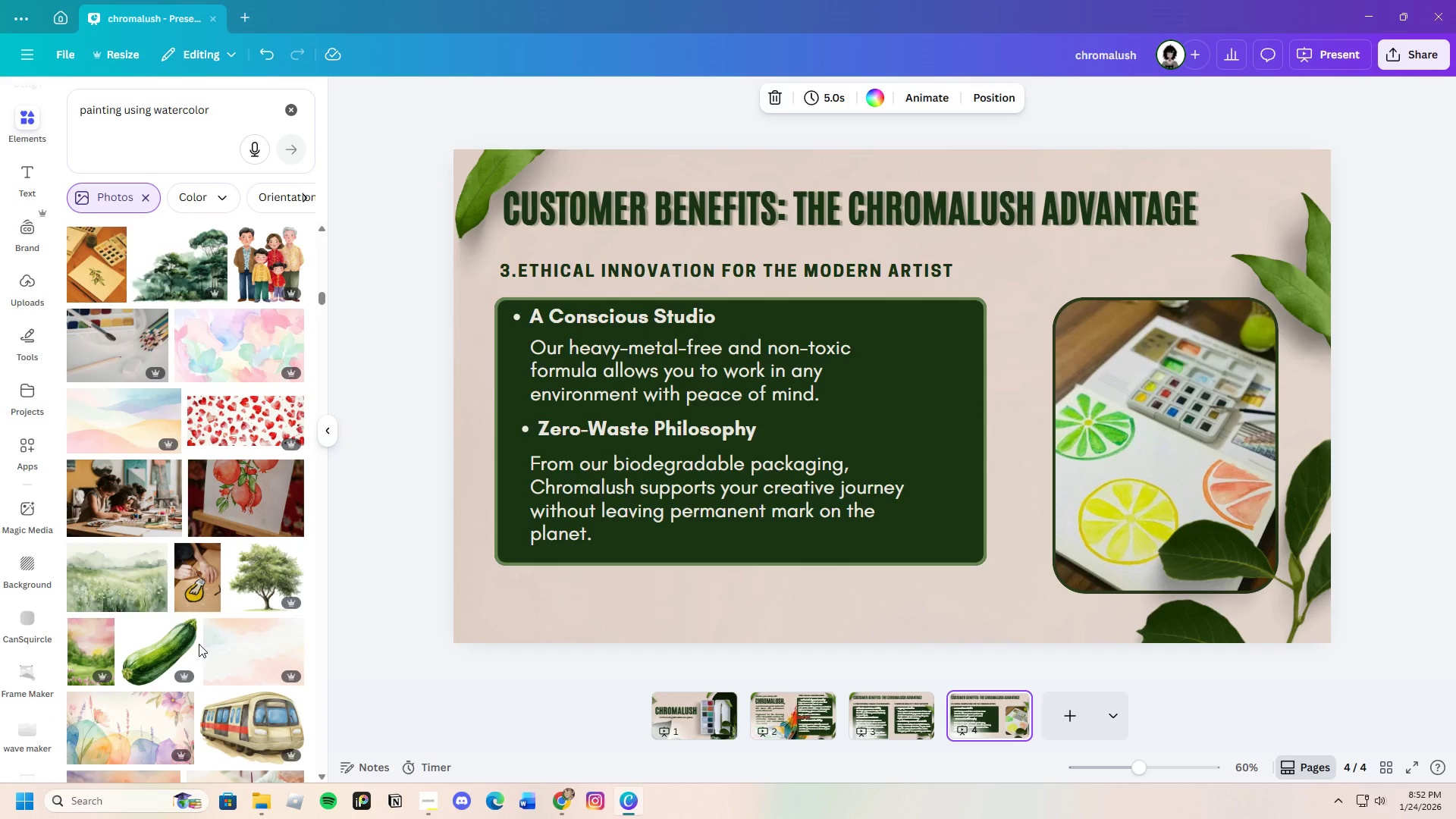 
wait(8.06)
 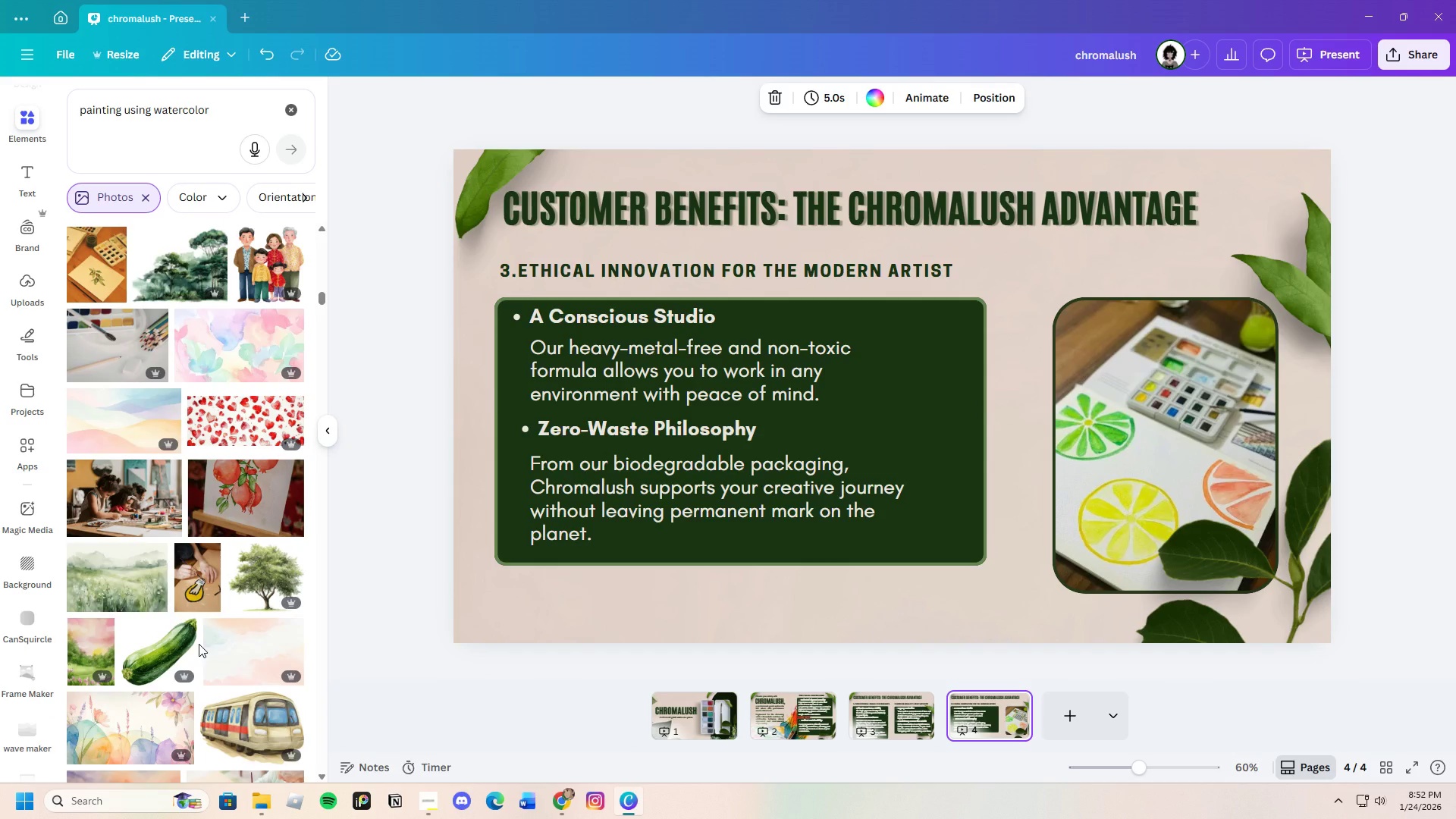 
left_click([798, 720])
 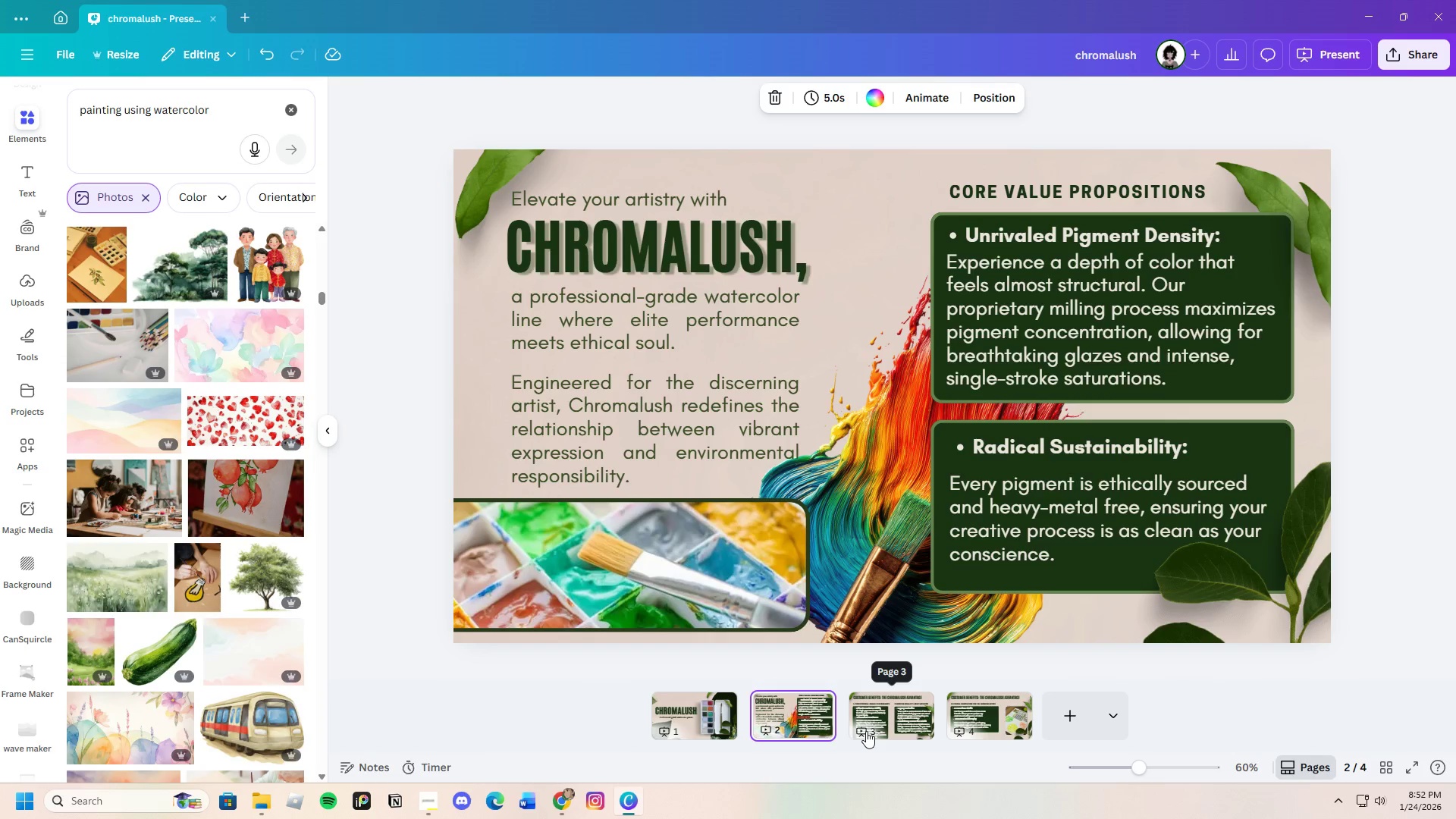 
left_click([896, 723])
 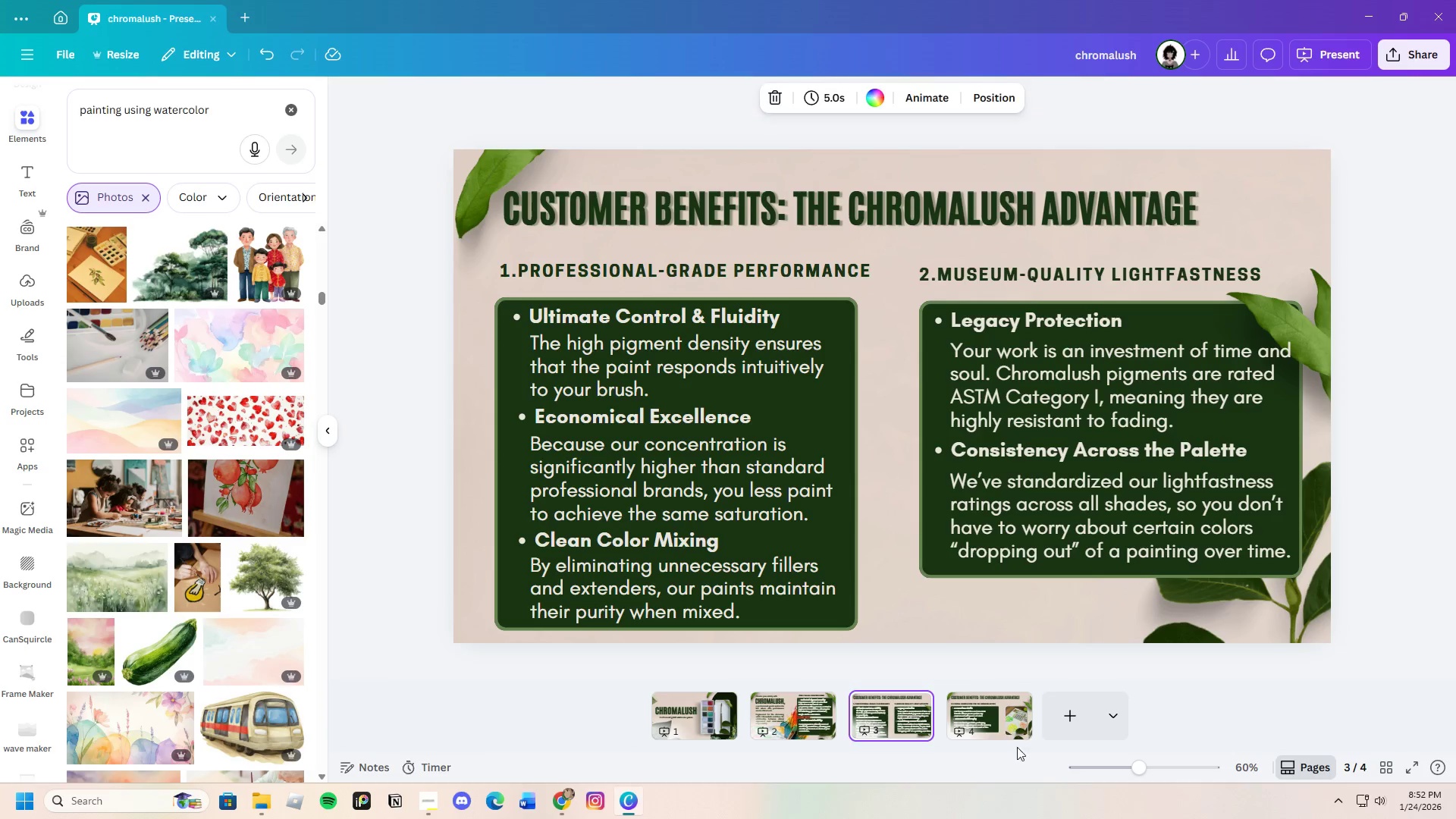 
left_click([983, 711])
 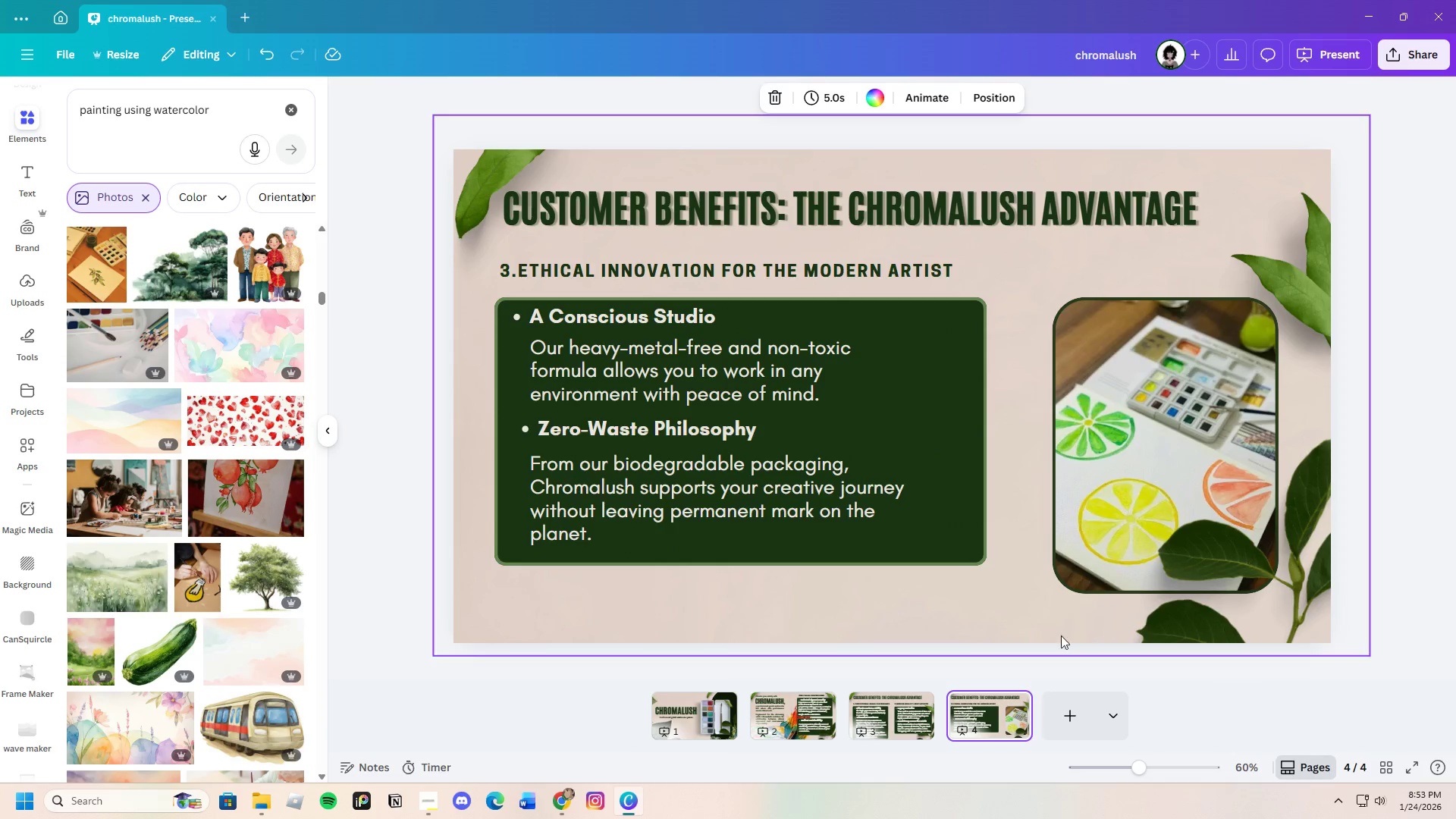 
mouse_move([1046, 733])
 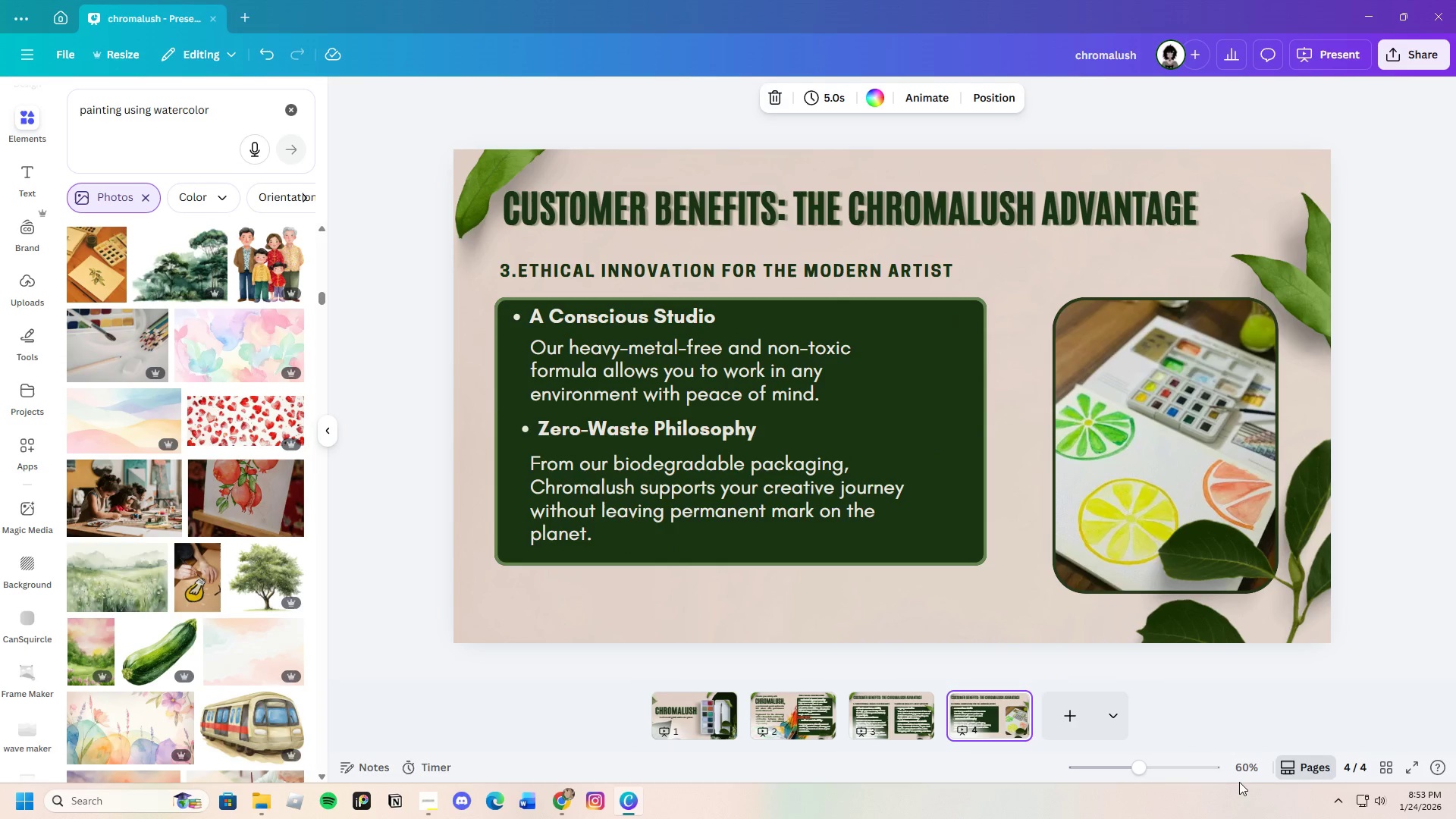 
wait(5.76)
 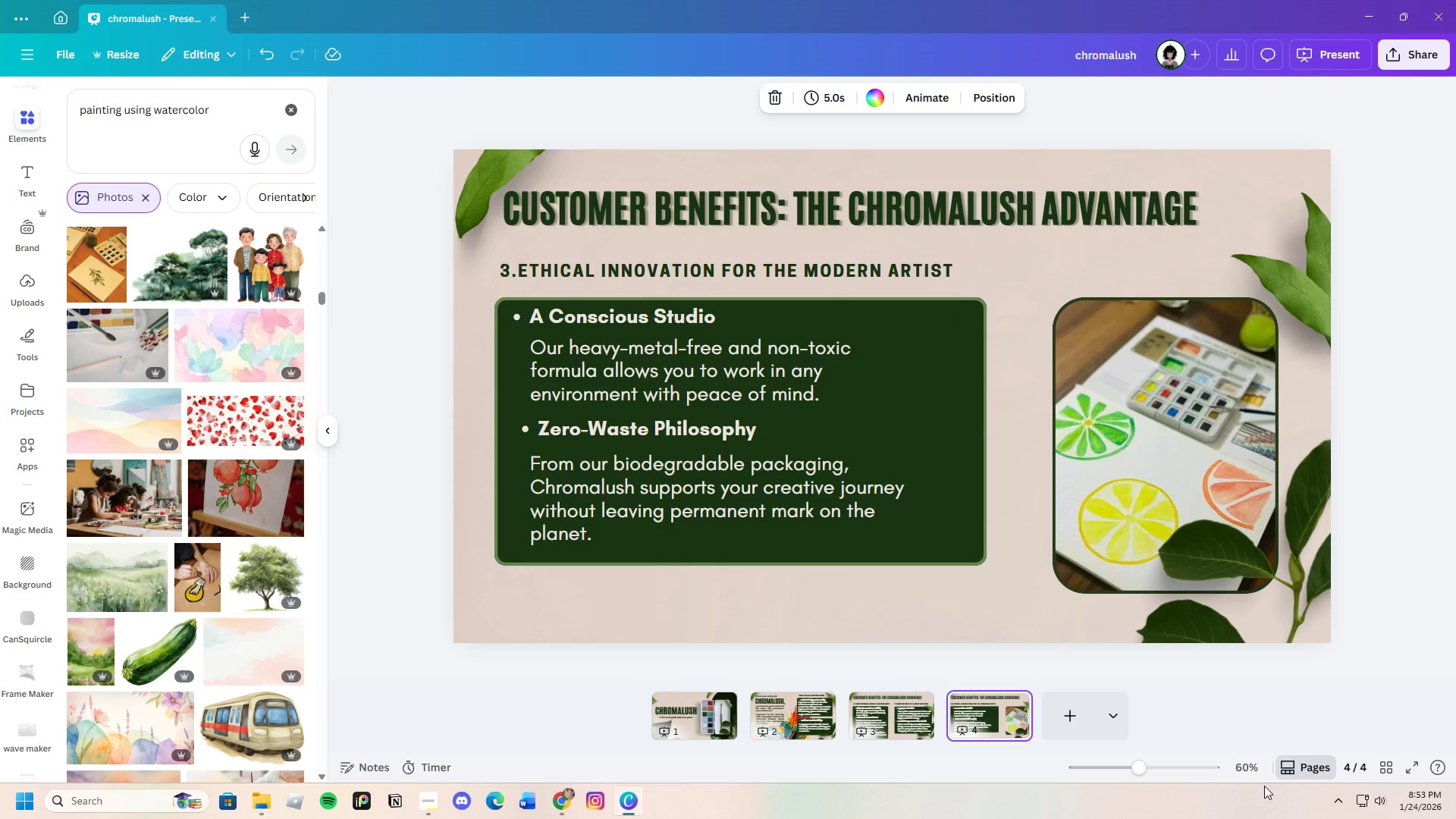 
left_click([908, 714])
 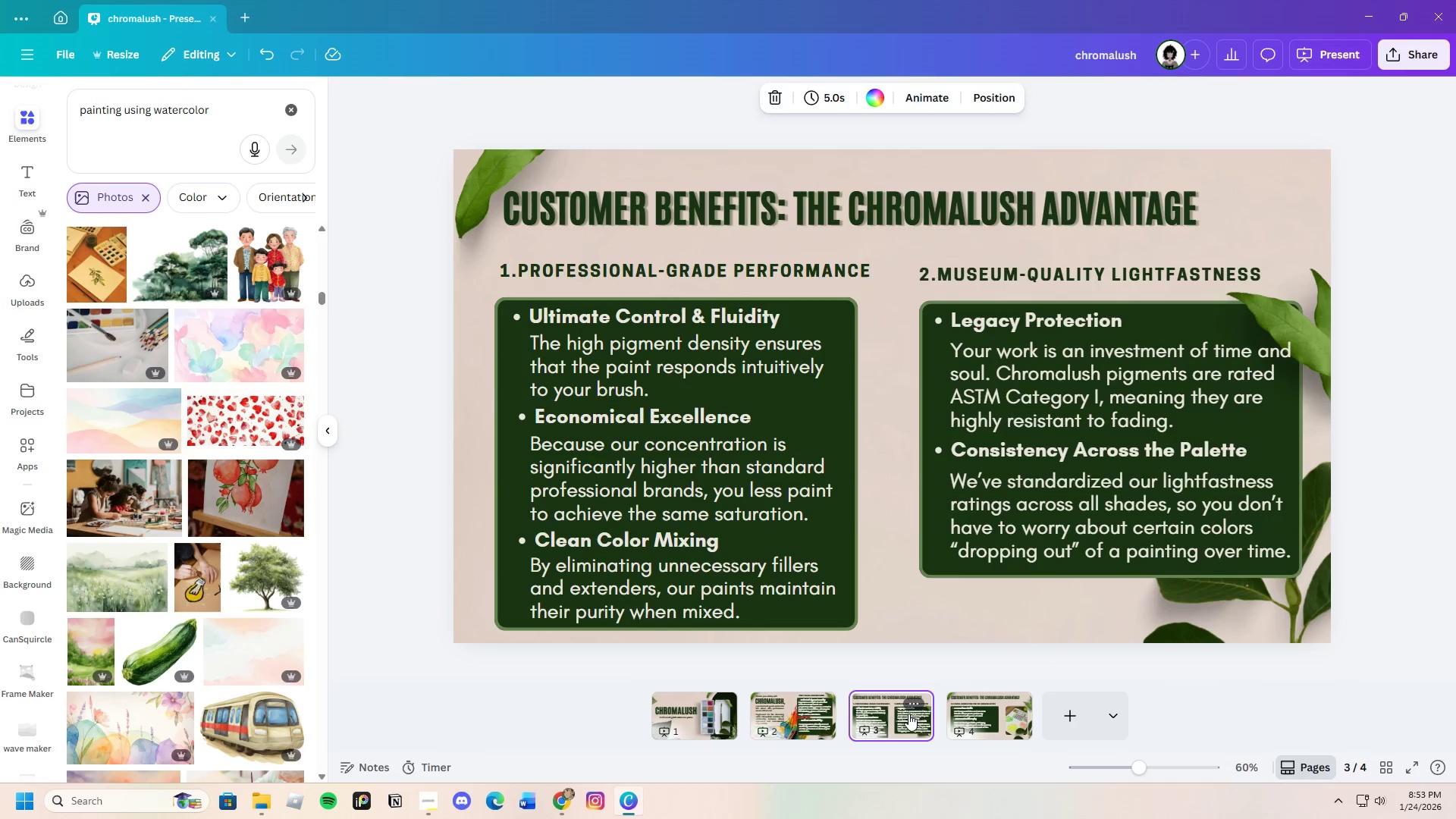 
mouse_move([972, 714])
 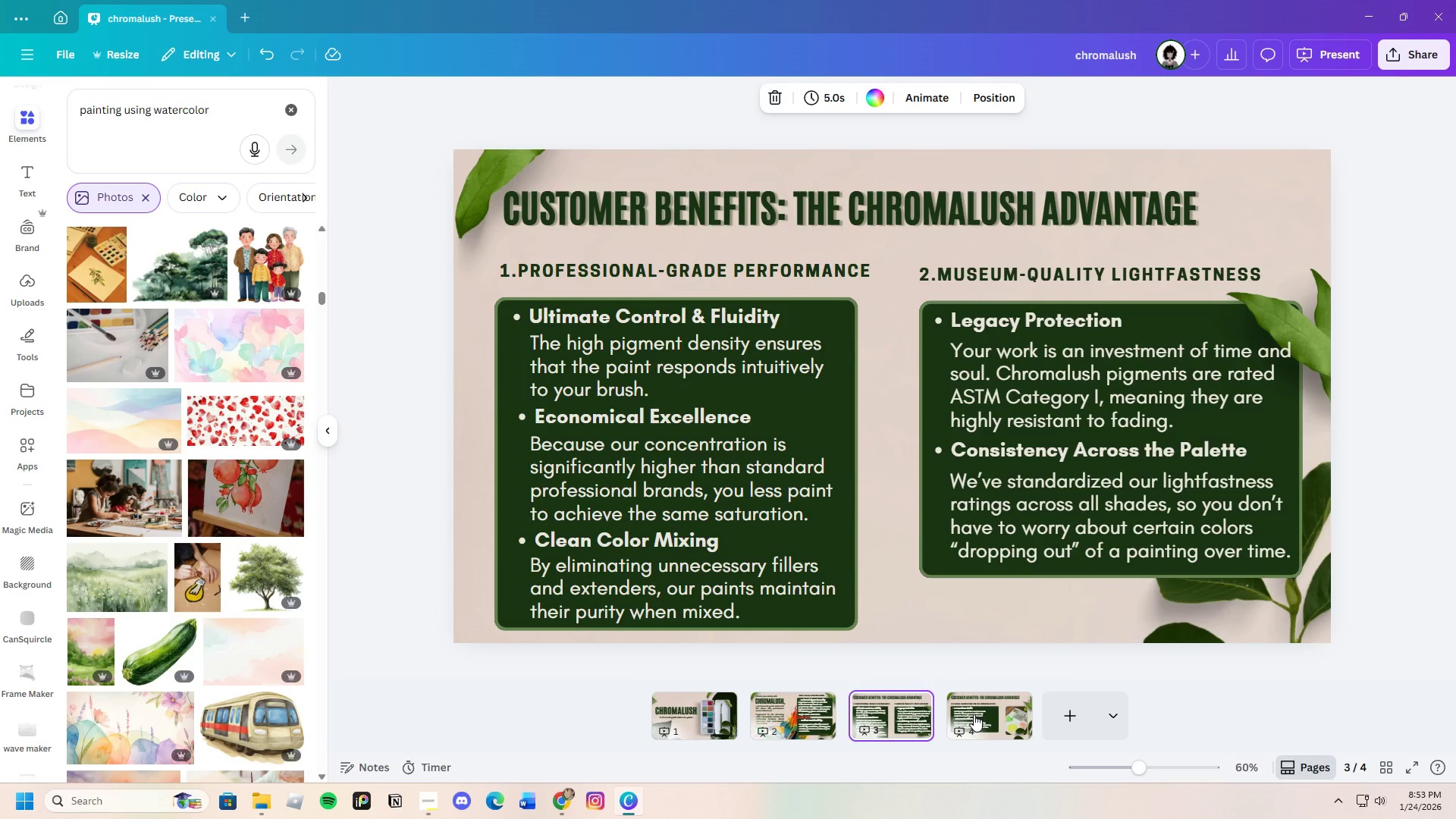 
left_click([974, 714])
 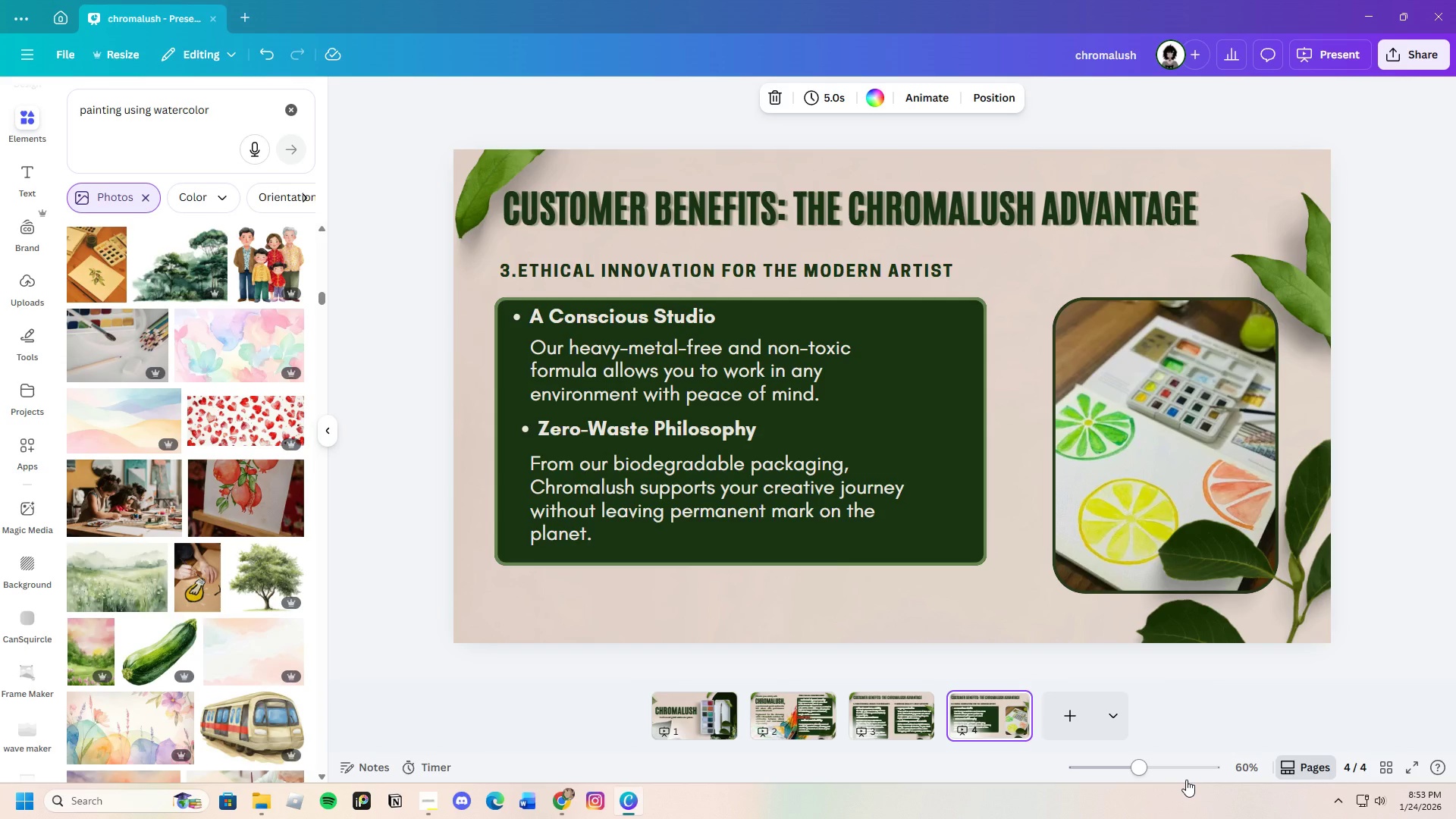 
wait(14.67)
 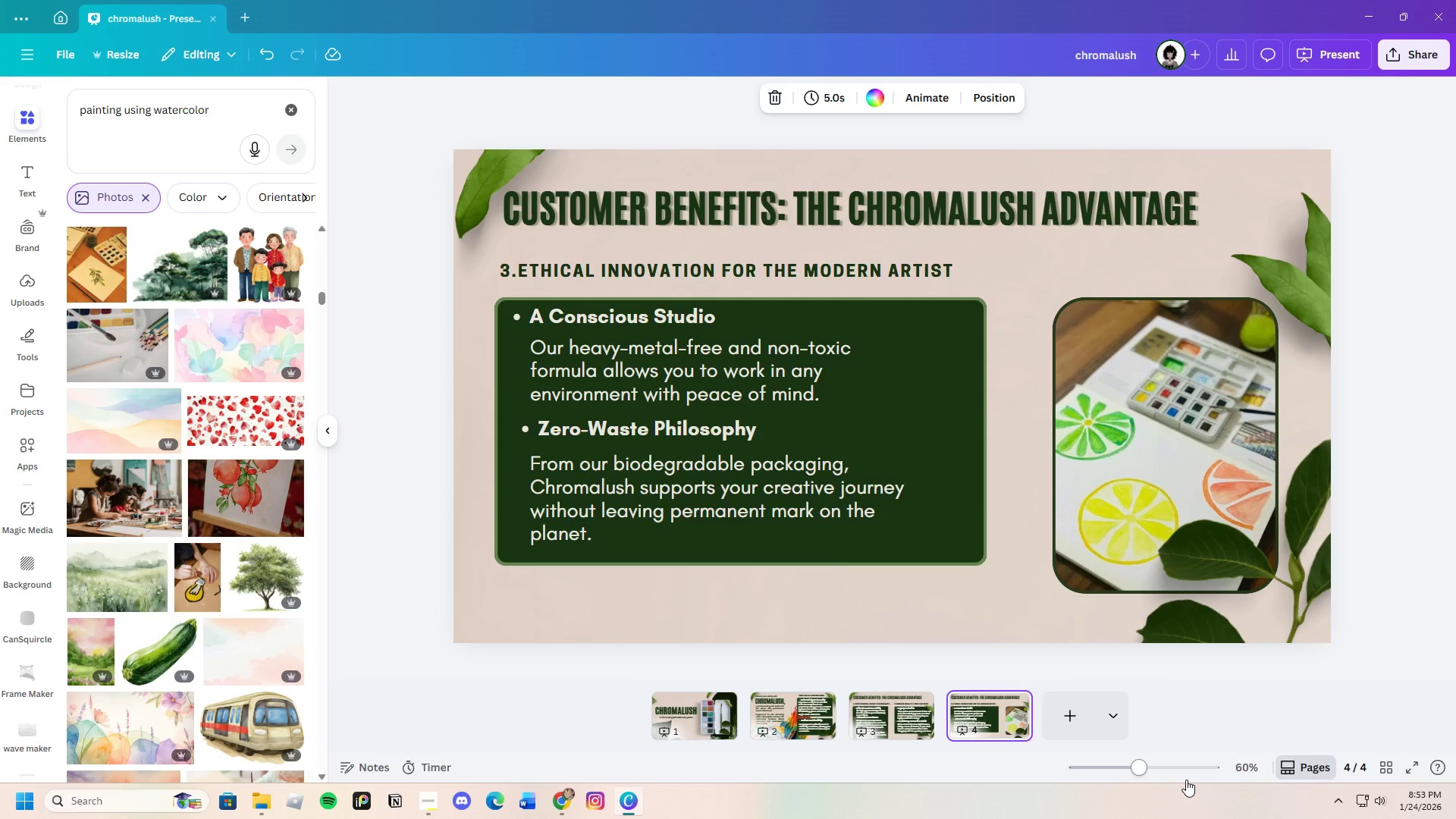 
left_click([1014, 701])
 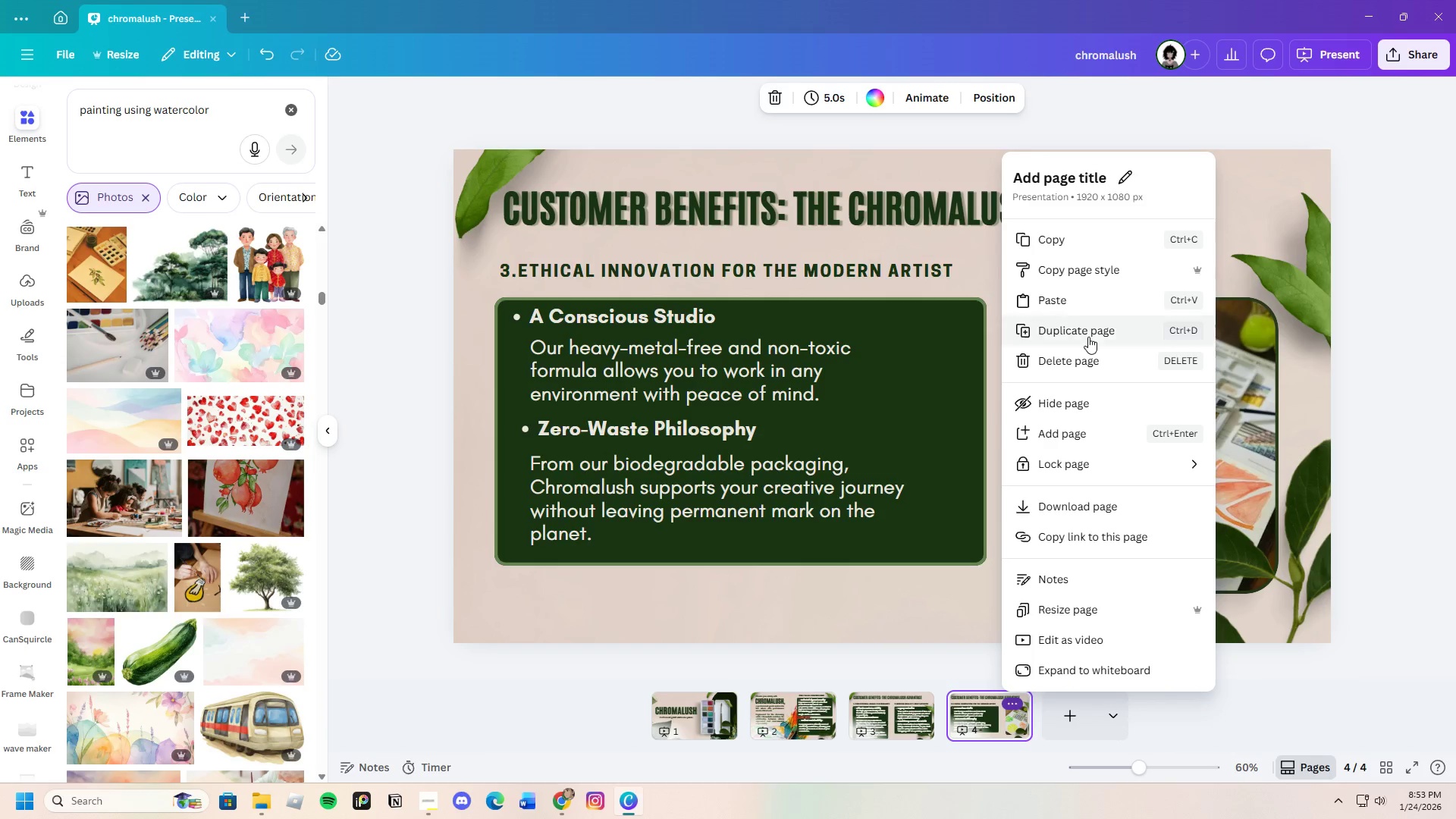 
left_click([1087, 333])
 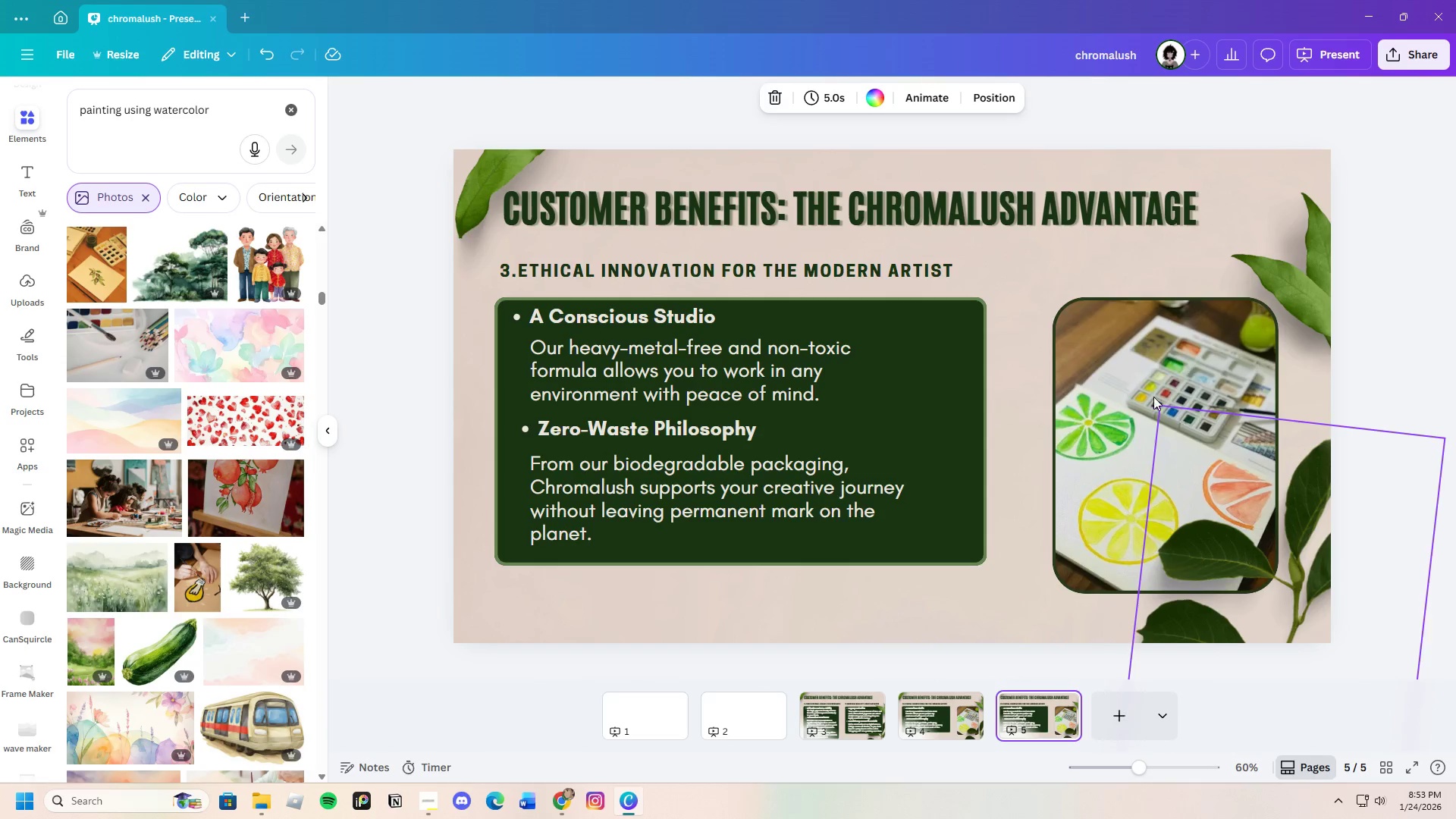 
left_click([1113, 368])
 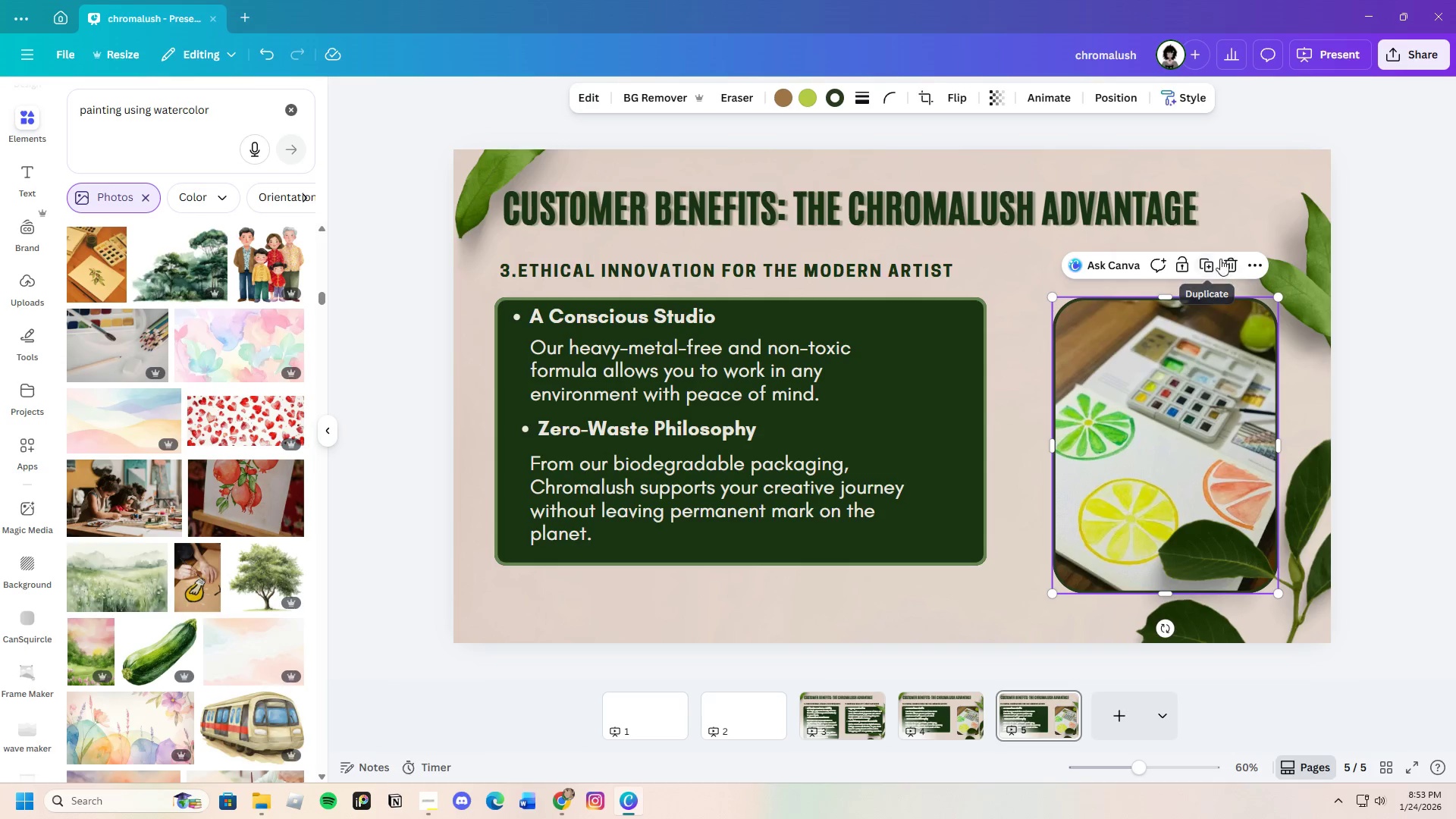 
left_click([1236, 265])
 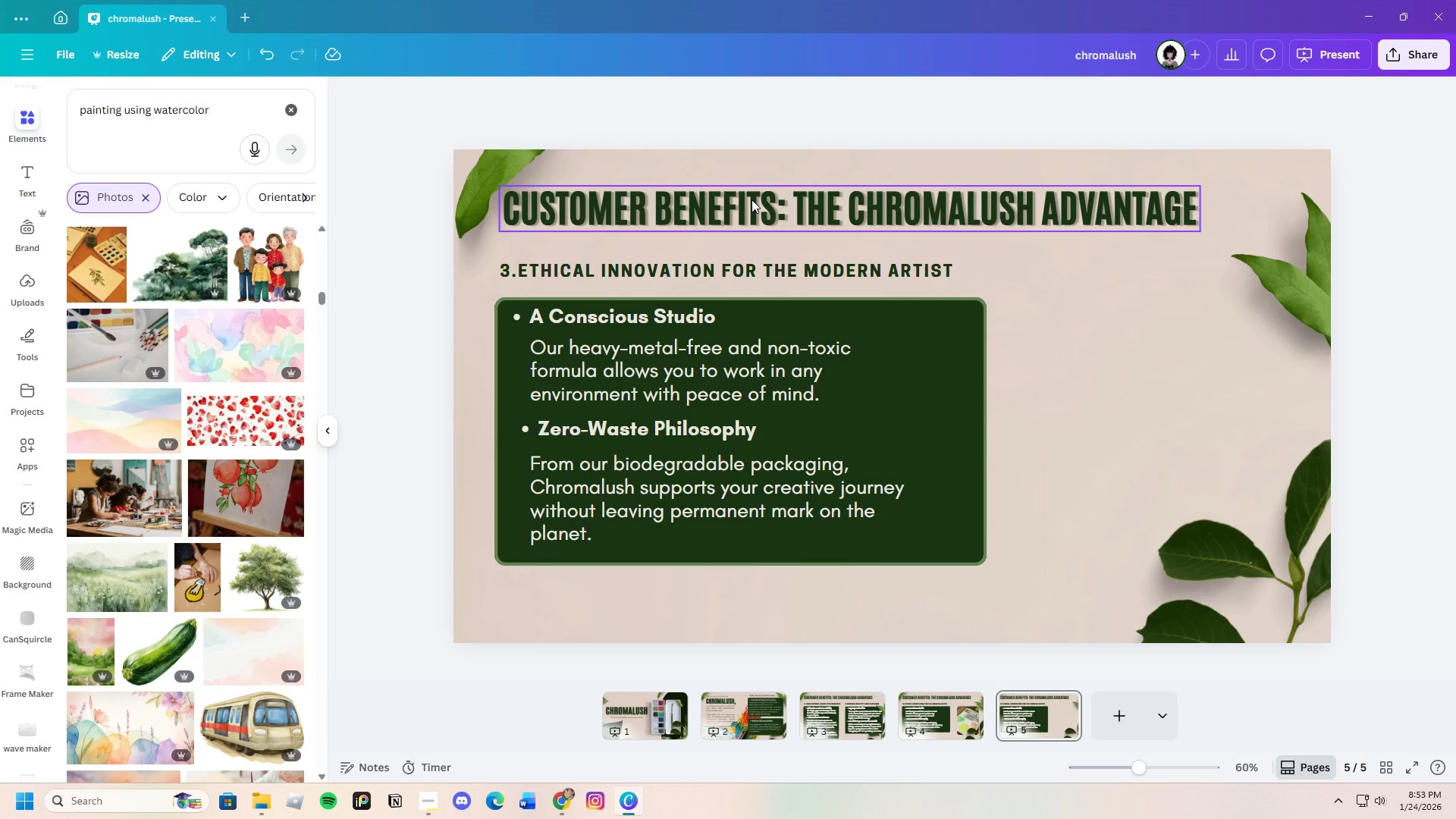 
wait(12.83)
 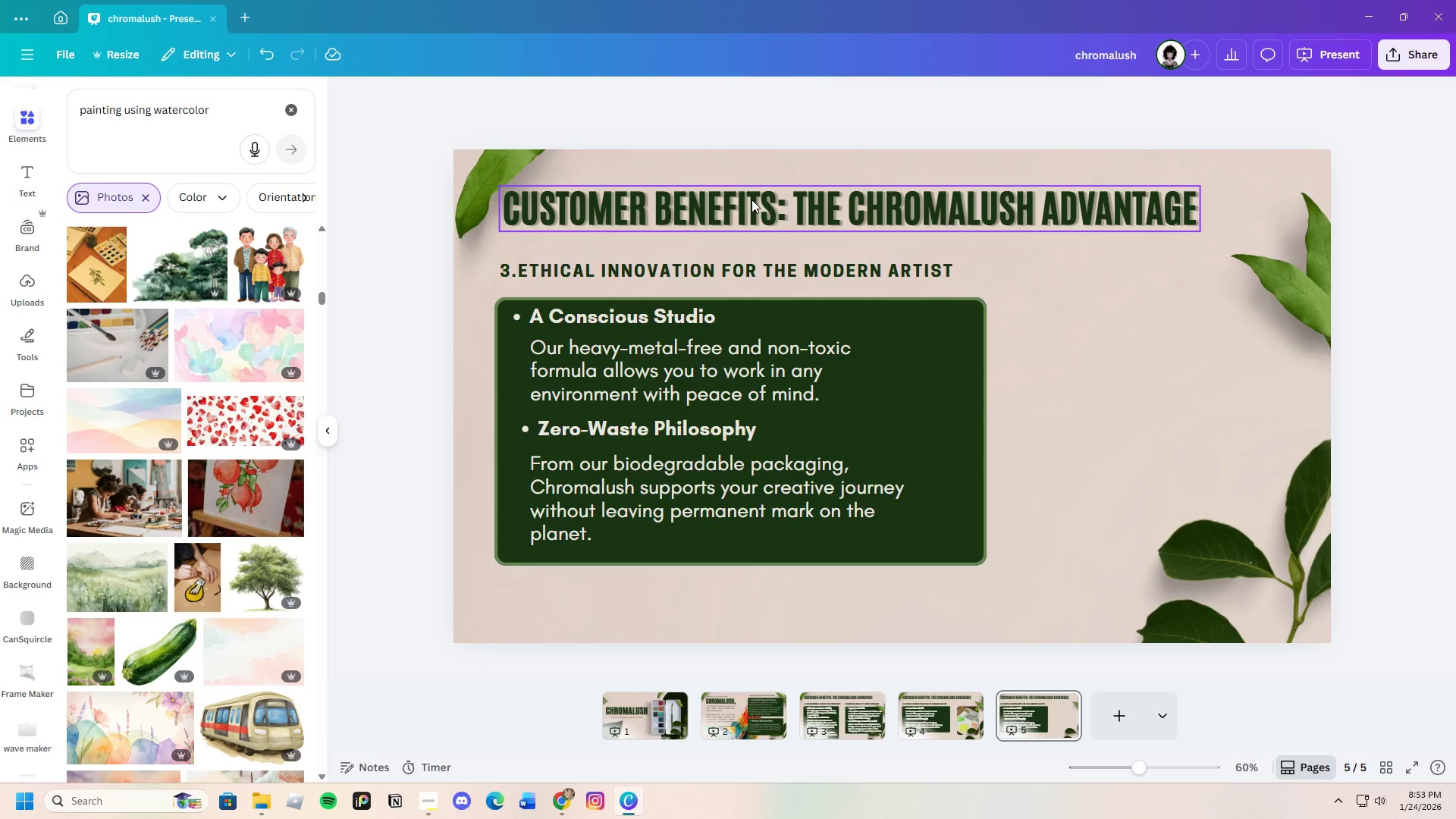 
left_click([824, 209])
 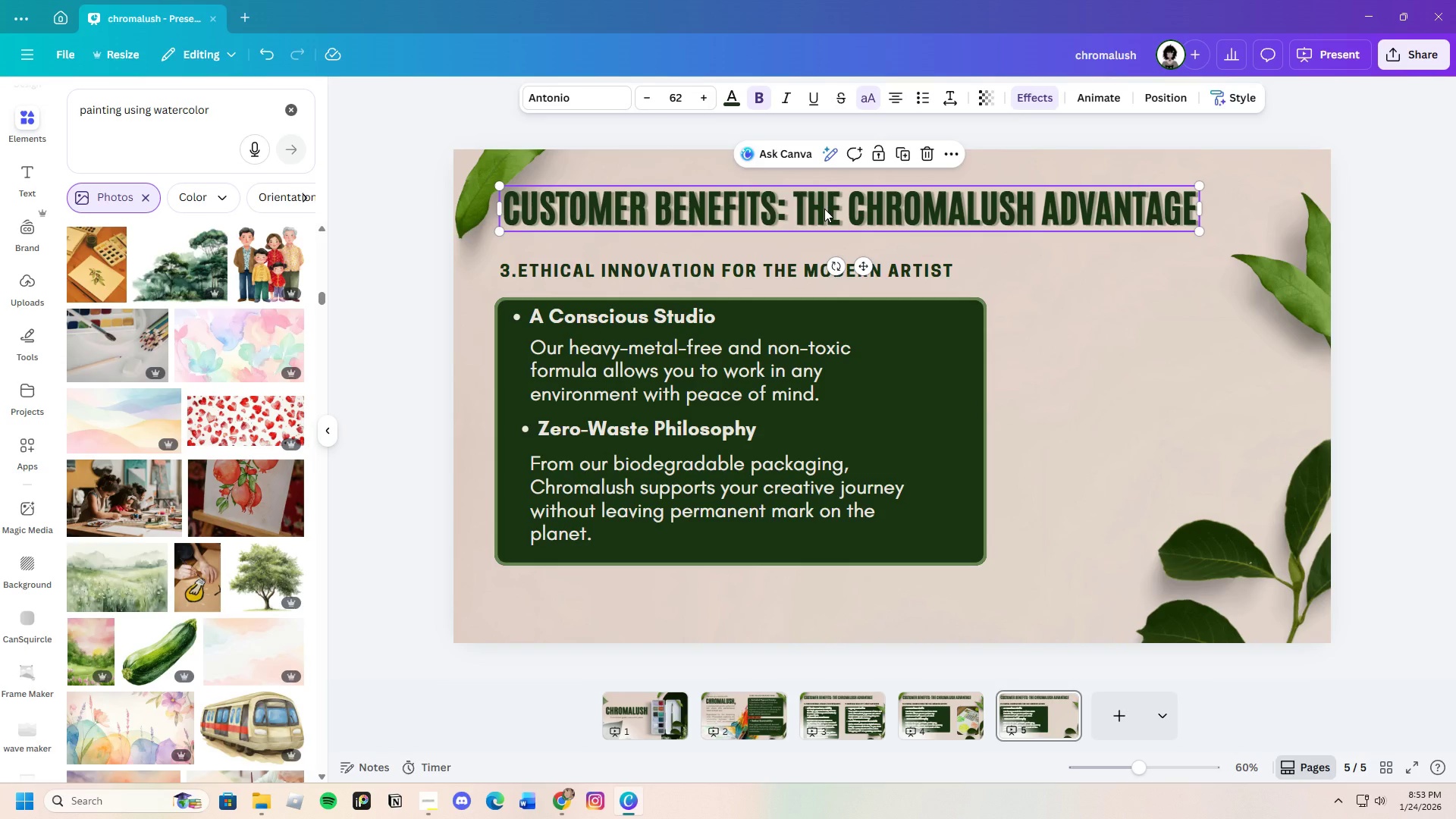 
left_click([824, 209])
 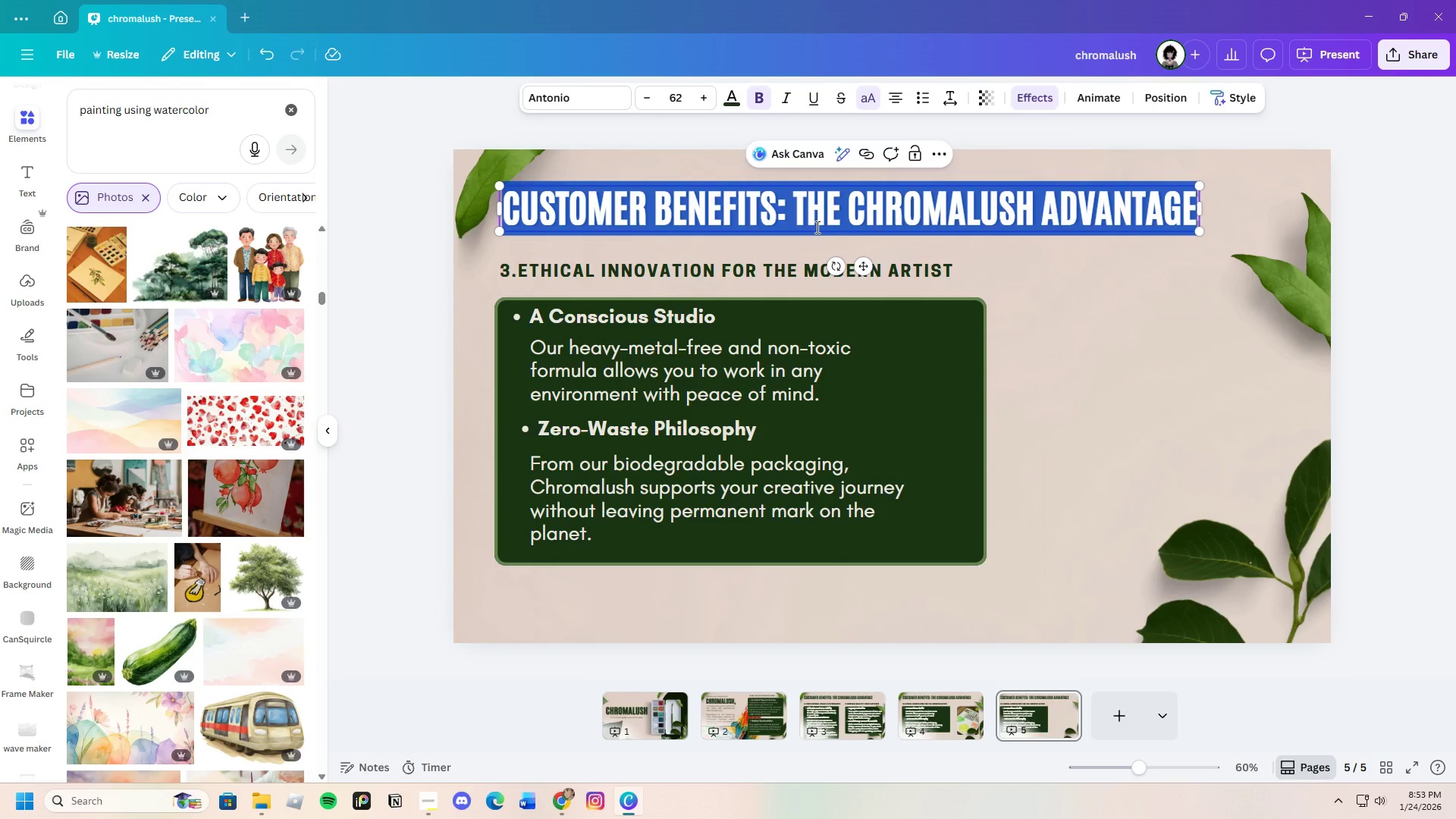 
key(Backspace)
type(the chrom)
 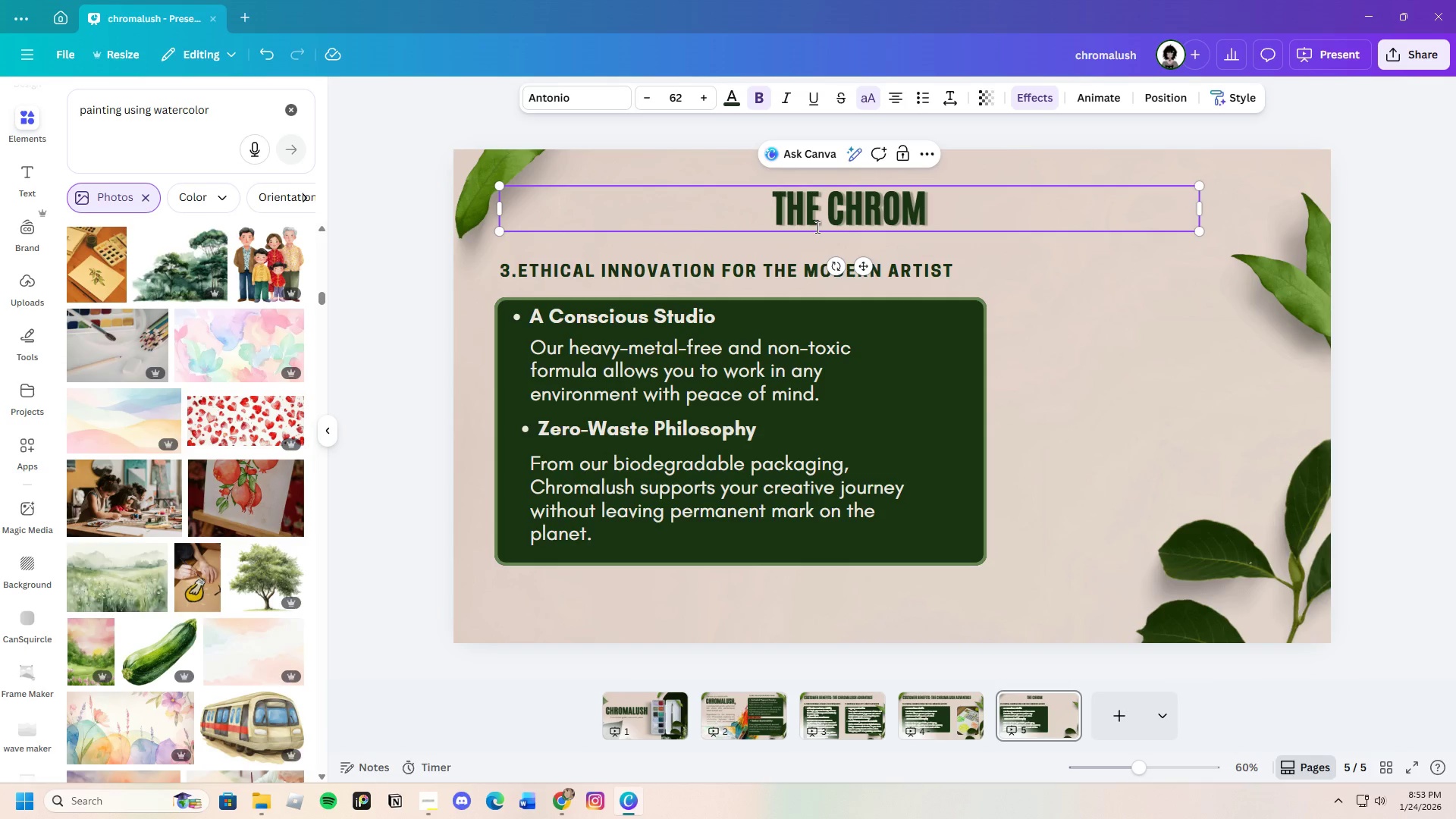 
type(alush )
 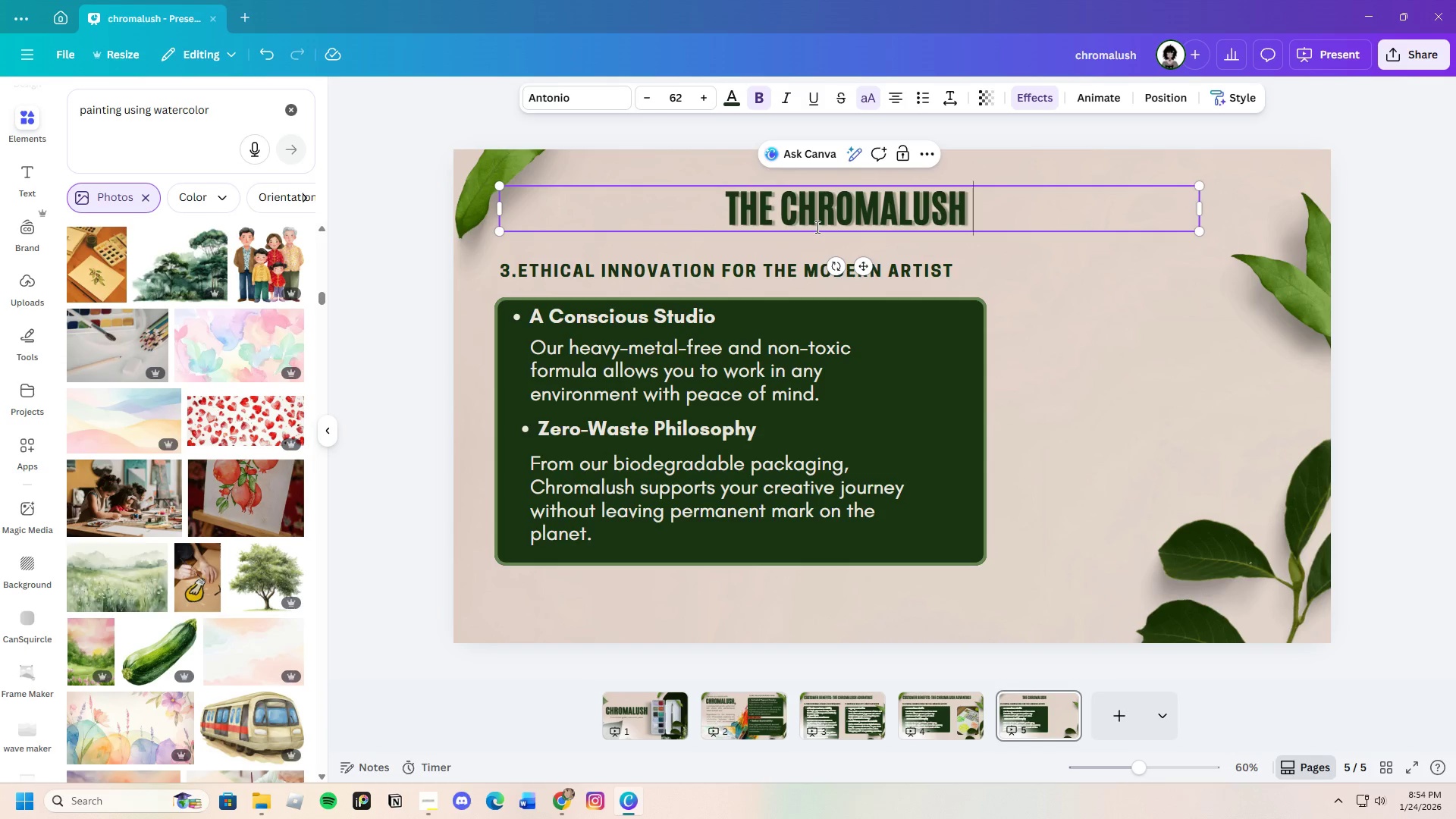 
wait(5.34)
 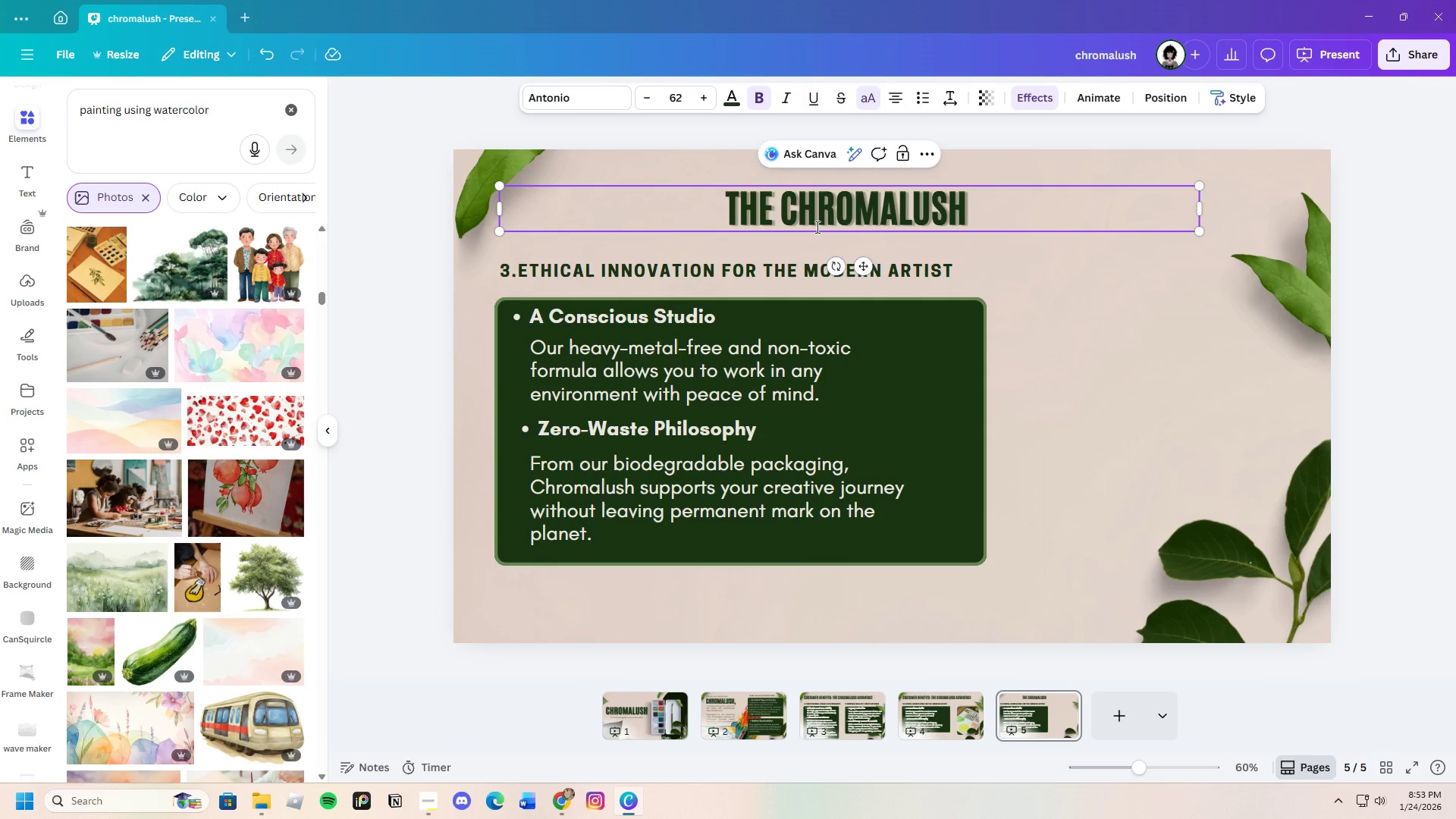 
type(production story: from earth to easel)
 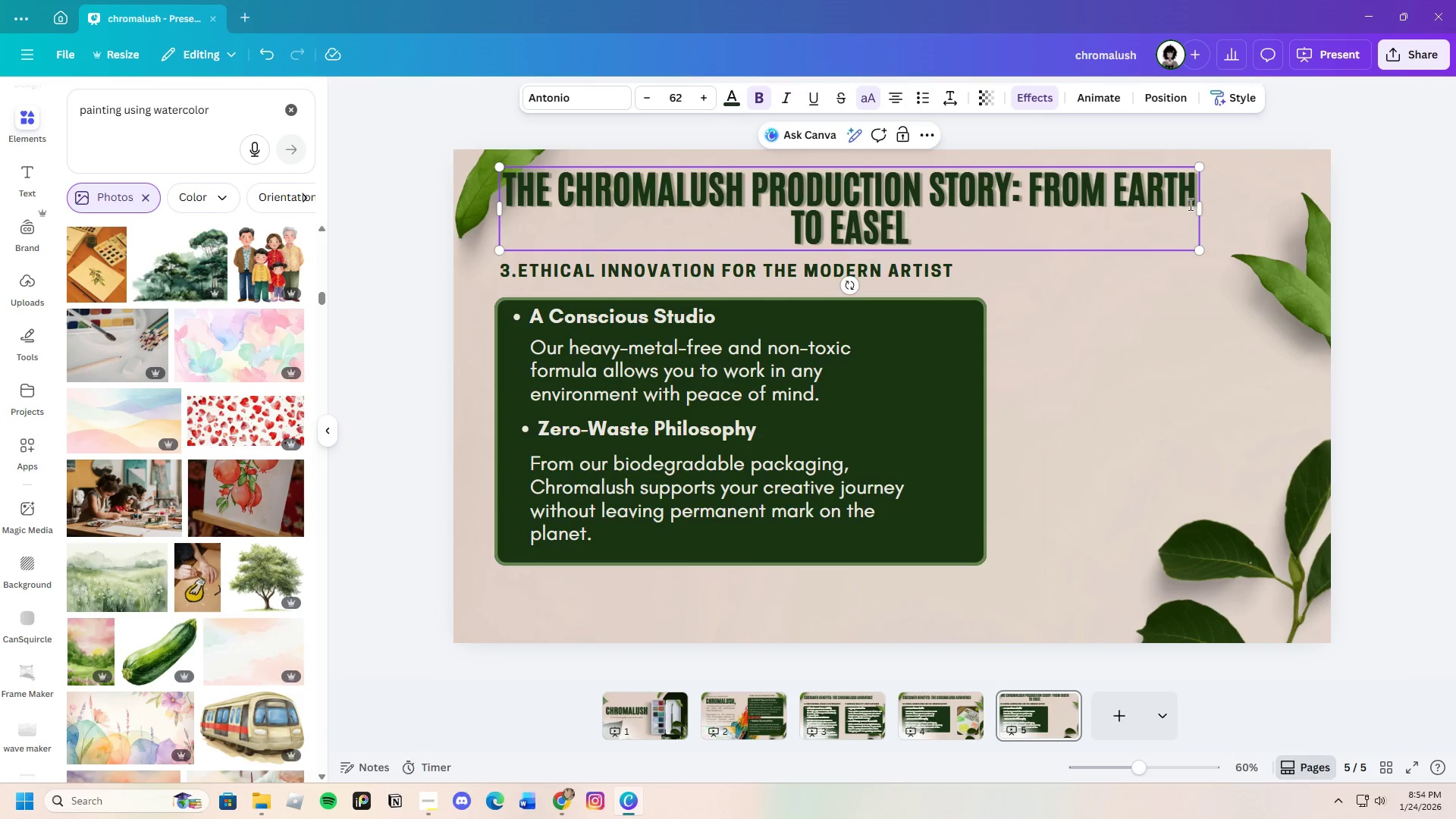 
left_click_drag(start_coordinate=[1203, 203], to_coordinate=[1321, 198])
 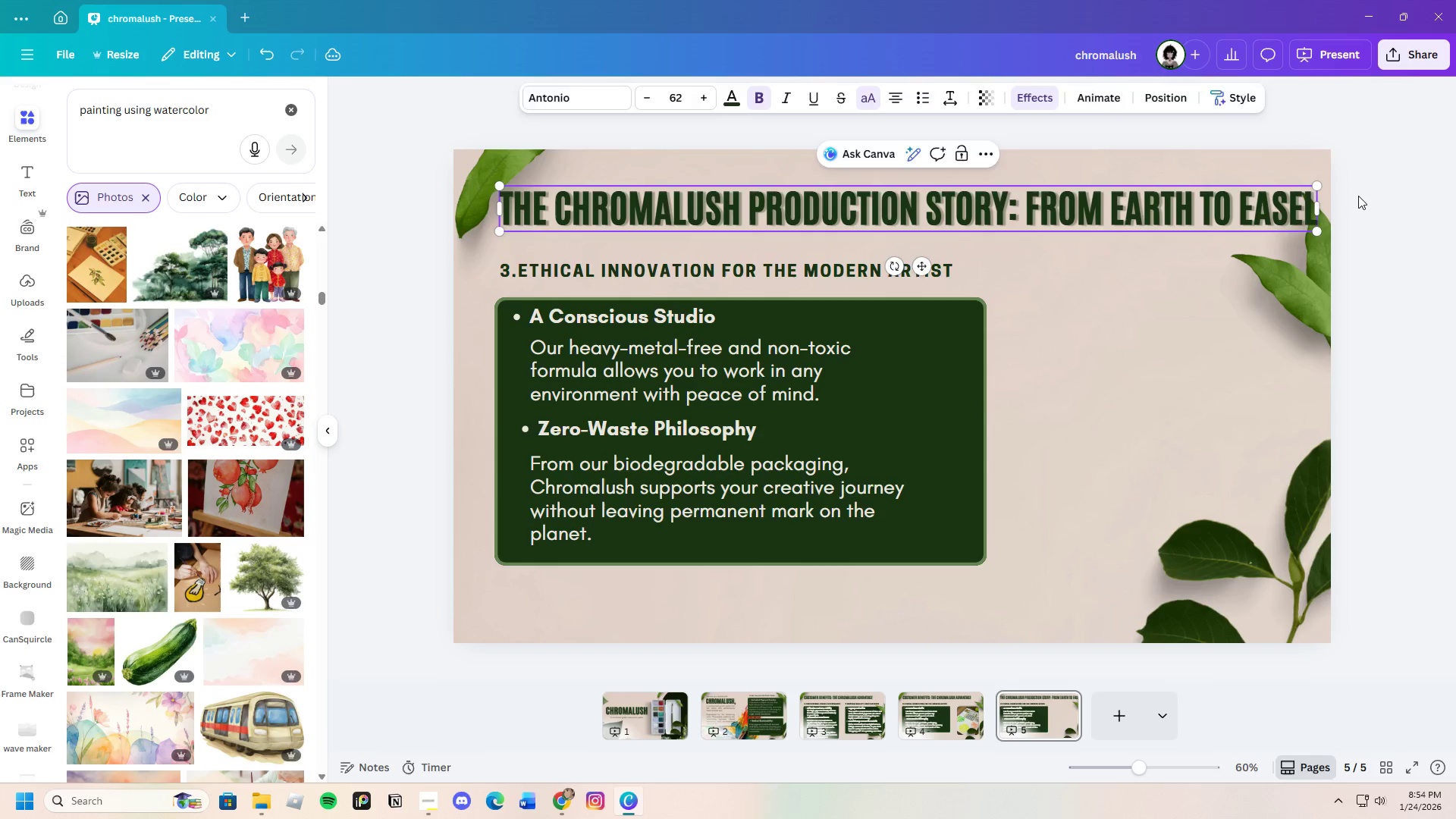 
left_click([1358, 196])
 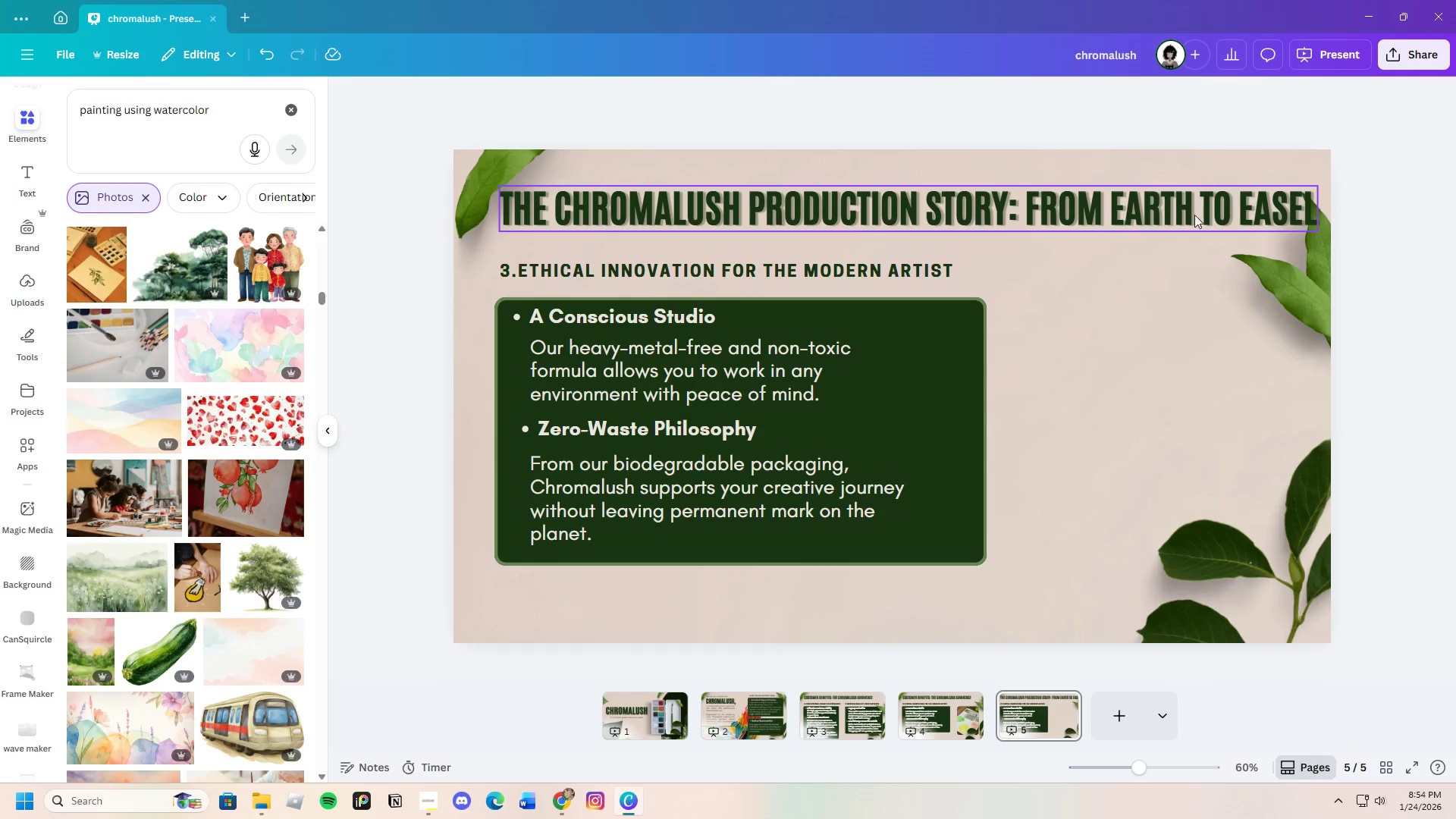 
left_click_drag(start_coordinate=[1194, 215], to_coordinate=[1176, 207])
 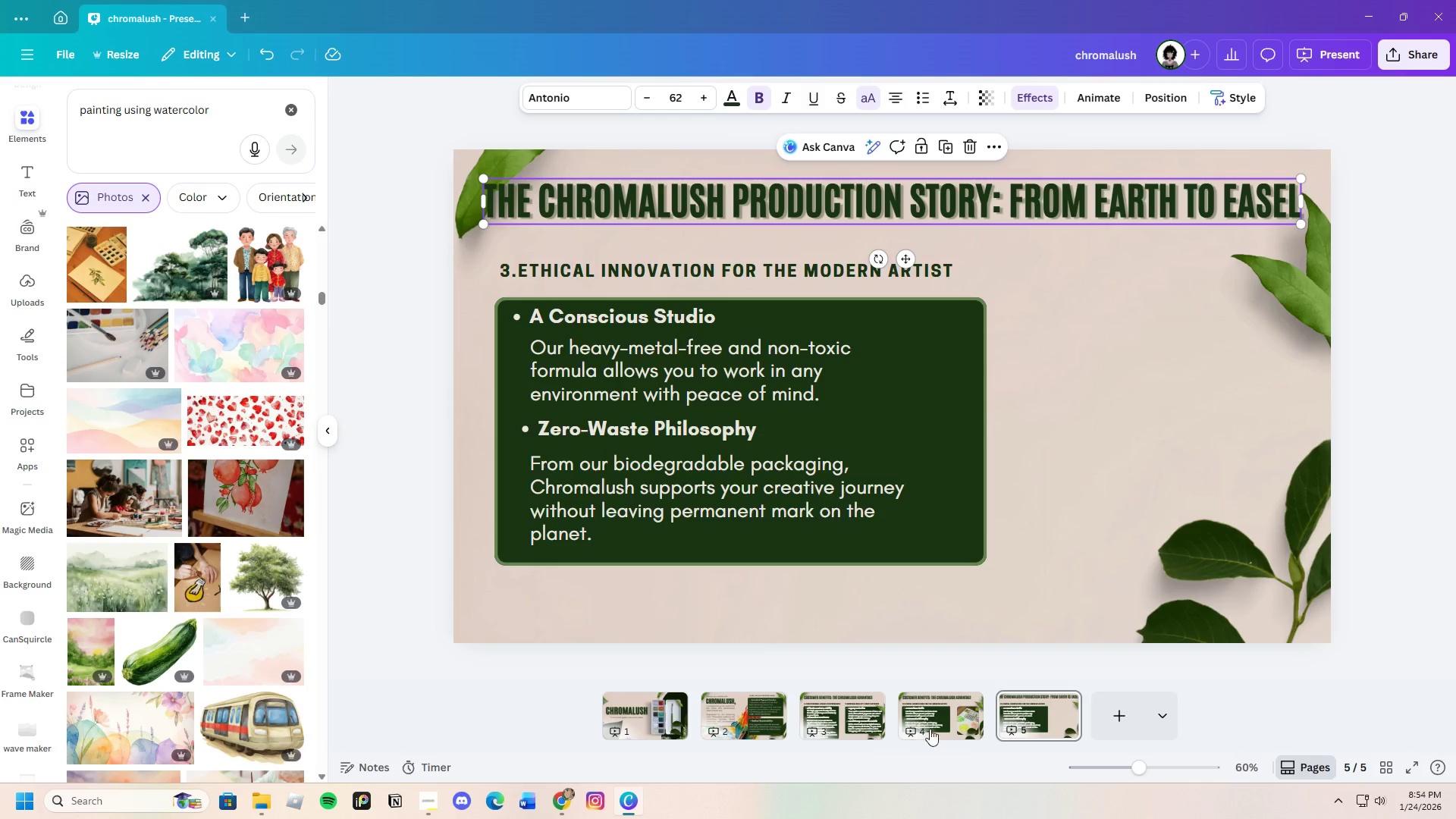 
left_click([943, 717])
 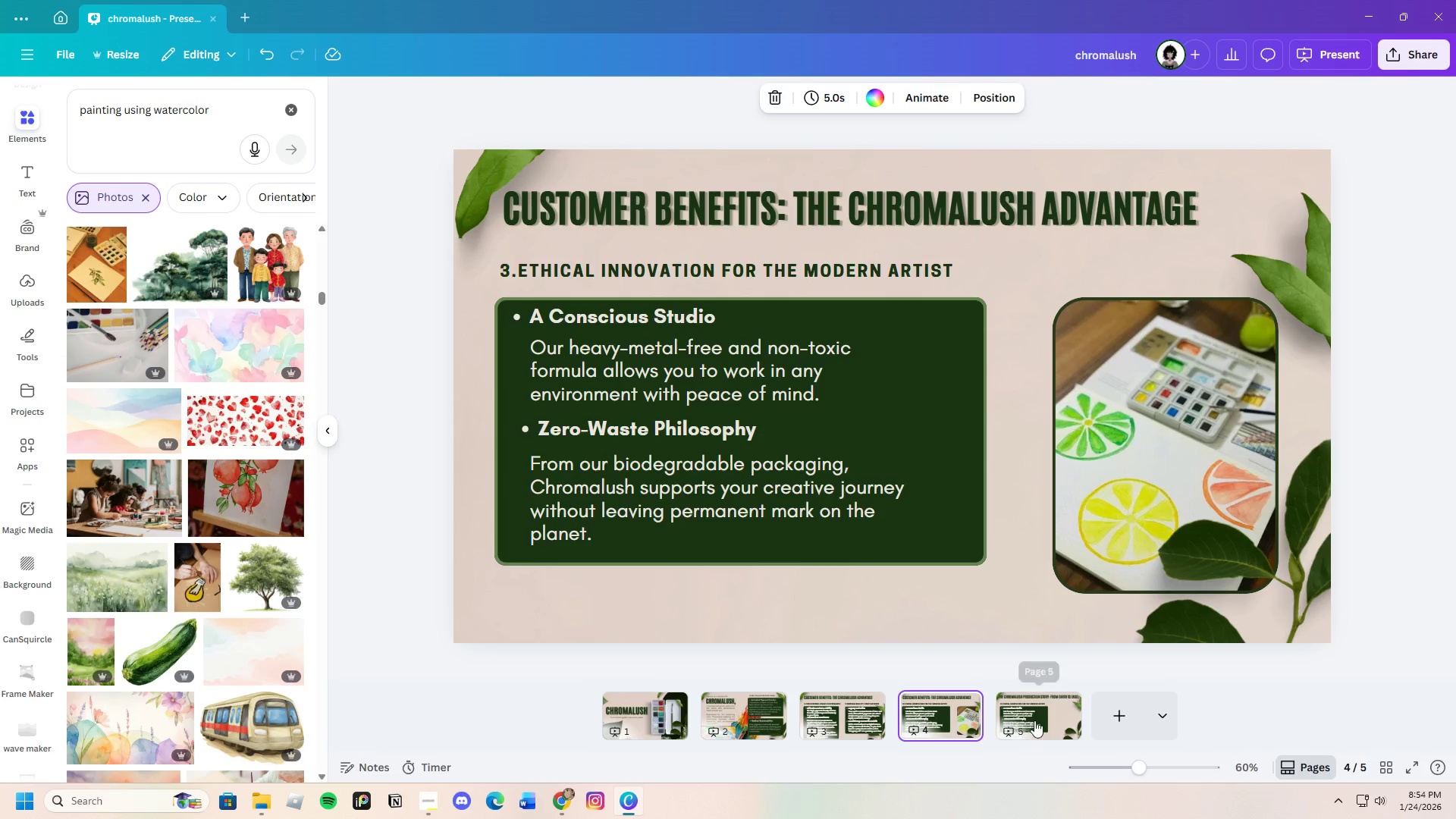 
left_click([1035, 720])
 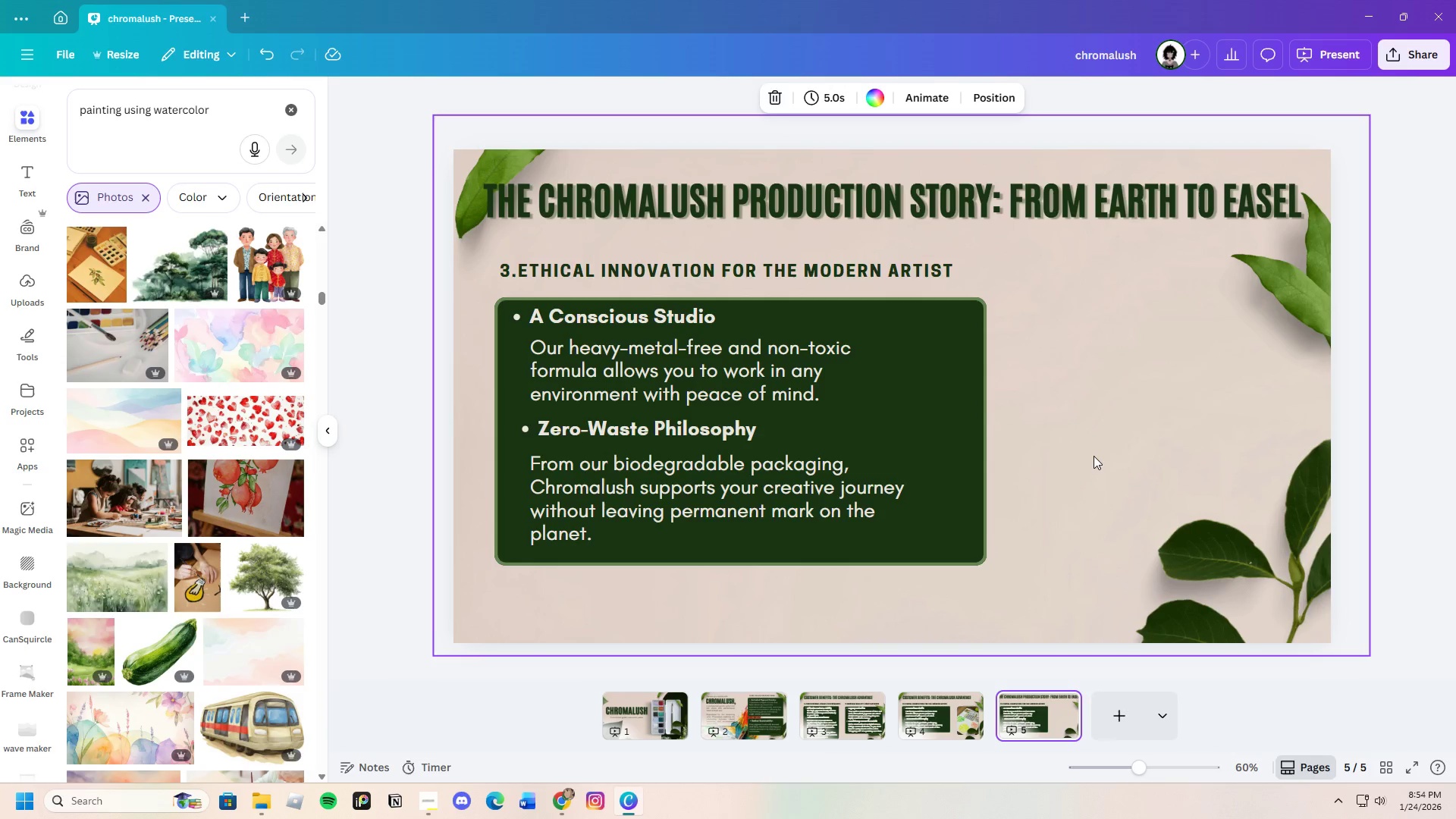 
left_click([1098, 445])
 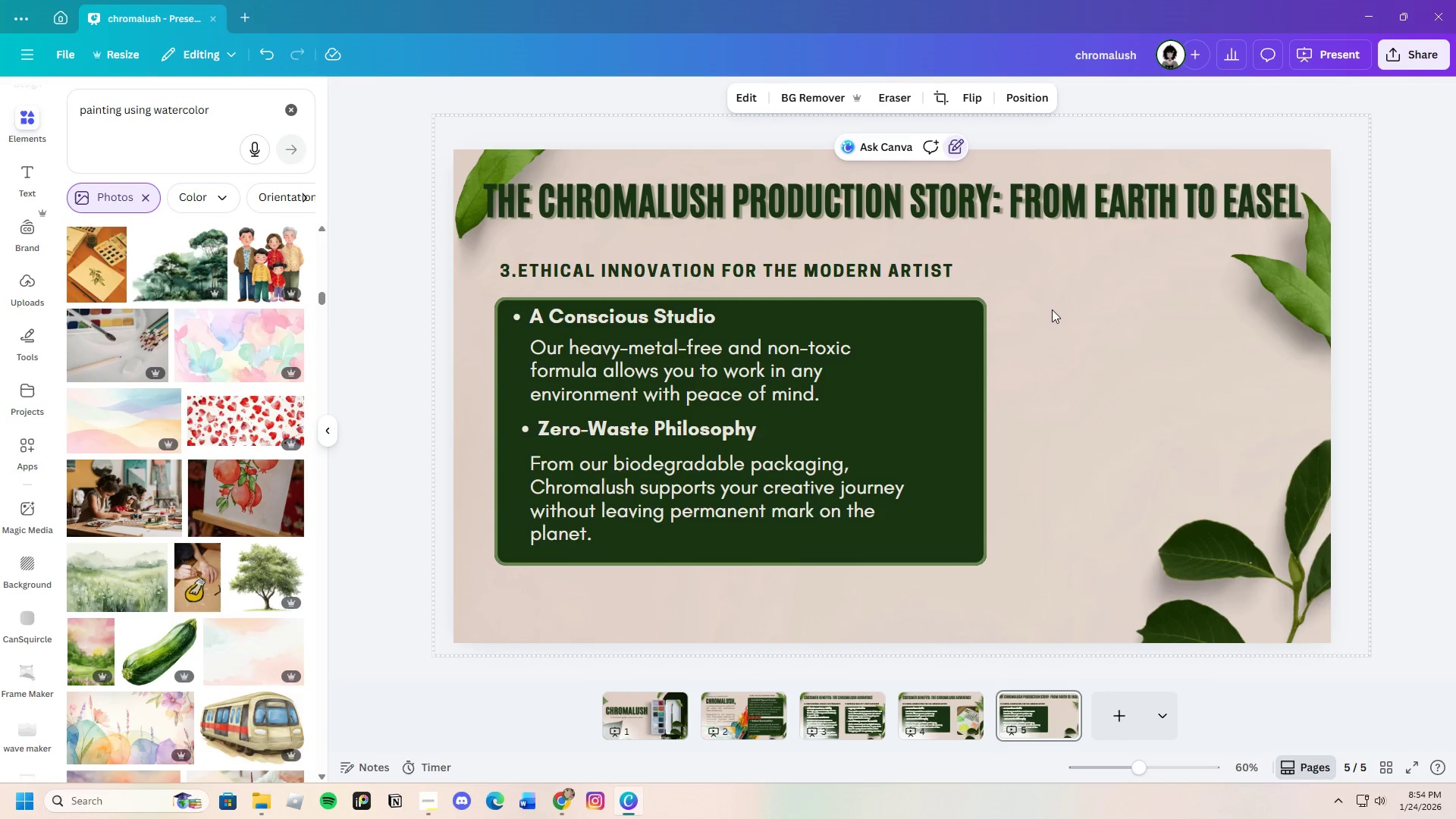 
wait(27.47)
 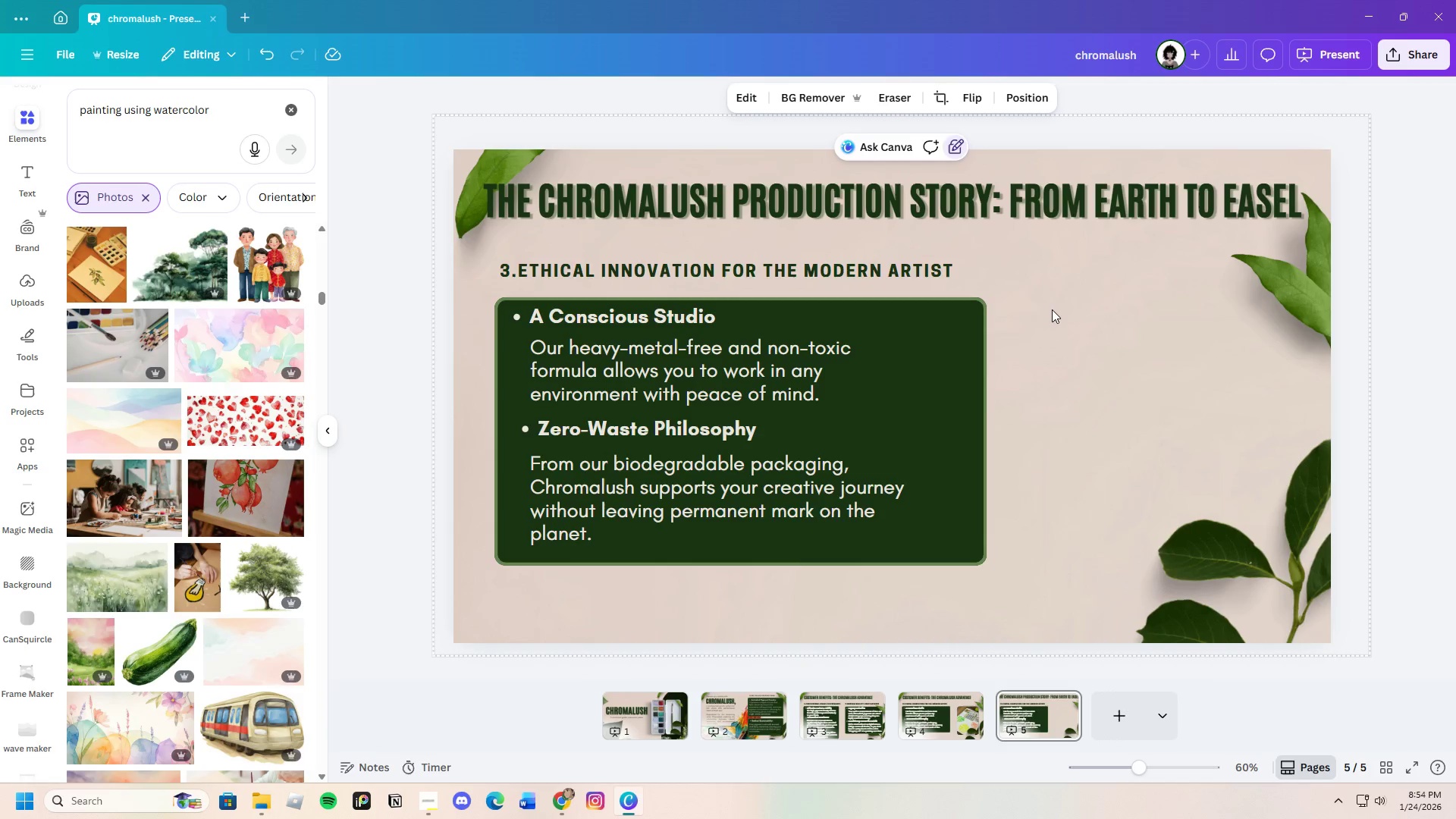 
left_click([841, 268])
 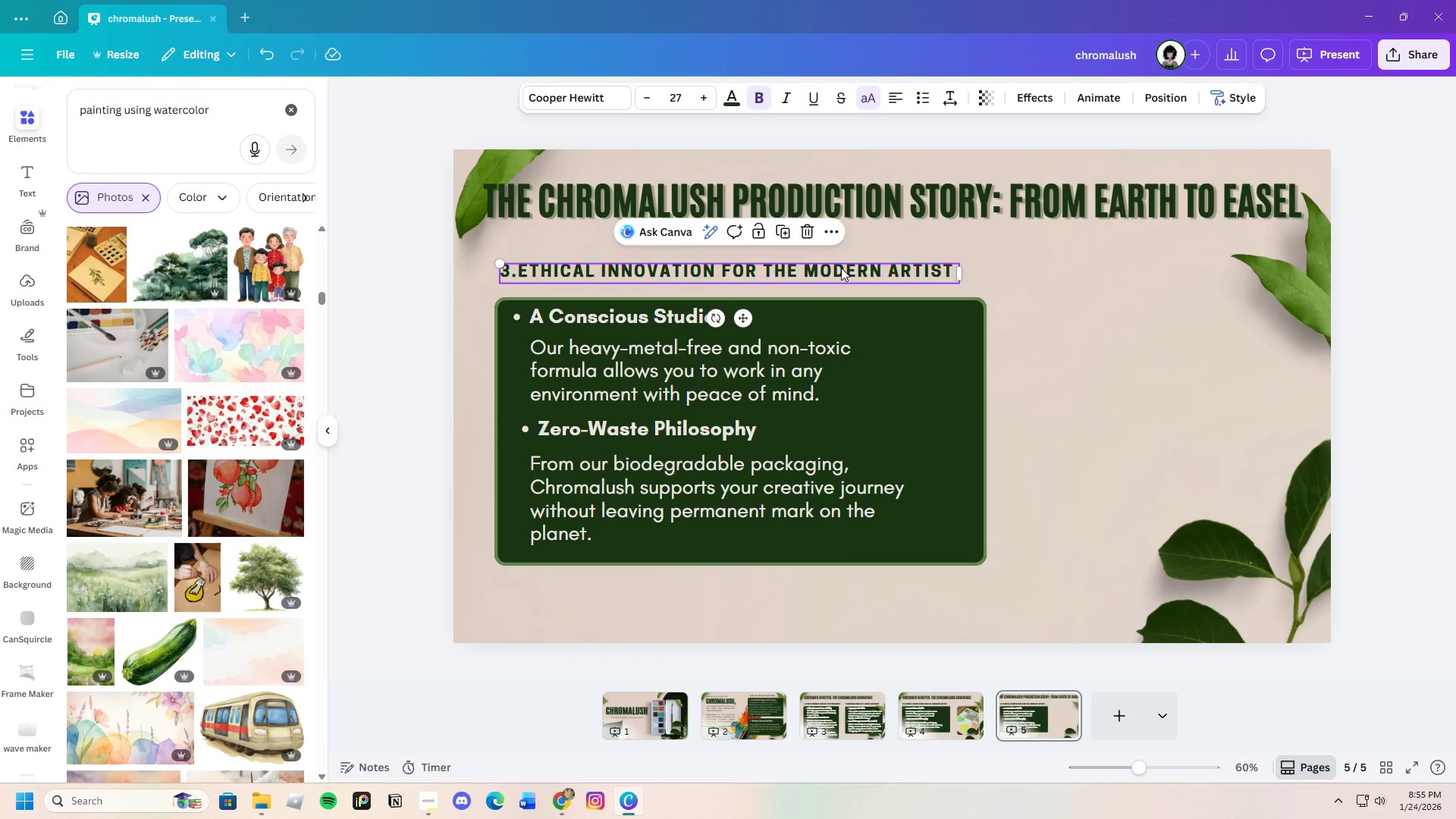 
left_click([841, 268])
 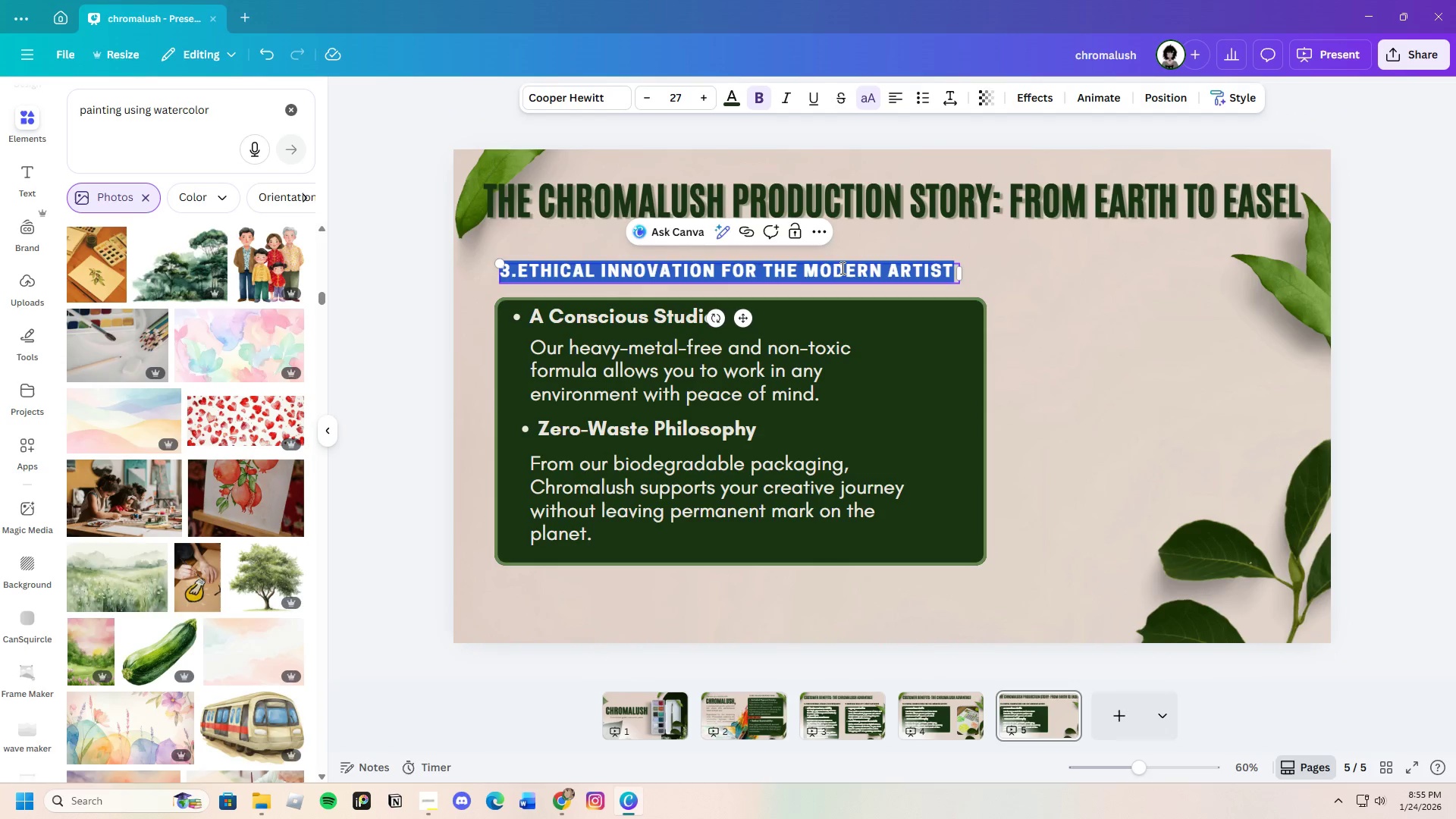 
key(Backspace)
type(i. etho)
key(Backspace)
type(ical sourcii)
key(Backspace)
type(ng)
 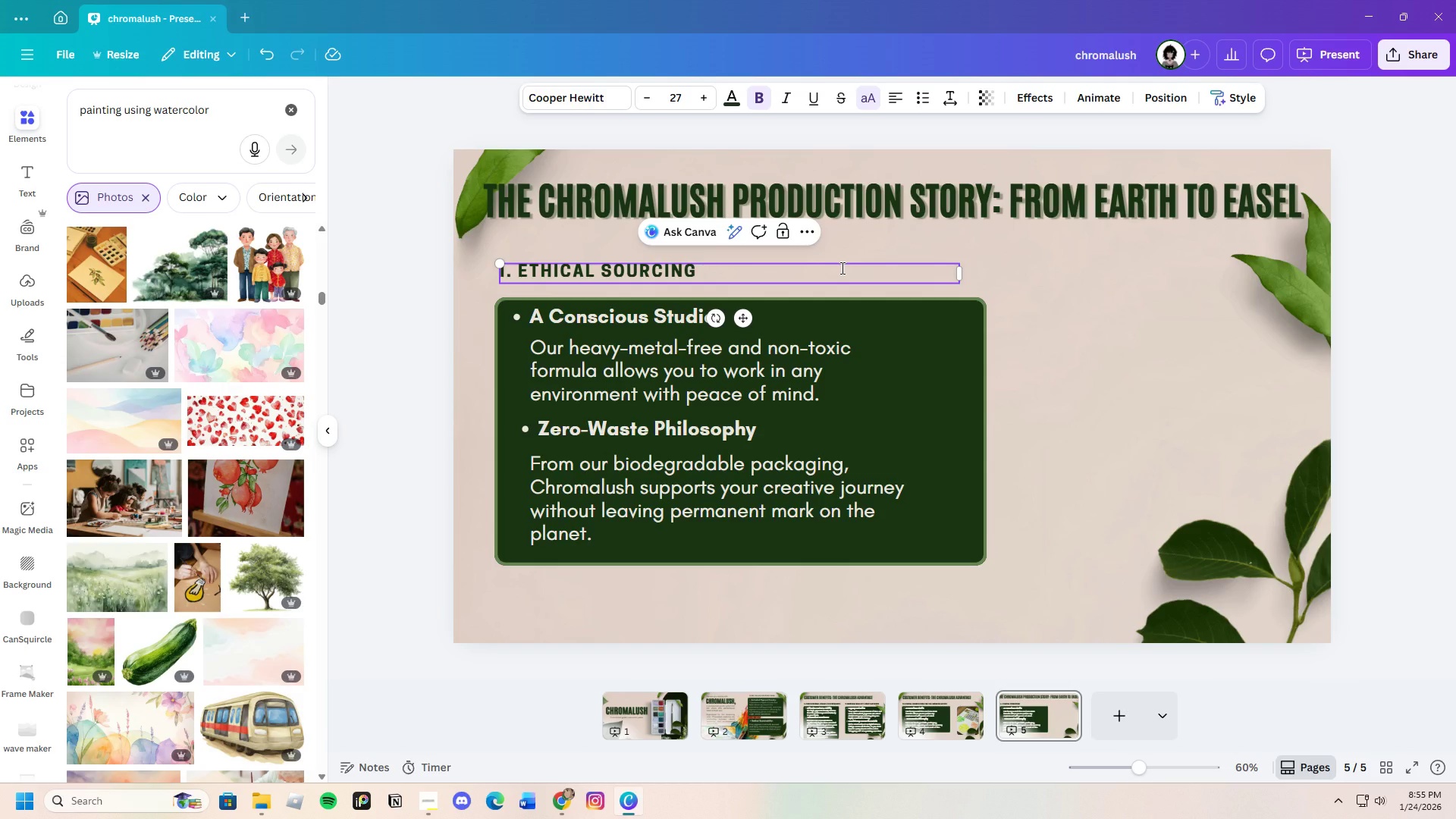 
wait(5.41)
 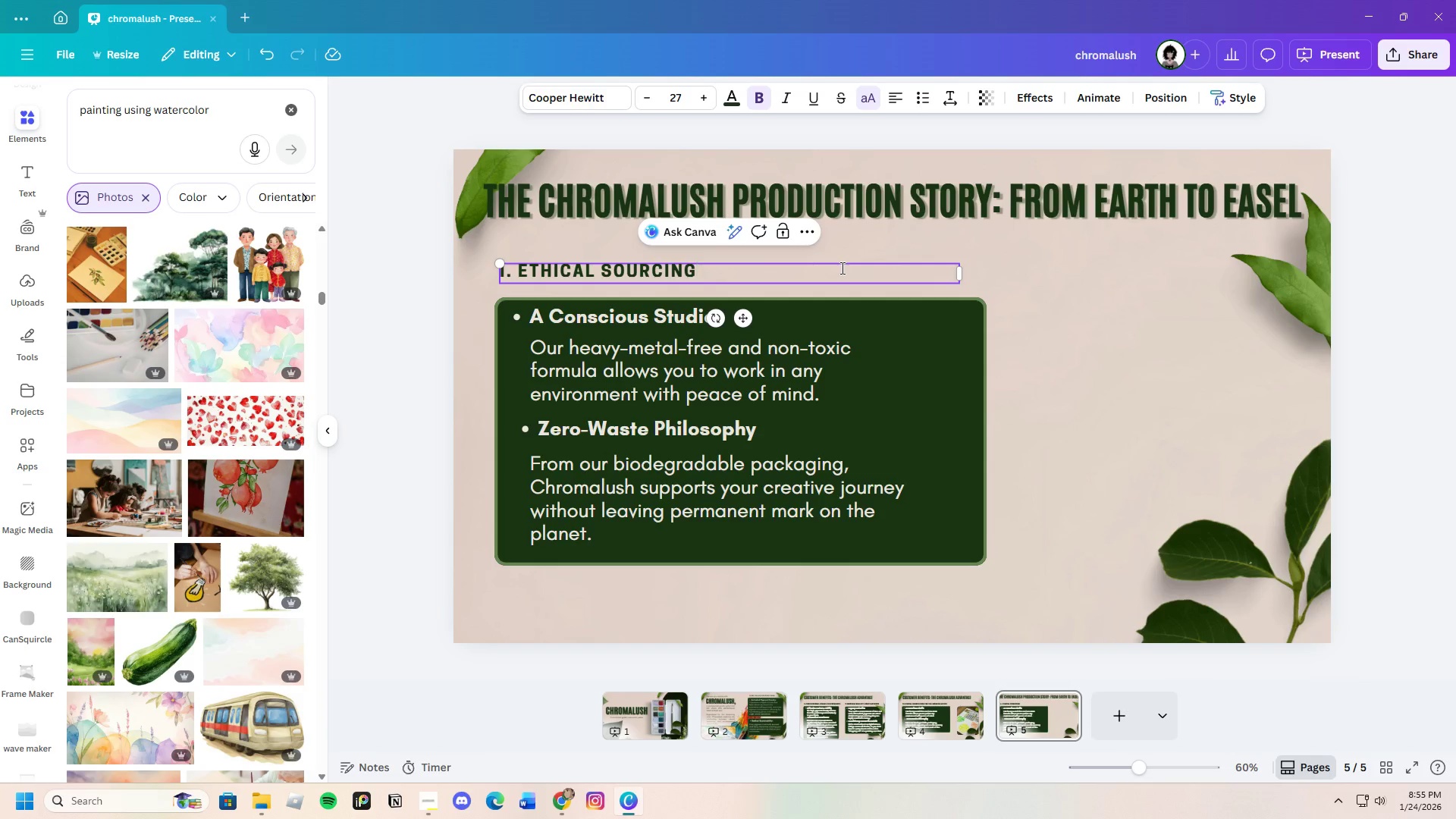 
key(Shift+Semicolon)
 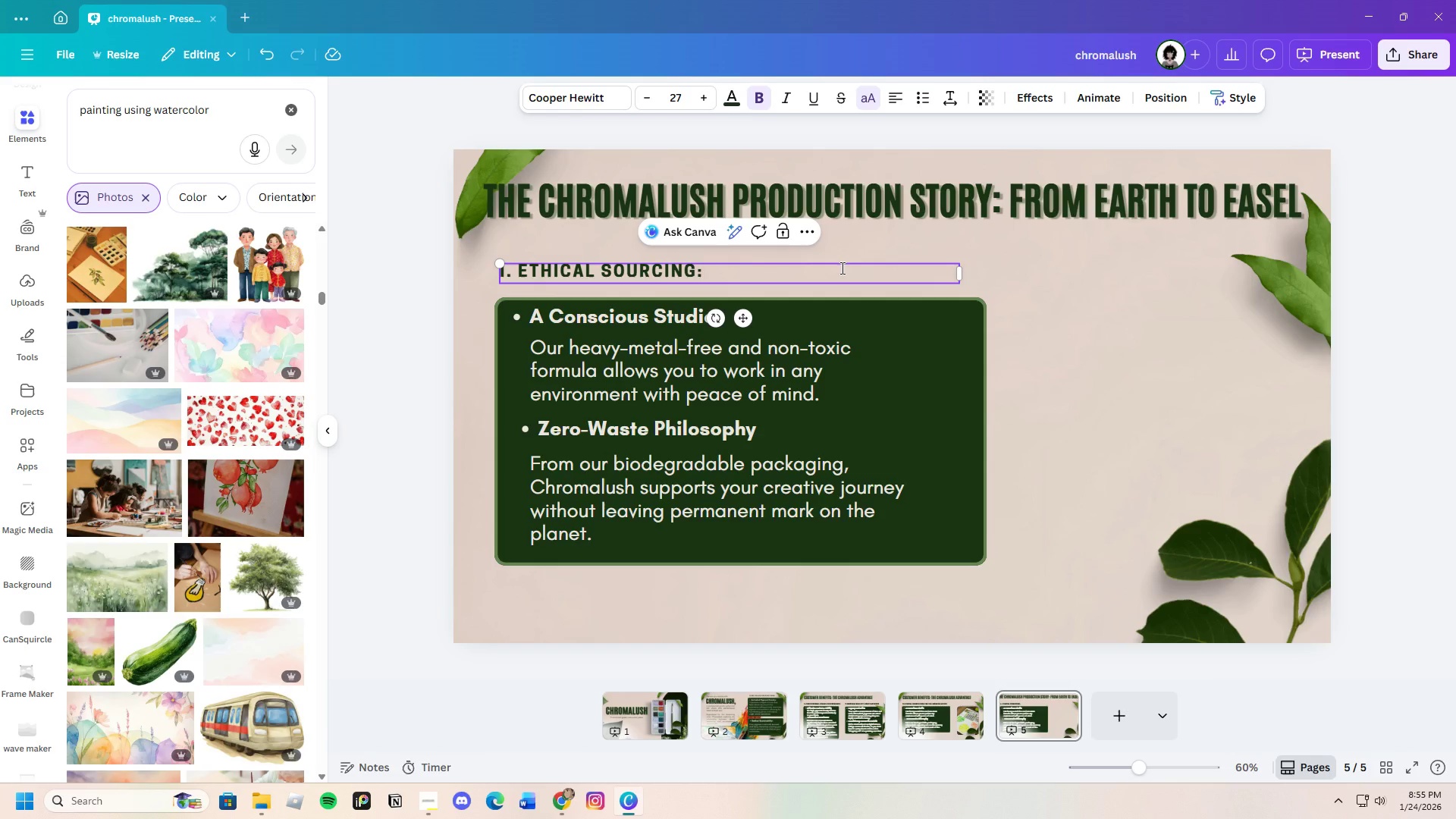 
key(Space)
 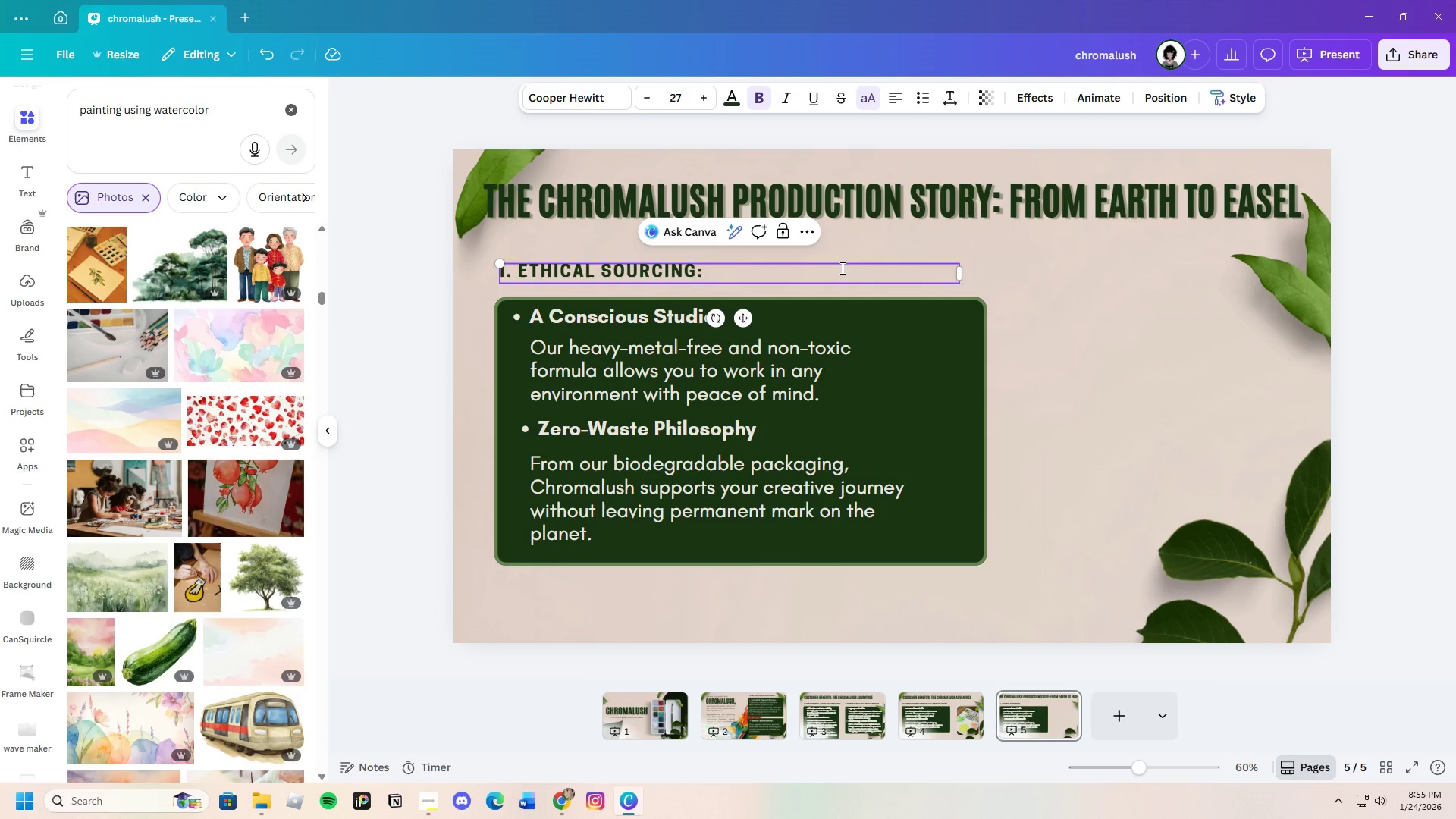 
wait(8.84)
 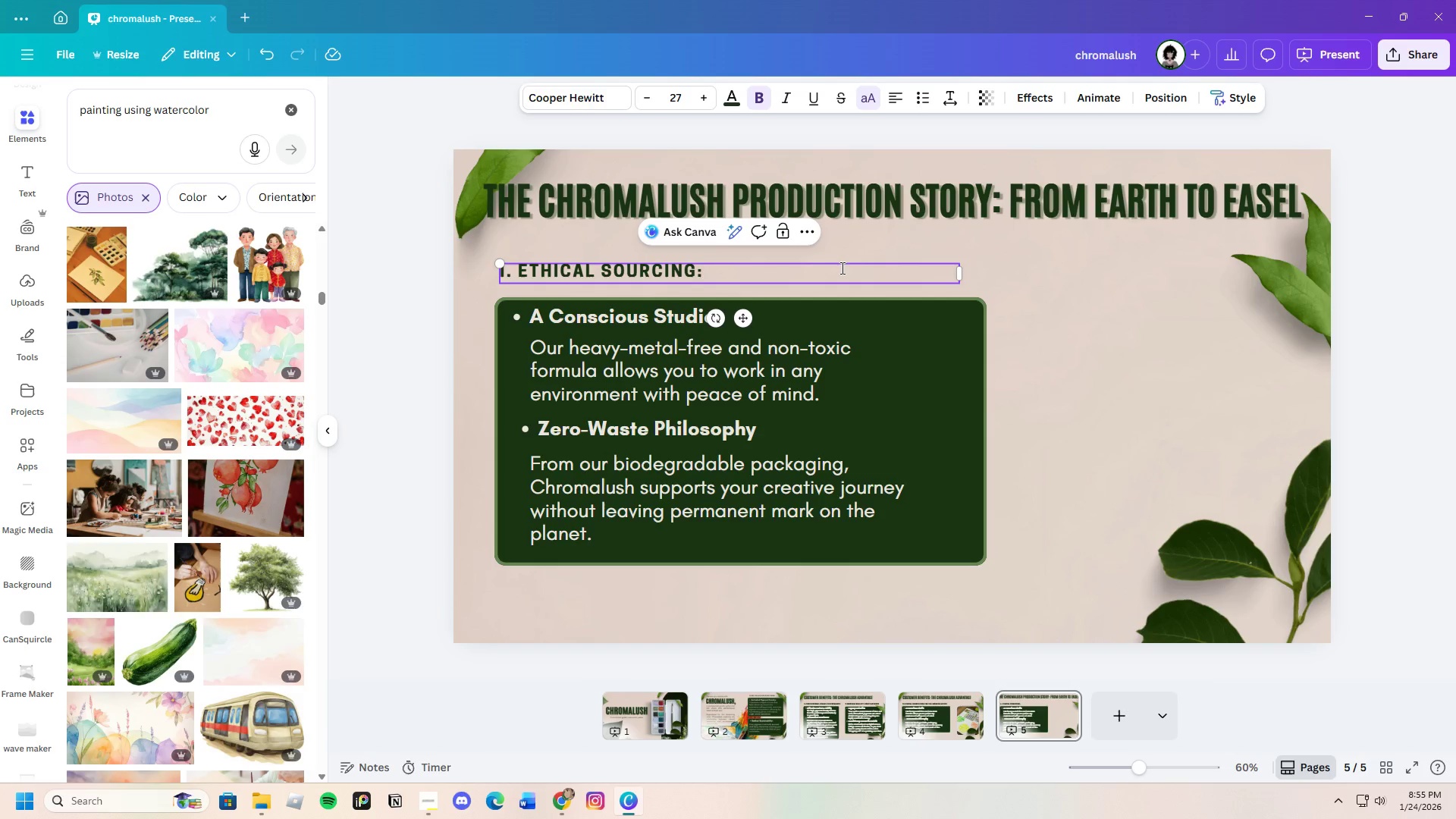 
left_click([948, 723])
 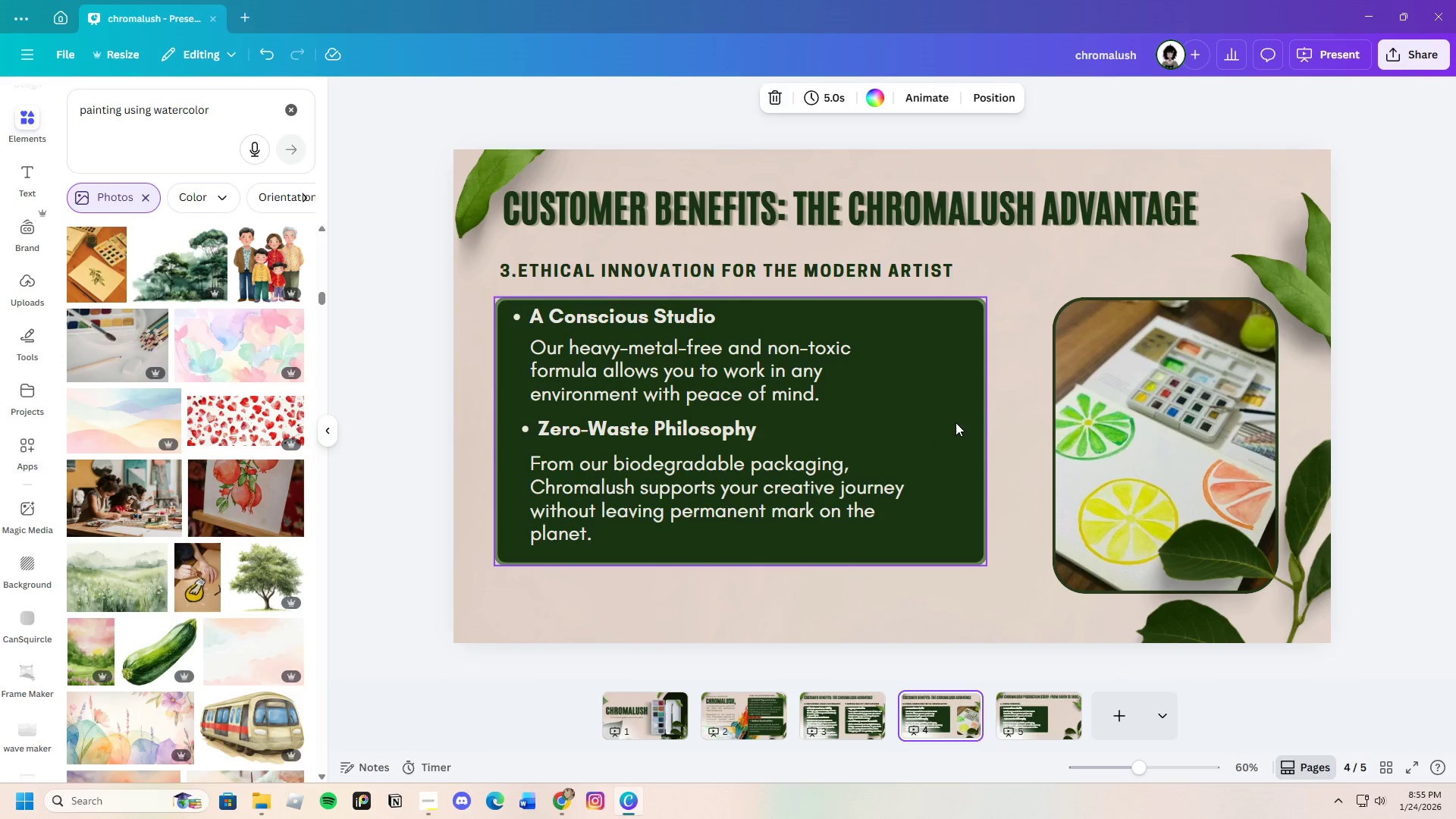 
left_click([956, 422])
 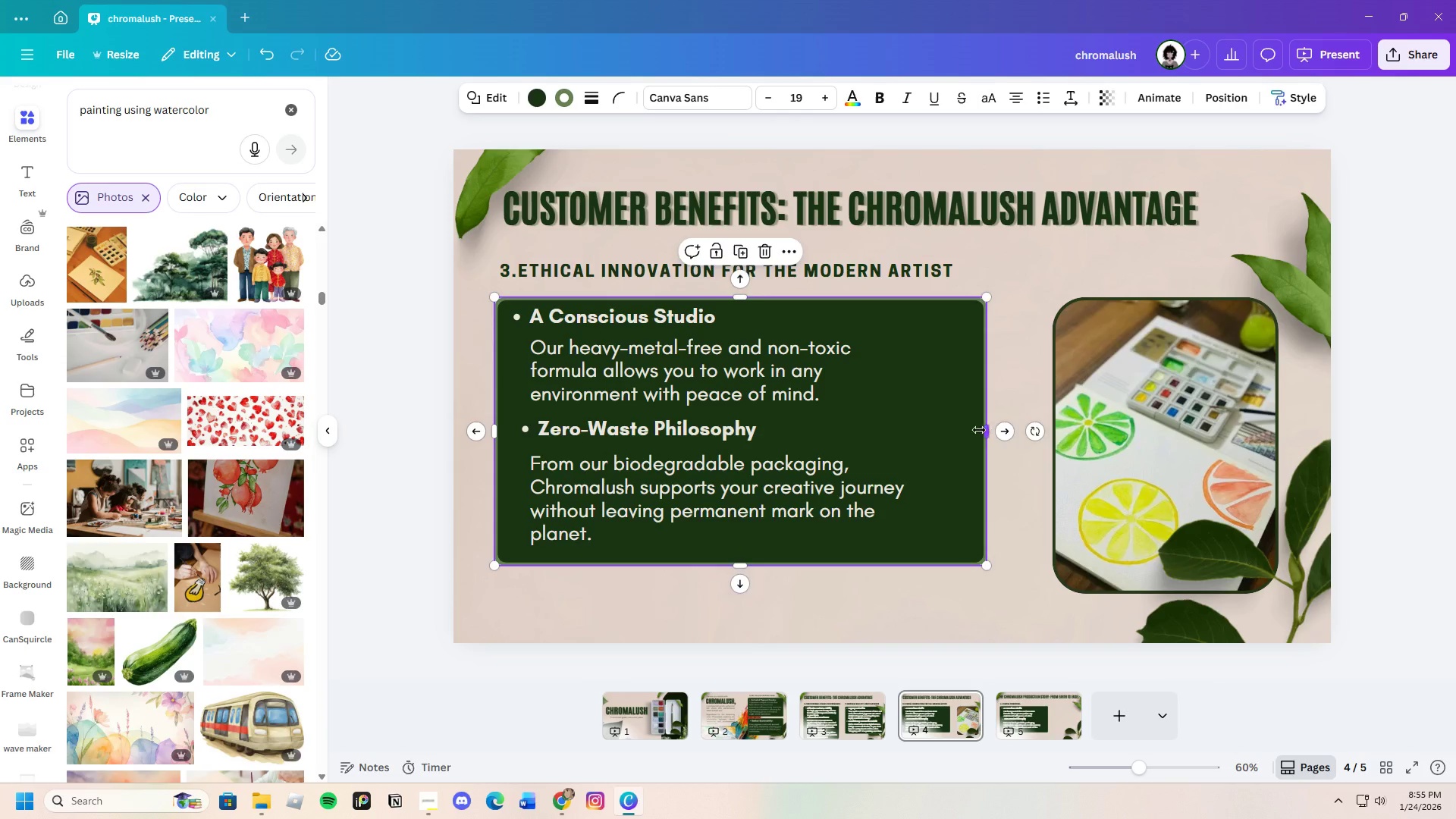 
left_click_drag(start_coordinate=[986, 431], to_coordinate=[927, 431])
 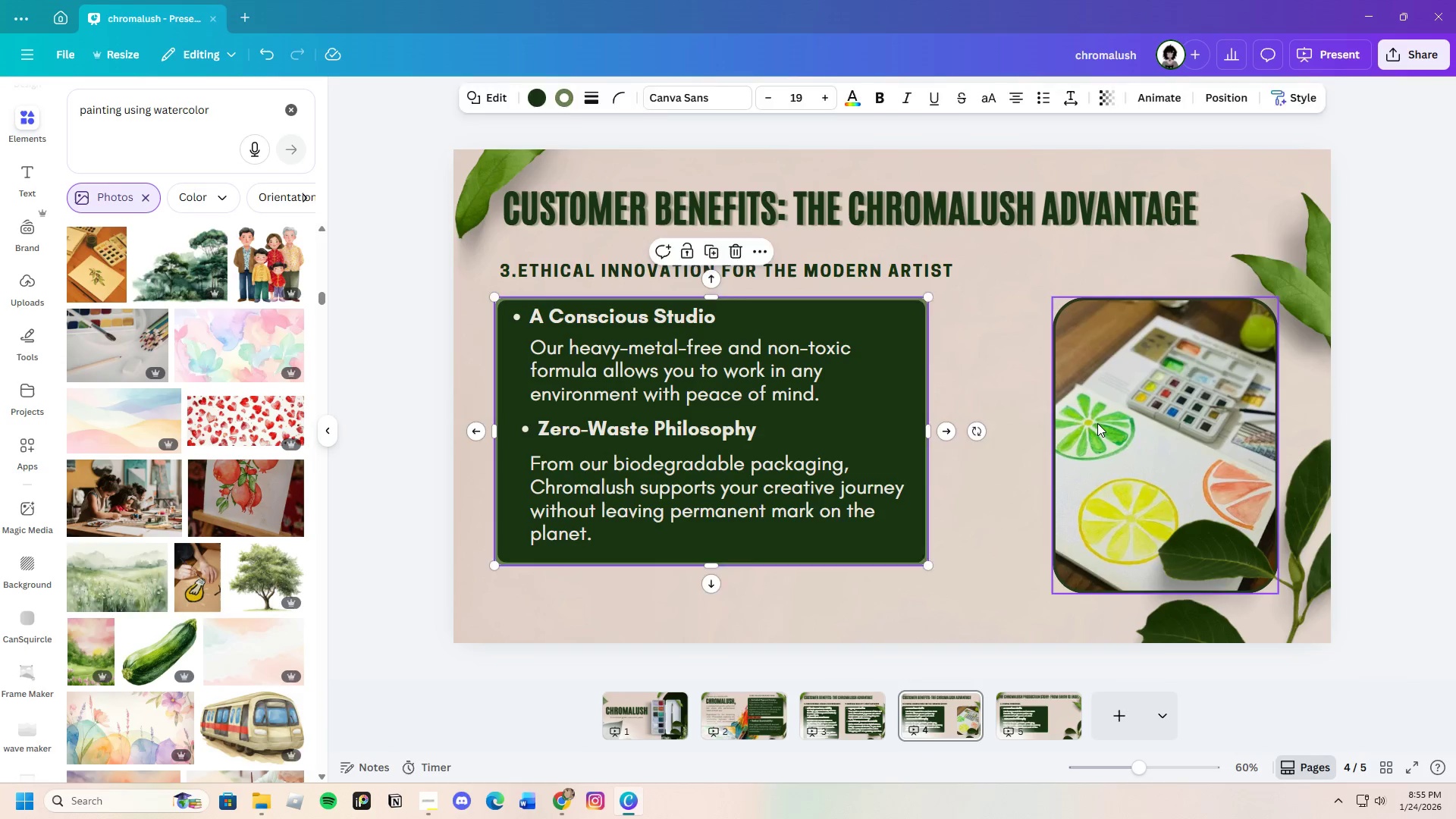 
left_click([1097, 423])
 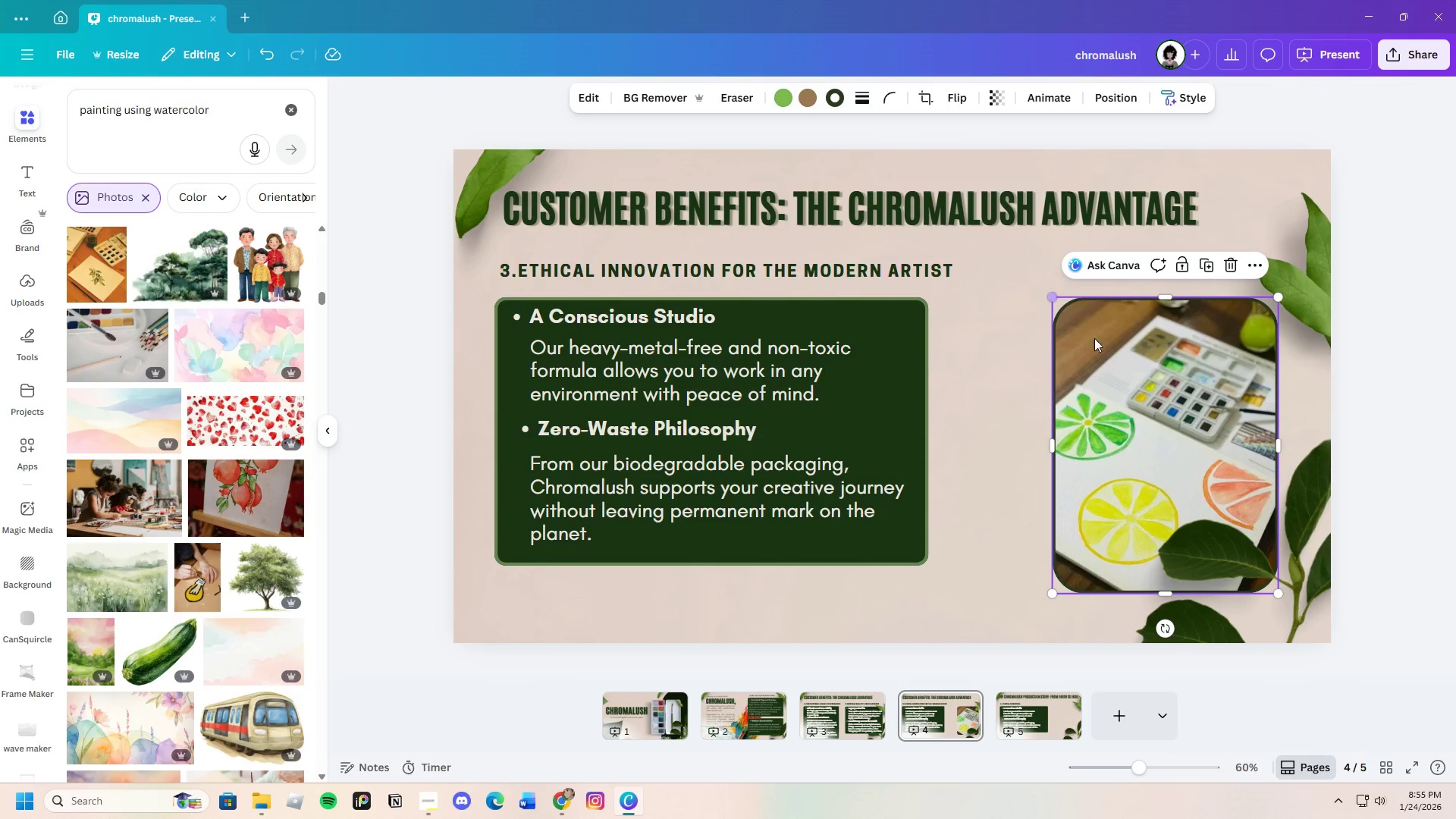 
left_click_drag(start_coordinate=[1172, 378], to_coordinate=[1122, 378])
 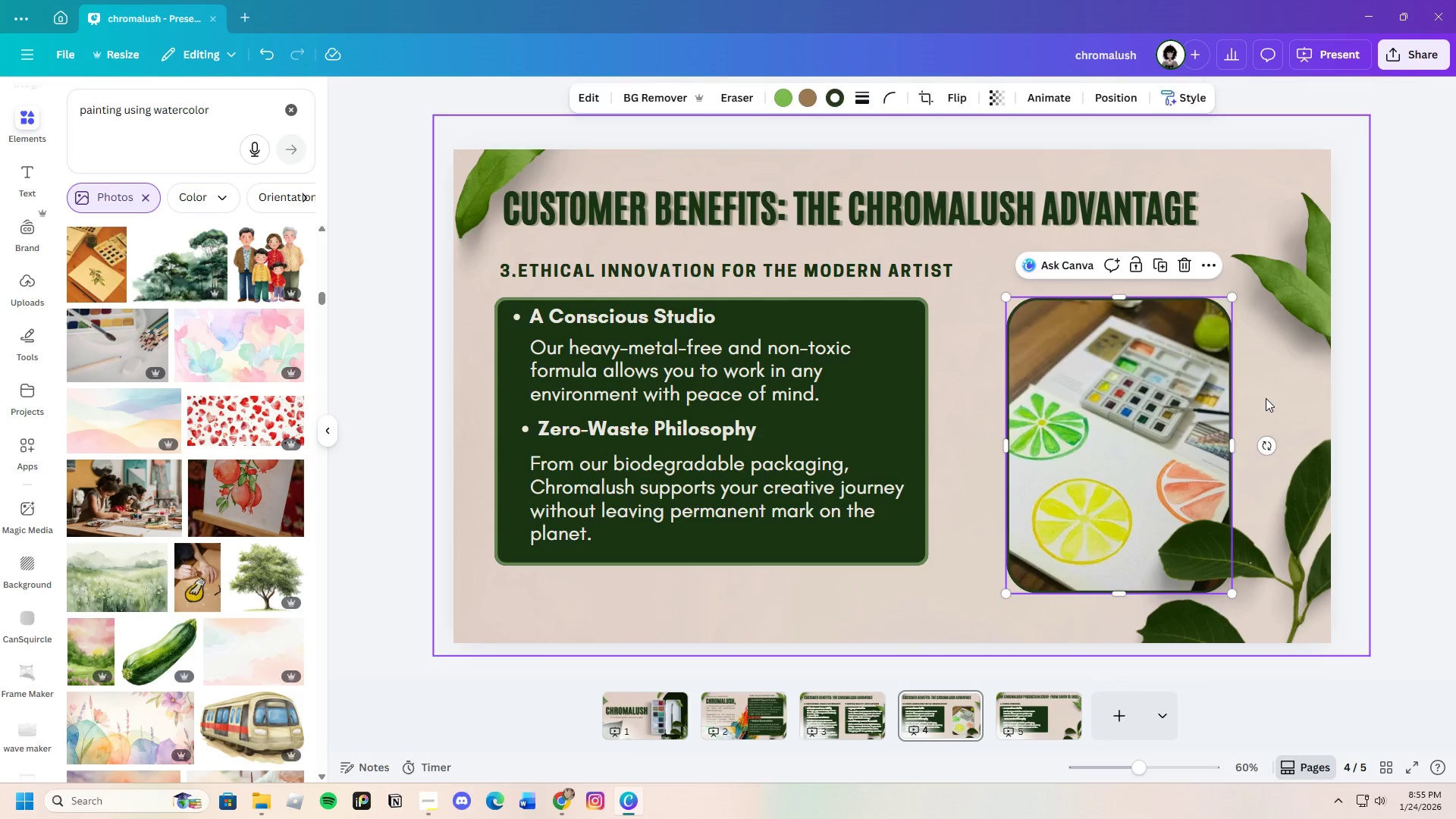 
left_click([1266, 398])
 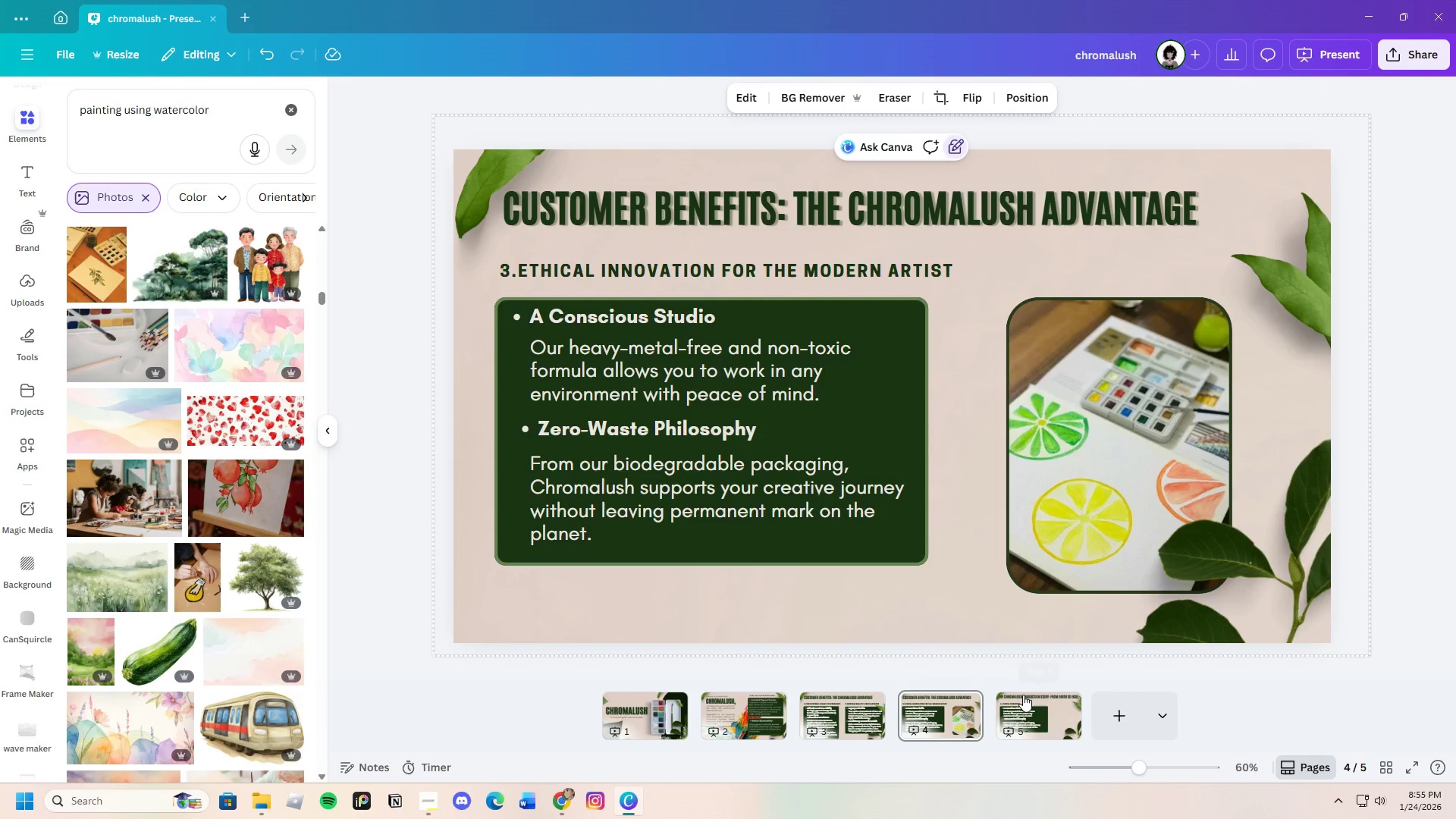 
left_click([1027, 712])
 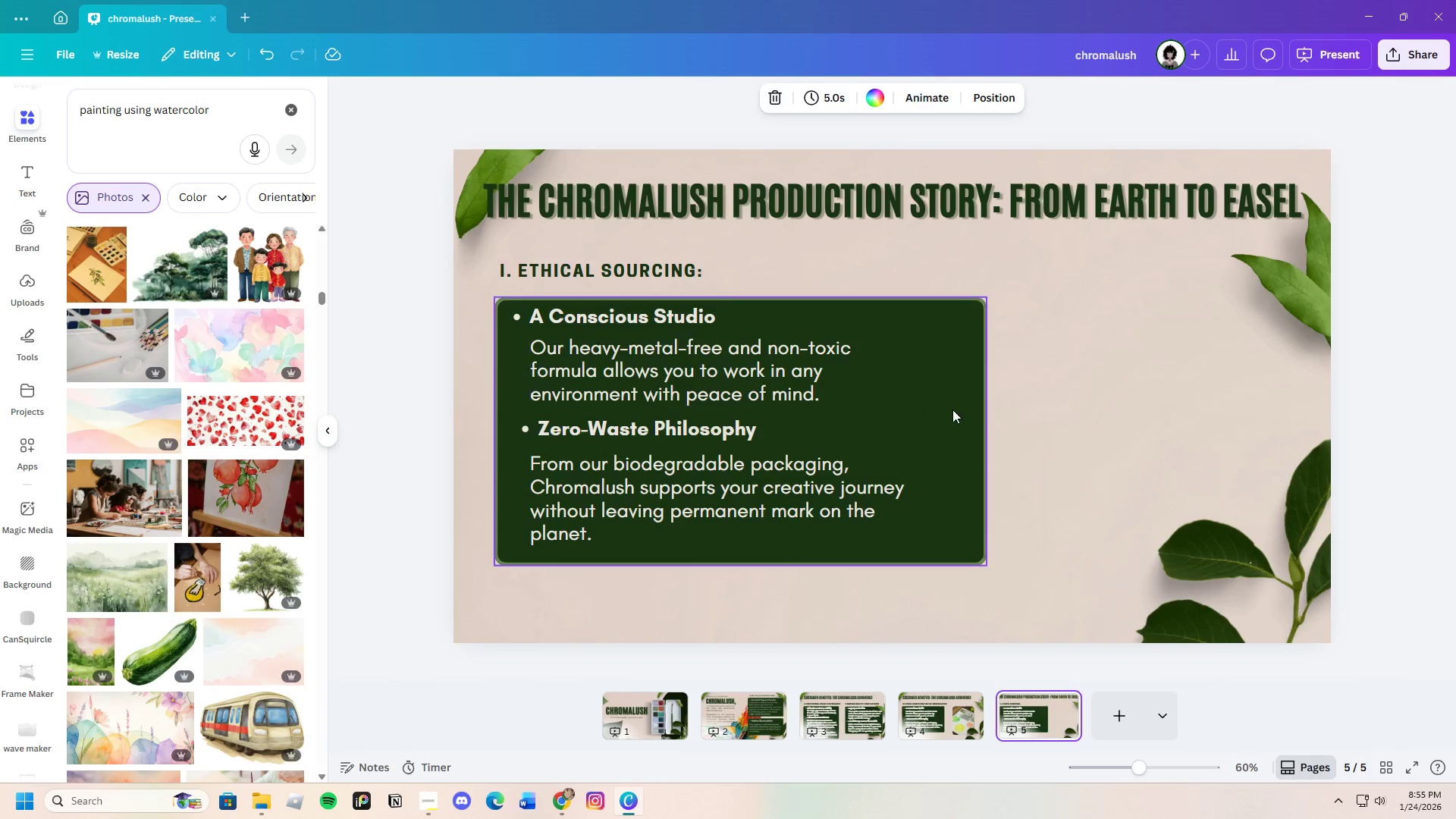 
left_click([952, 415])
 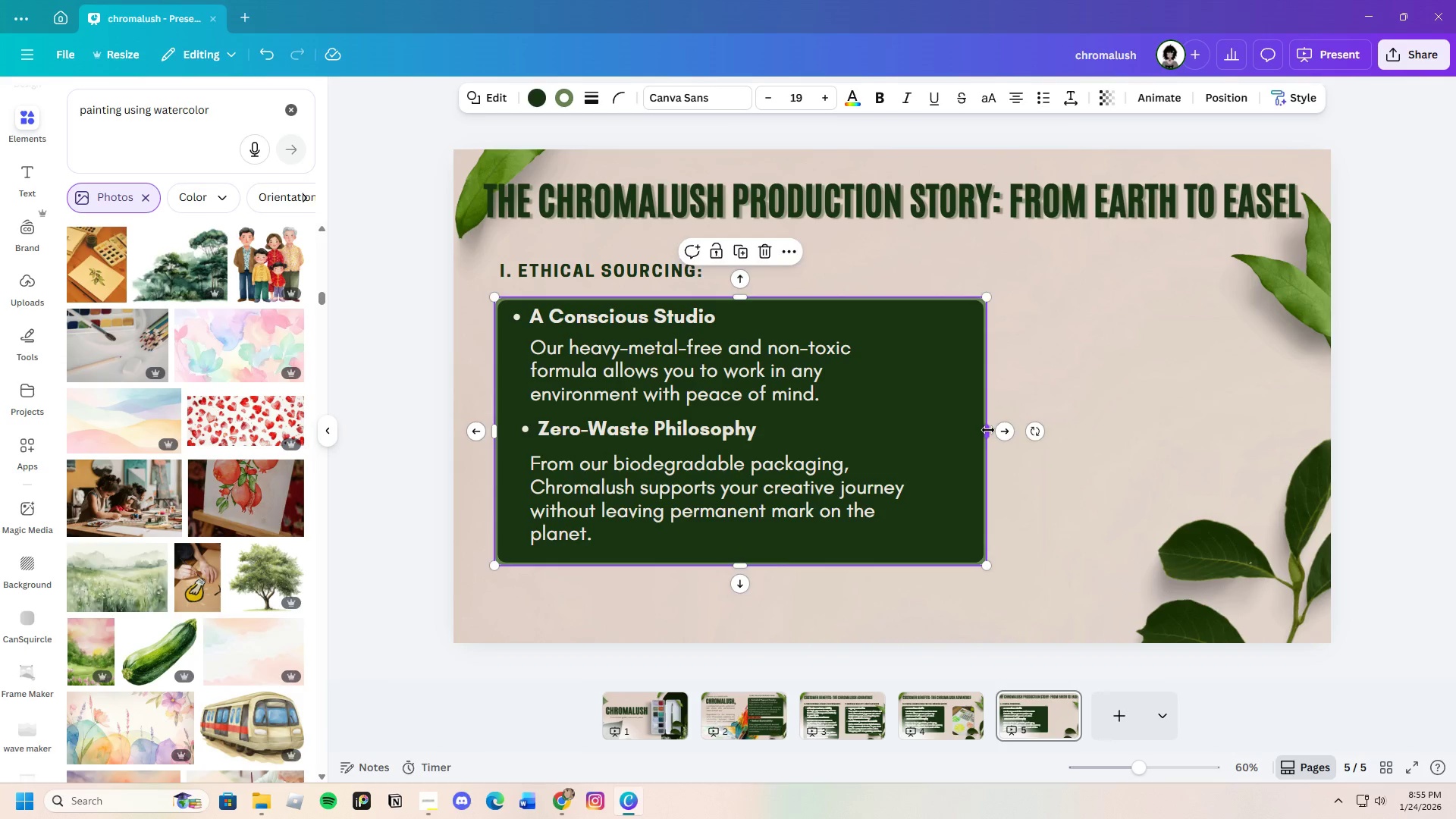 
left_click_drag(start_coordinate=[988, 430], to_coordinate=[884, 435])
 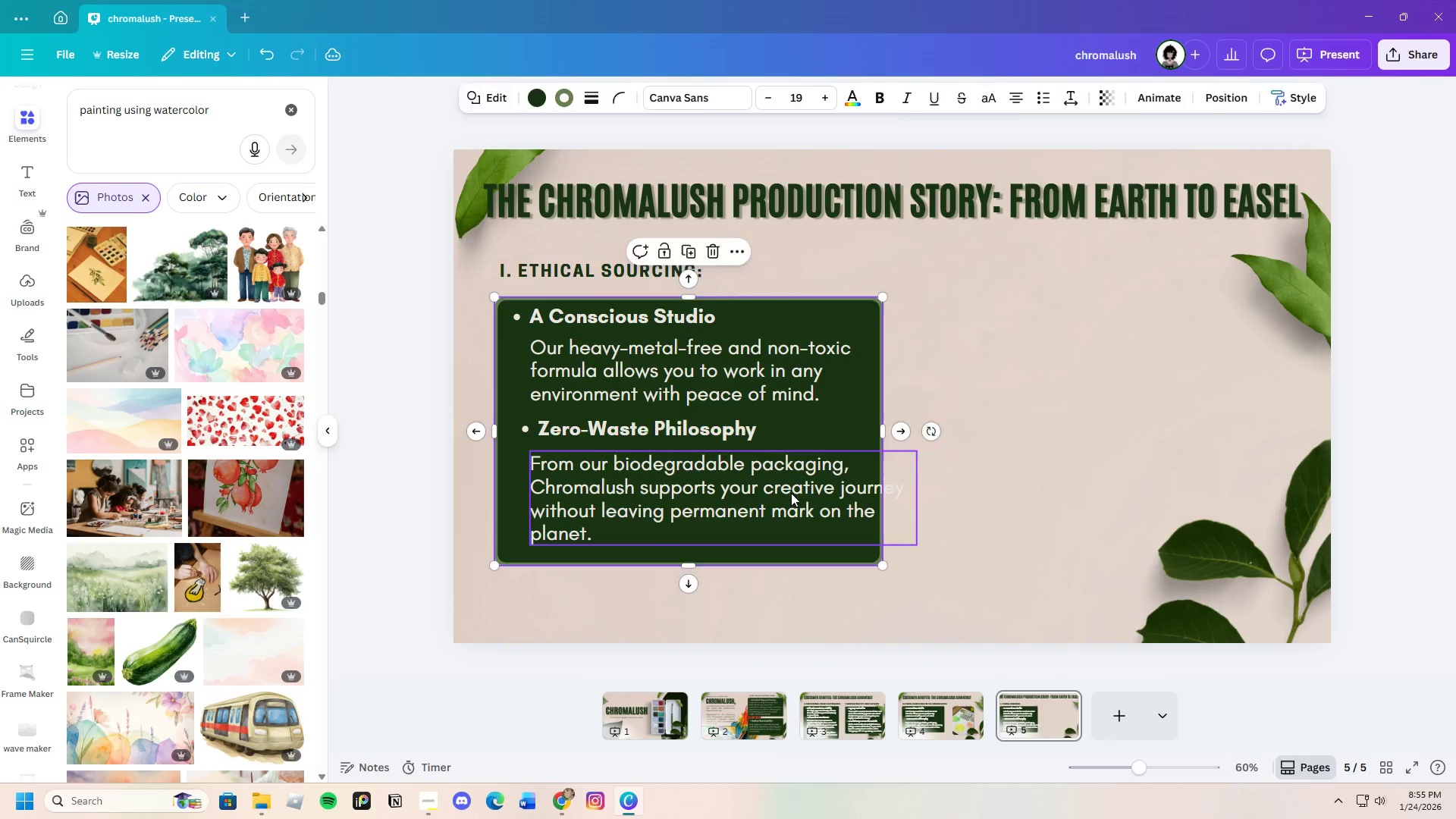 
left_click([791, 493])
 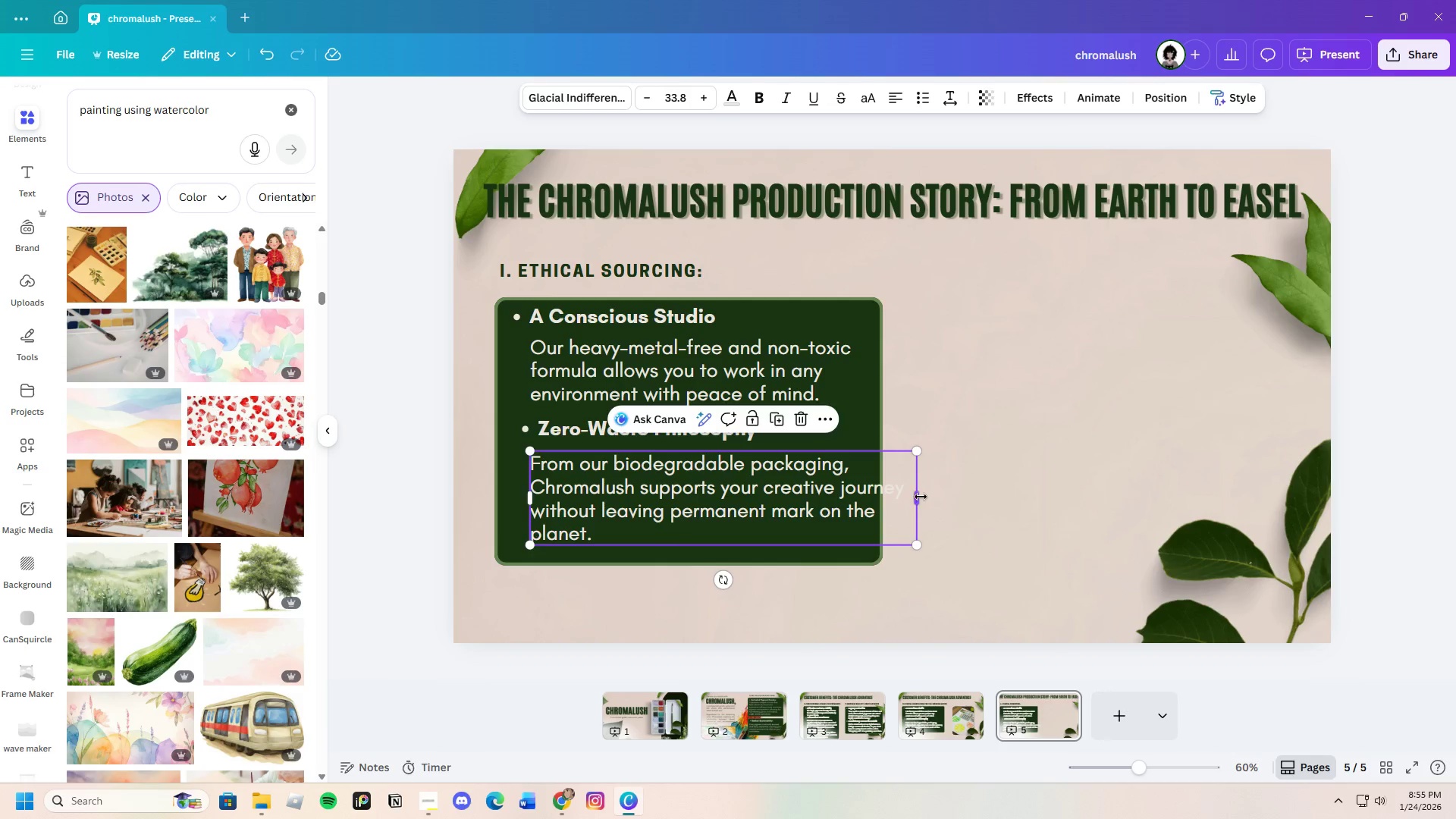 
left_click_drag(start_coordinate=[921, 497], to_coordinate=[771, 496])
 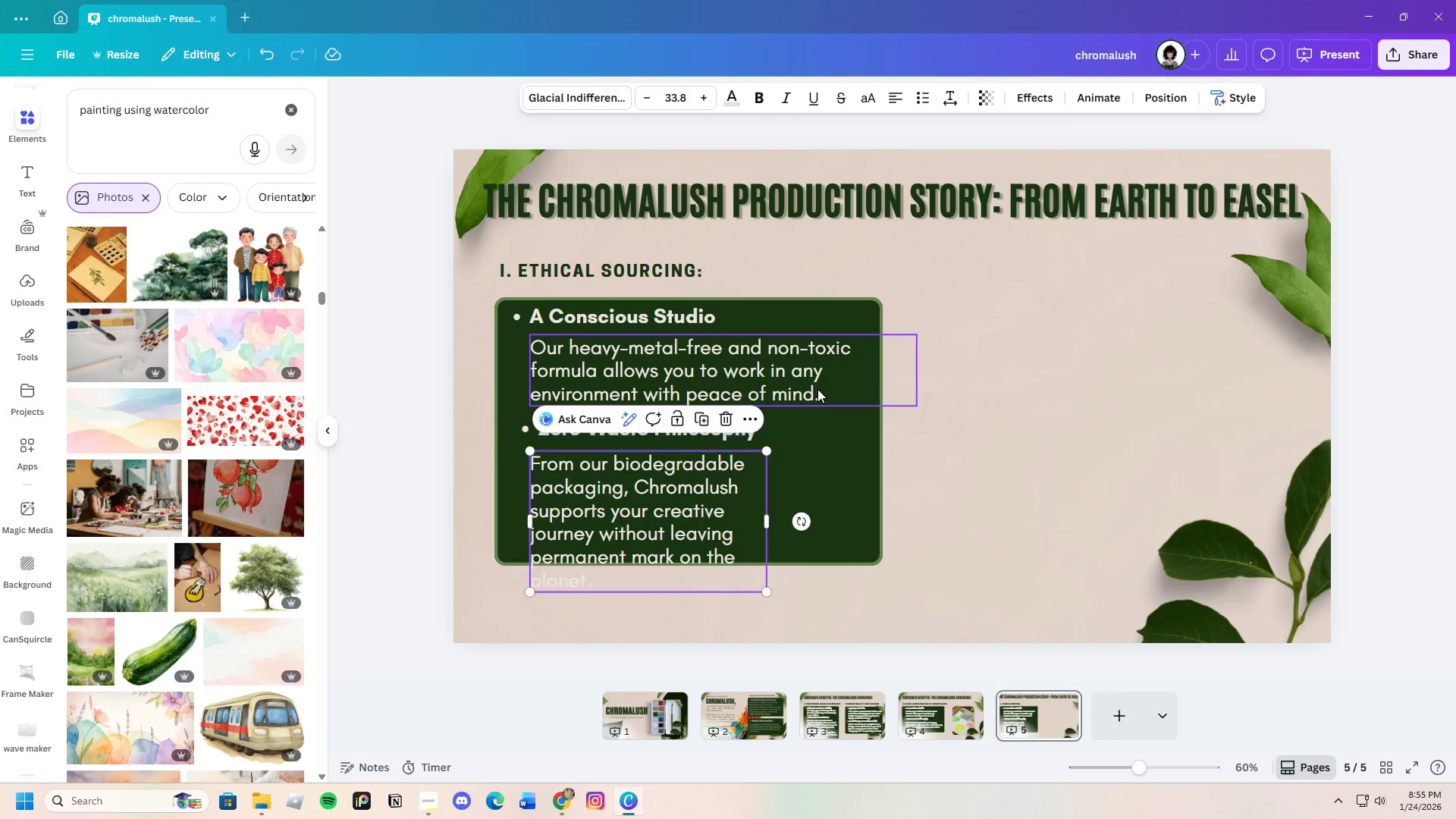 
left_click([817, 389])
 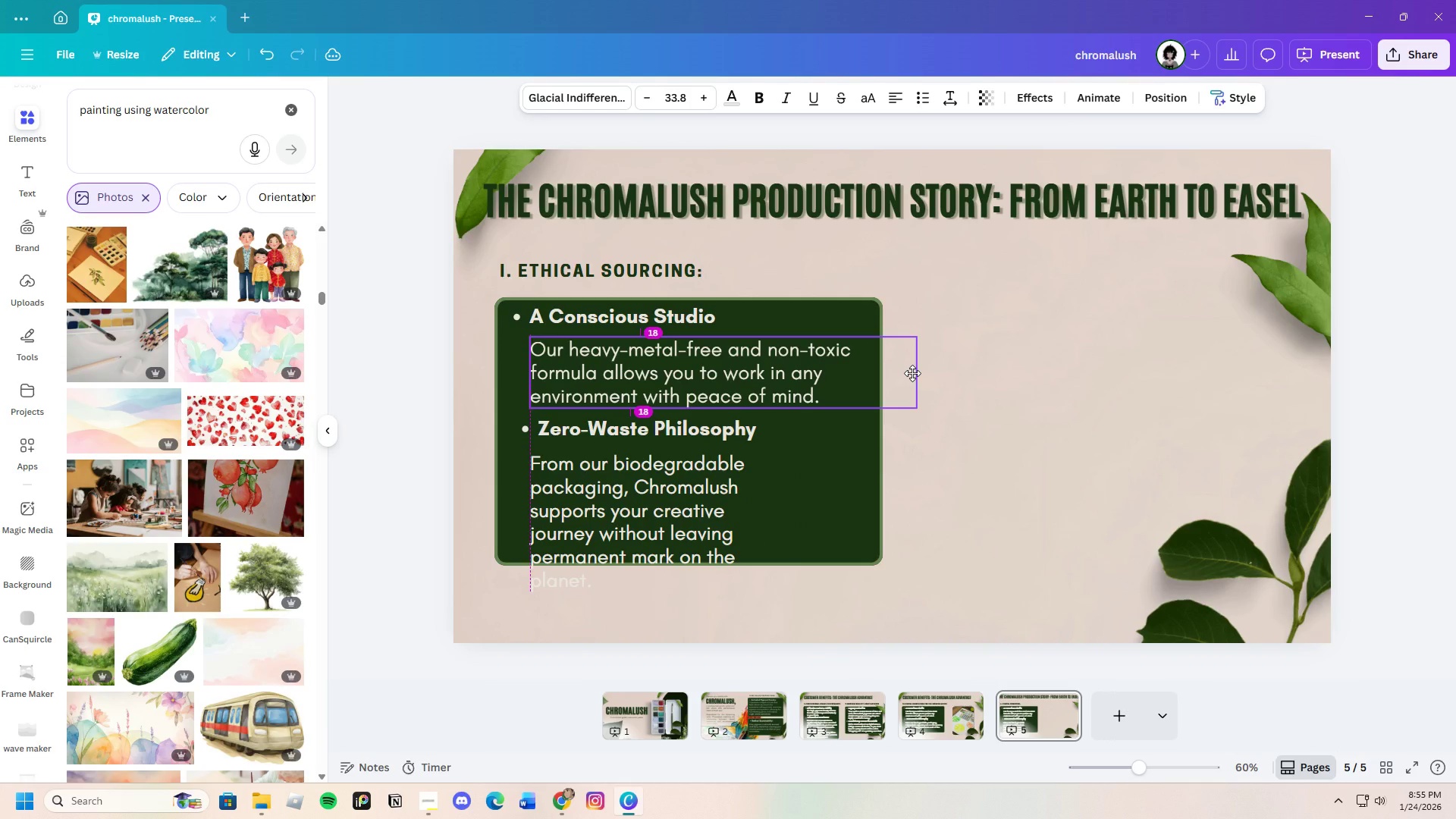 
left_click_drag(start_coordinate=[921, 375], to_coordinate=[800, 371])
 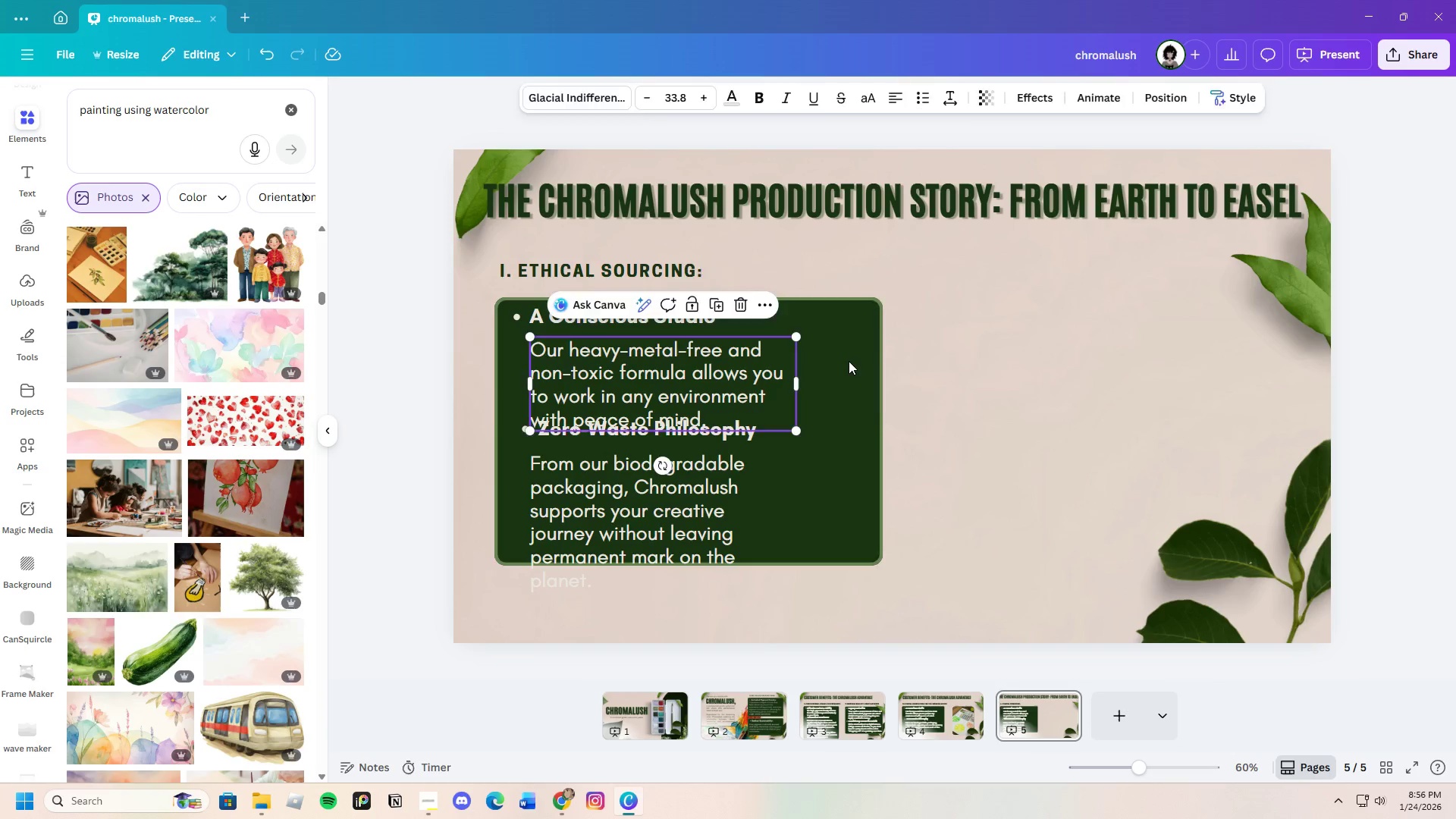 
left_click([849, 361])
 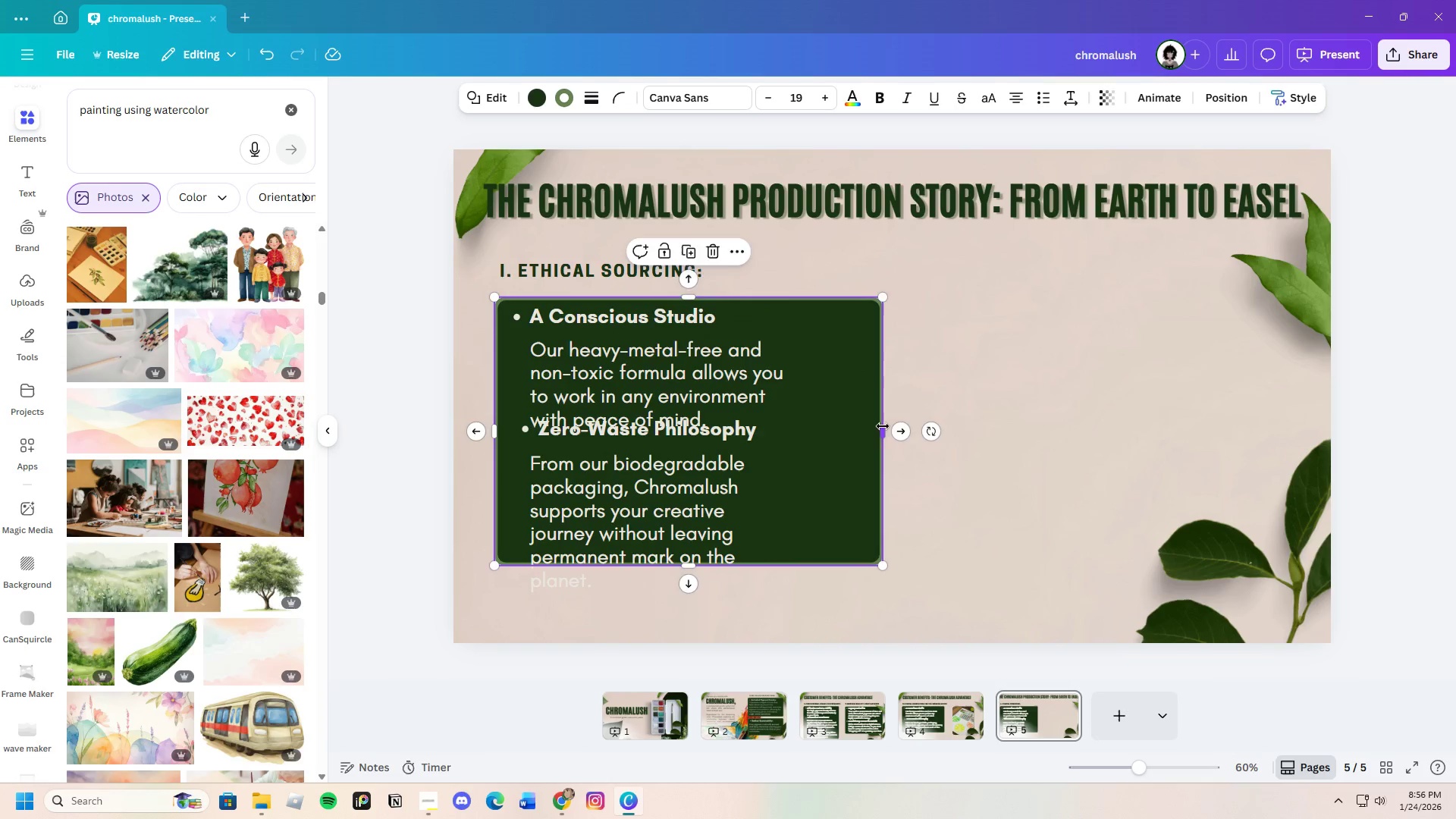 
left_click_drag(start_coordinate=[883, 426], to_coordinate=[868, 426])
 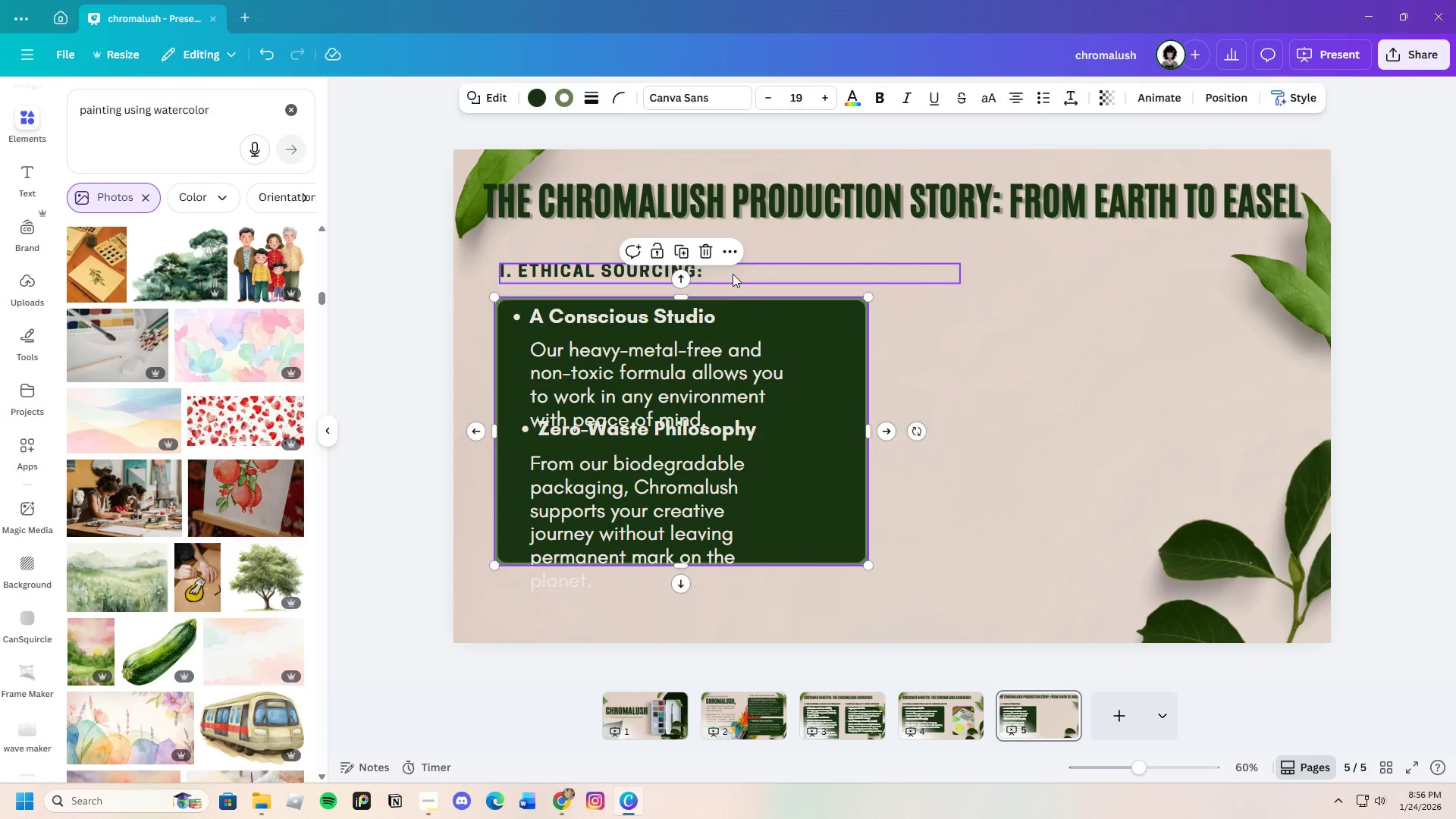 
left_click([733, 274])
 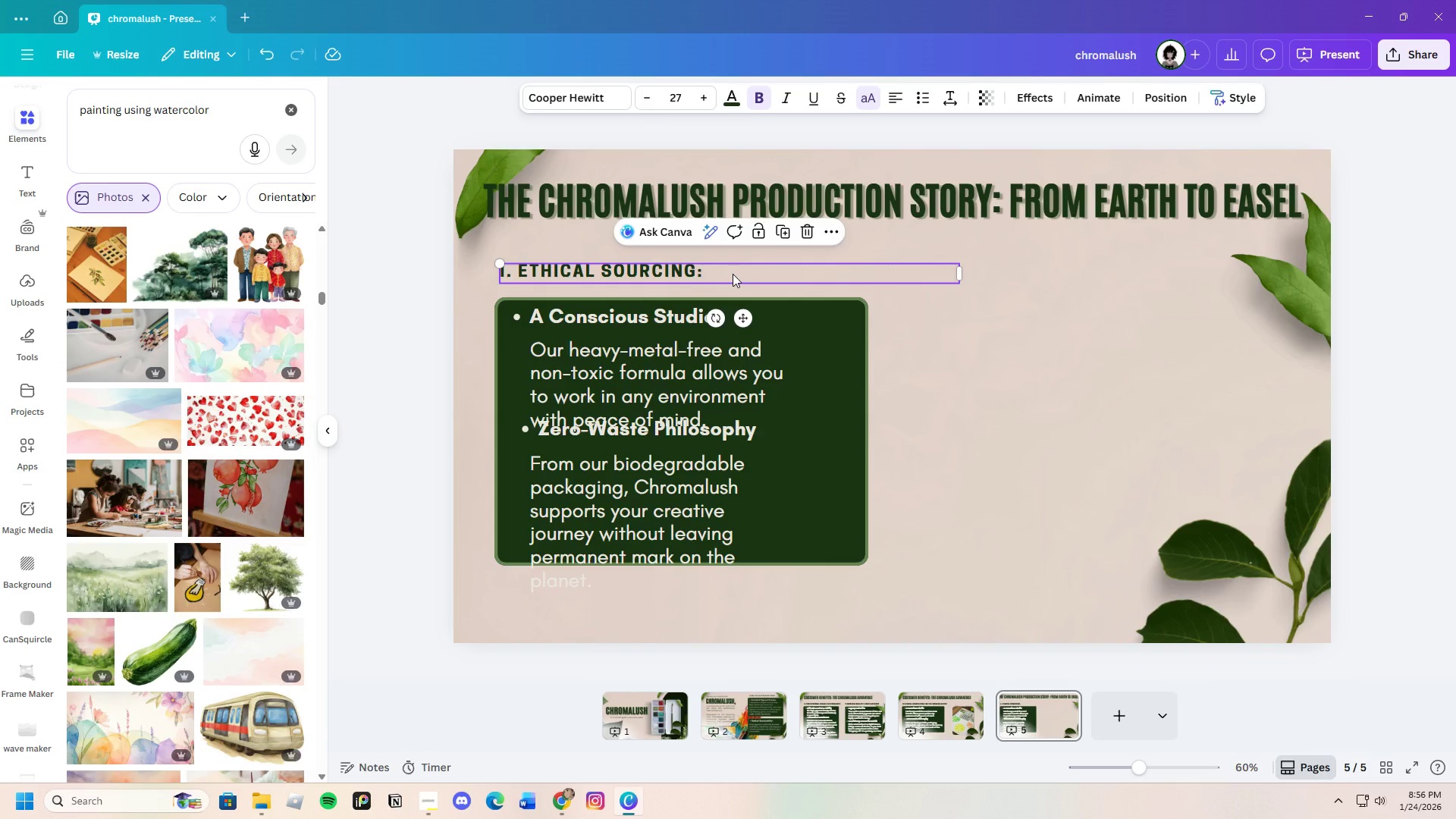 
wait(6.44)
 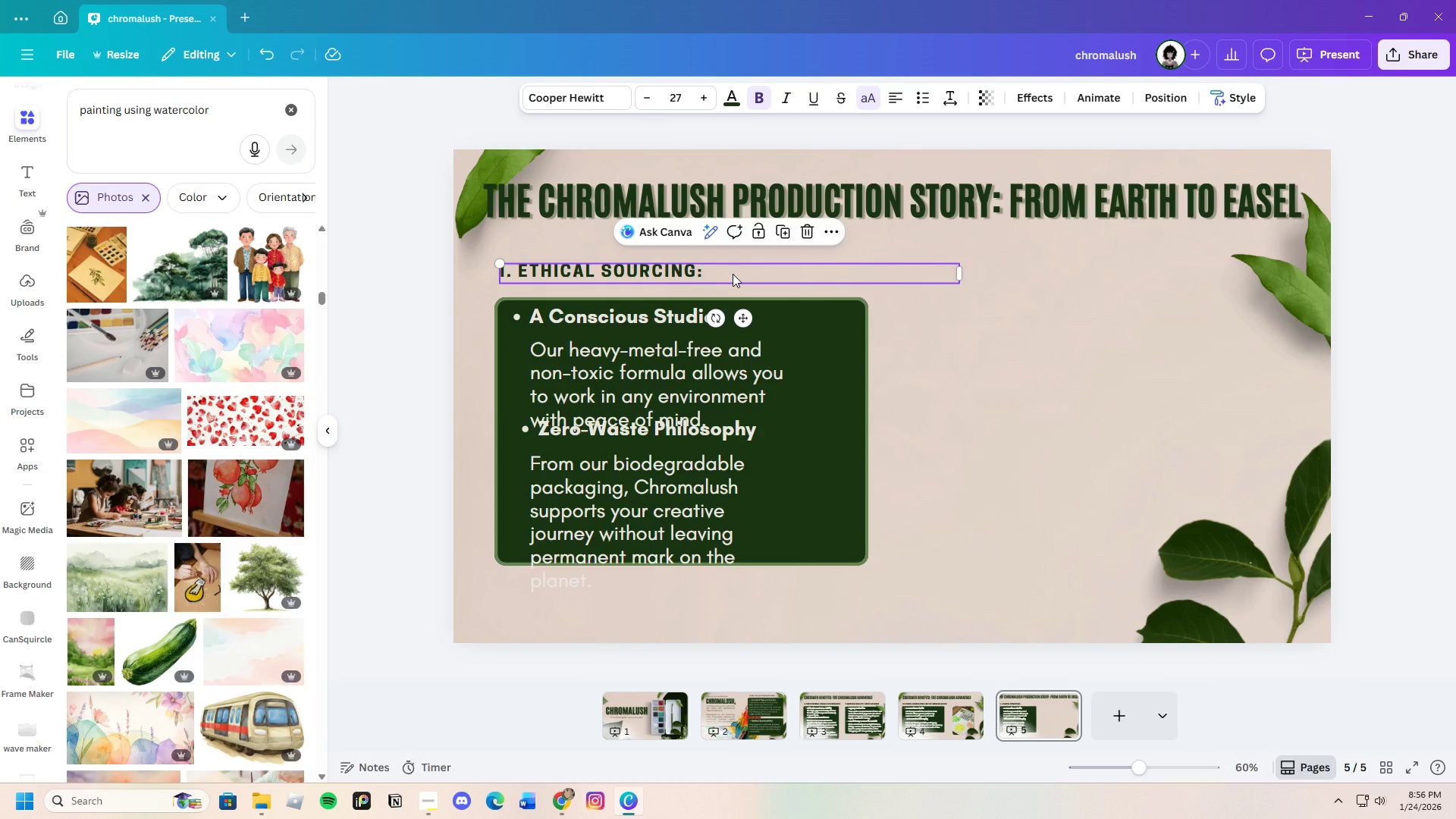 
left_click([733, 274])
 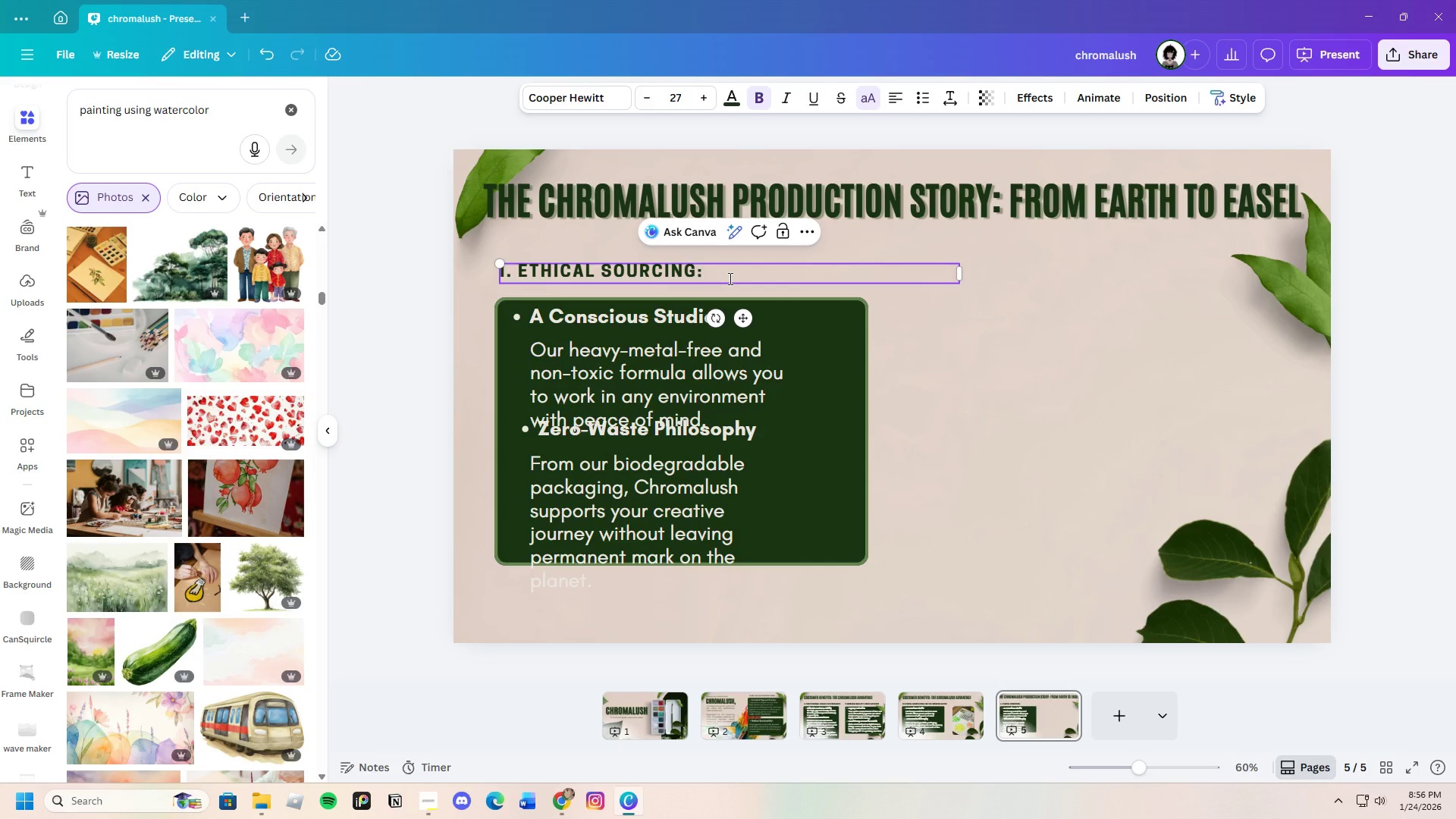 
type(The )
 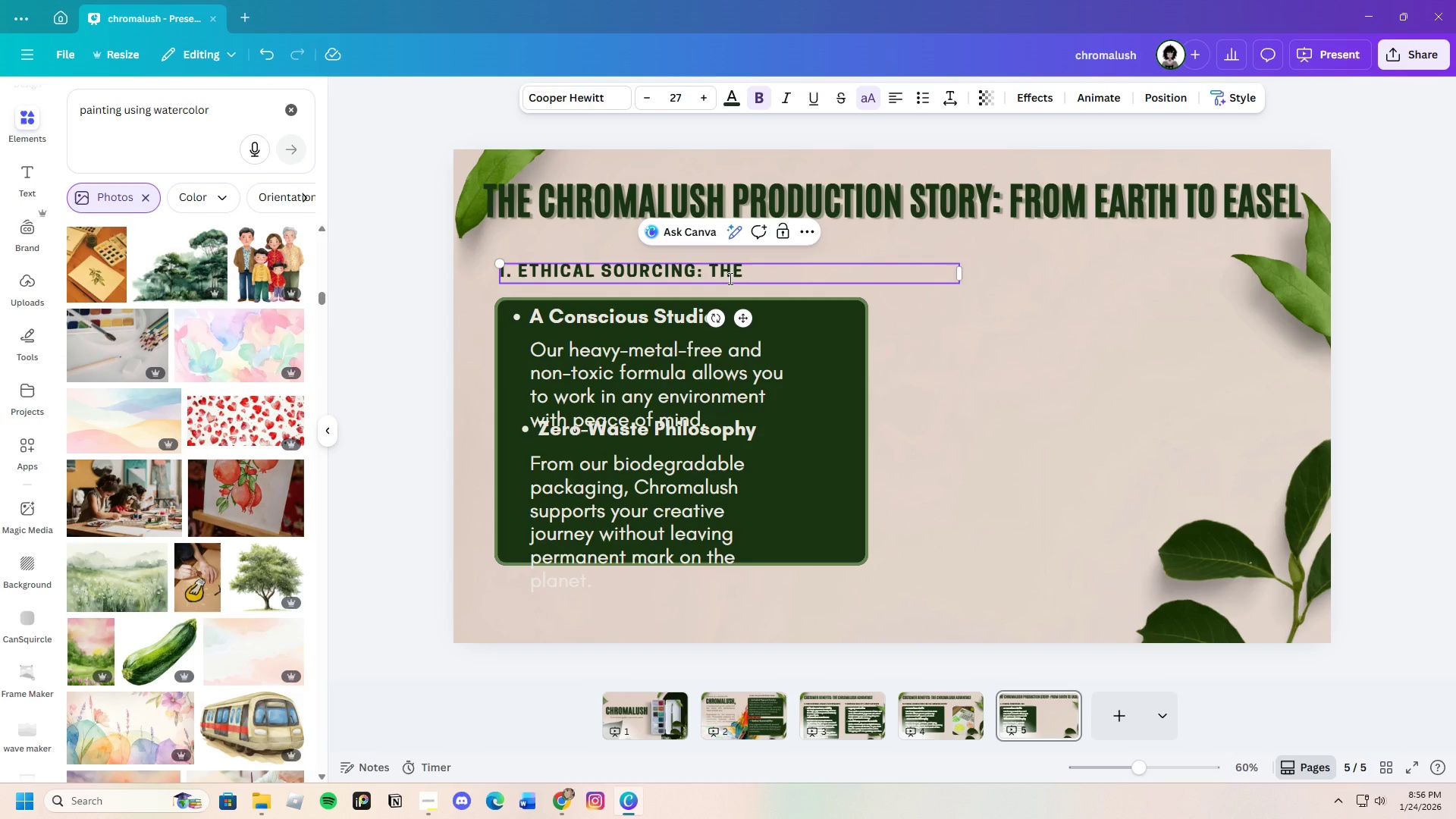 
wait(6.25)
 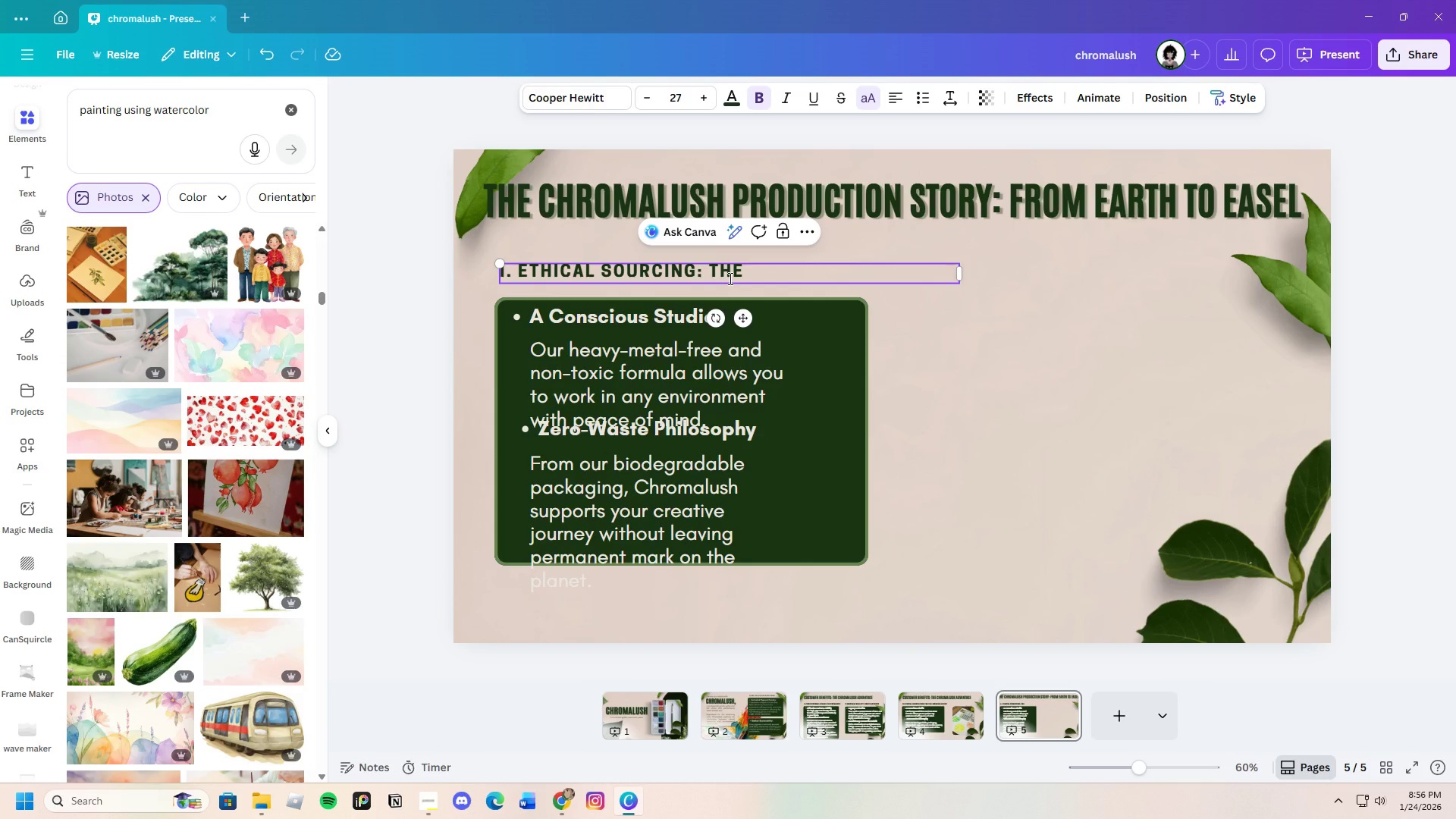 
type(hunt )
 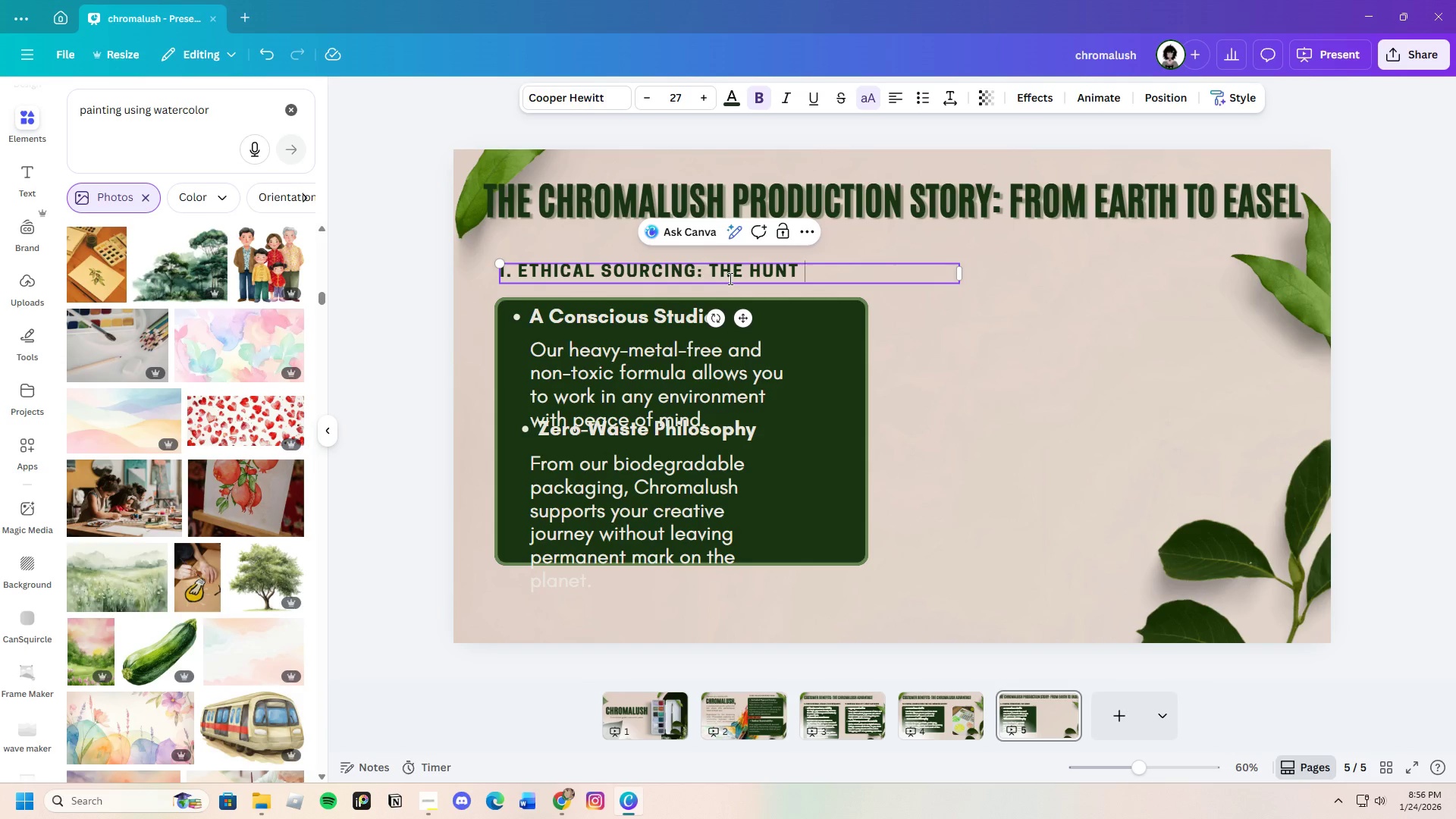 
type(for pi)
key(Backspace)
type(urity)
 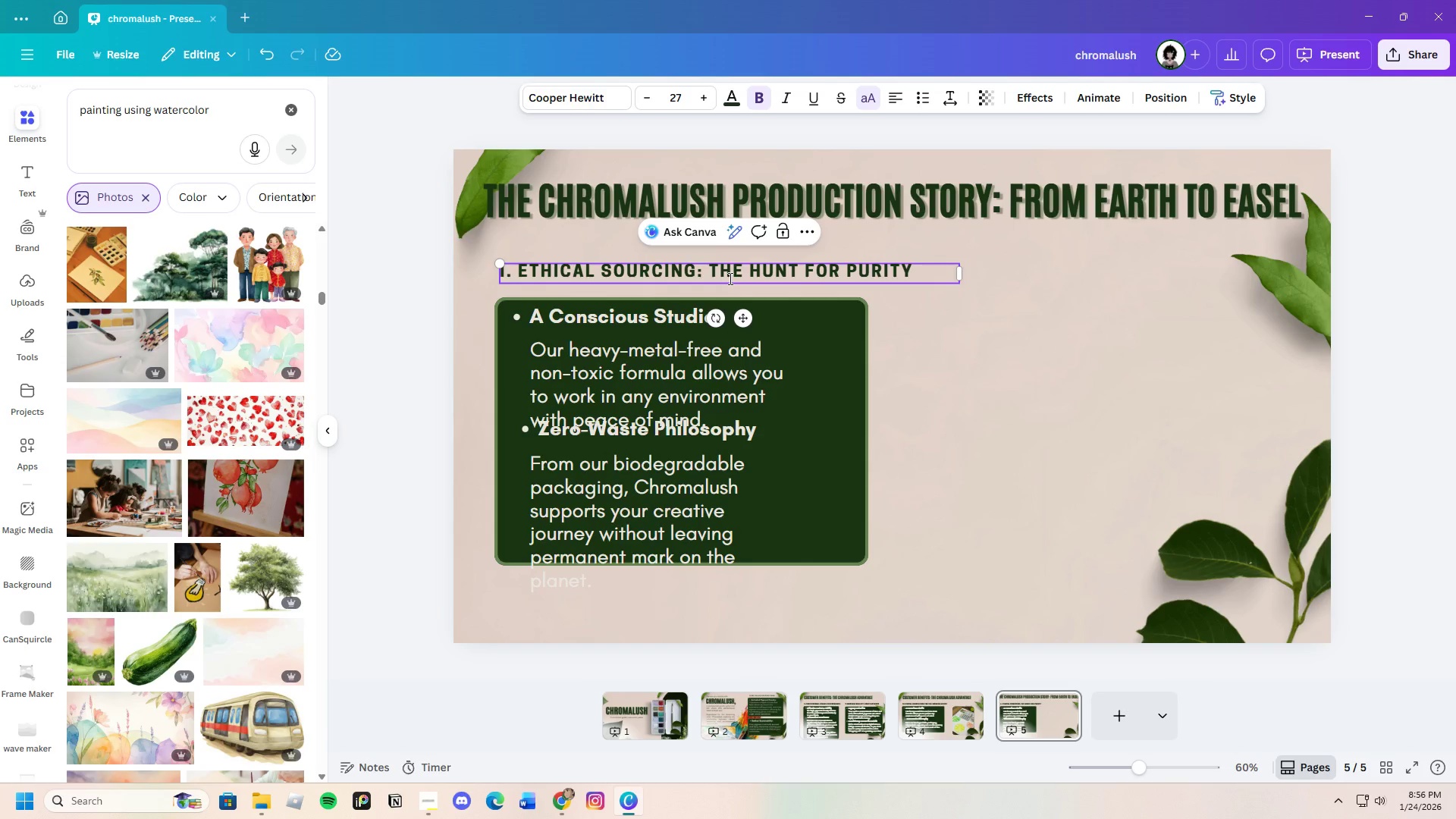 
wait(10.72)
 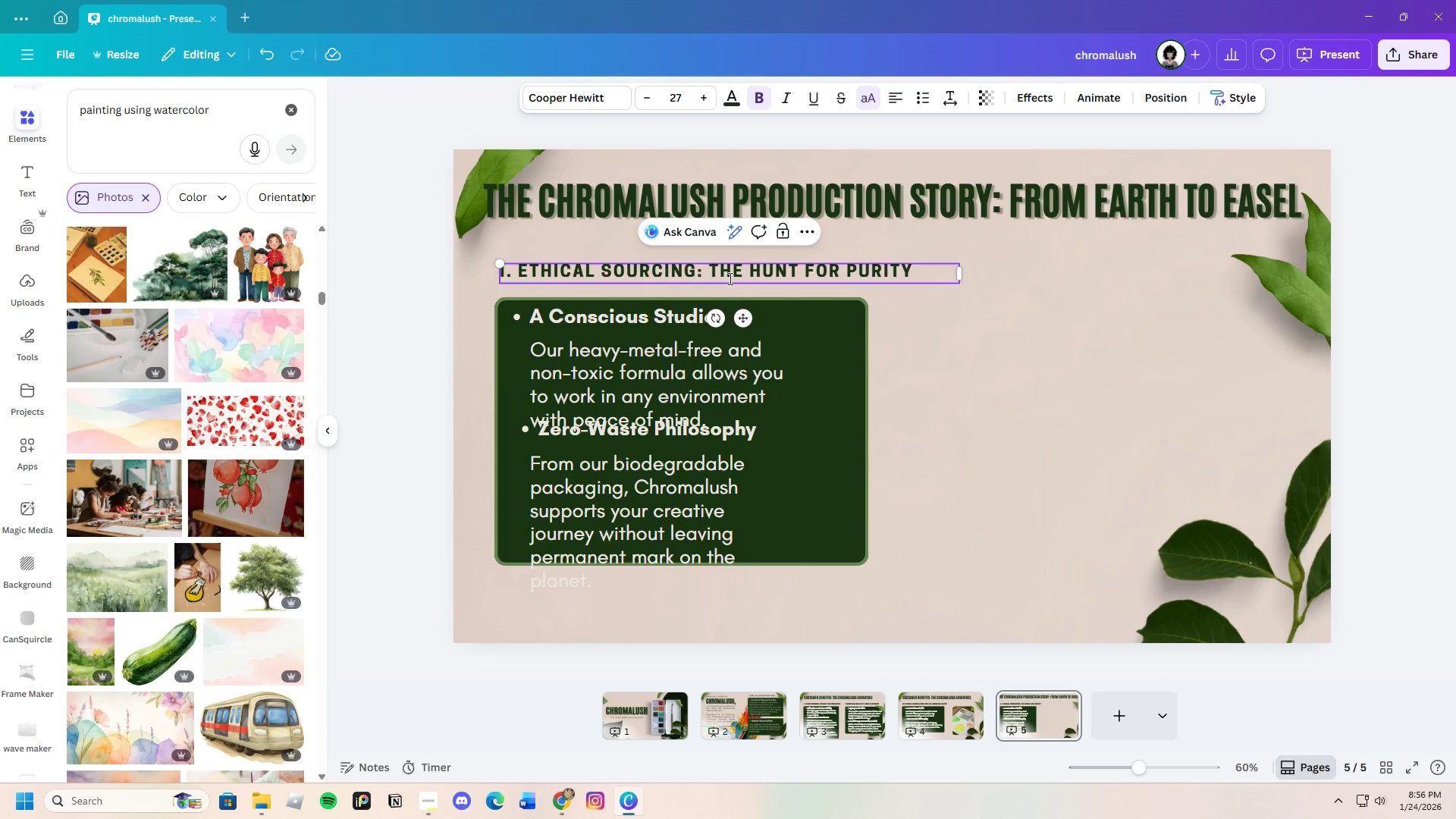 
left_click_drag(start_coordinate=[964, 275], to_coordinate=[918, 269])
 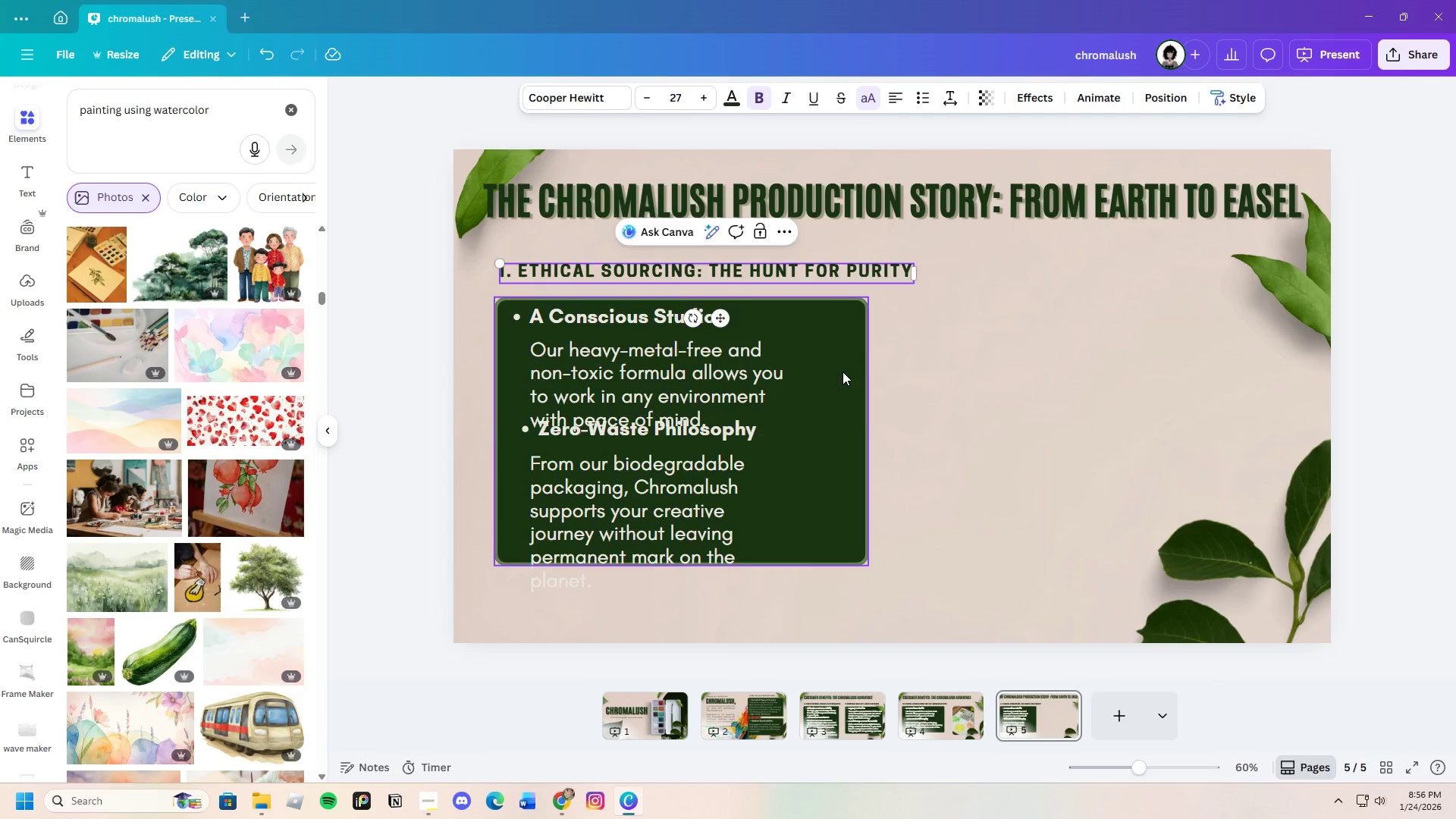 
left_click_drag(start_coordinate=[843, 371], to_coordinate=[835, 376])
 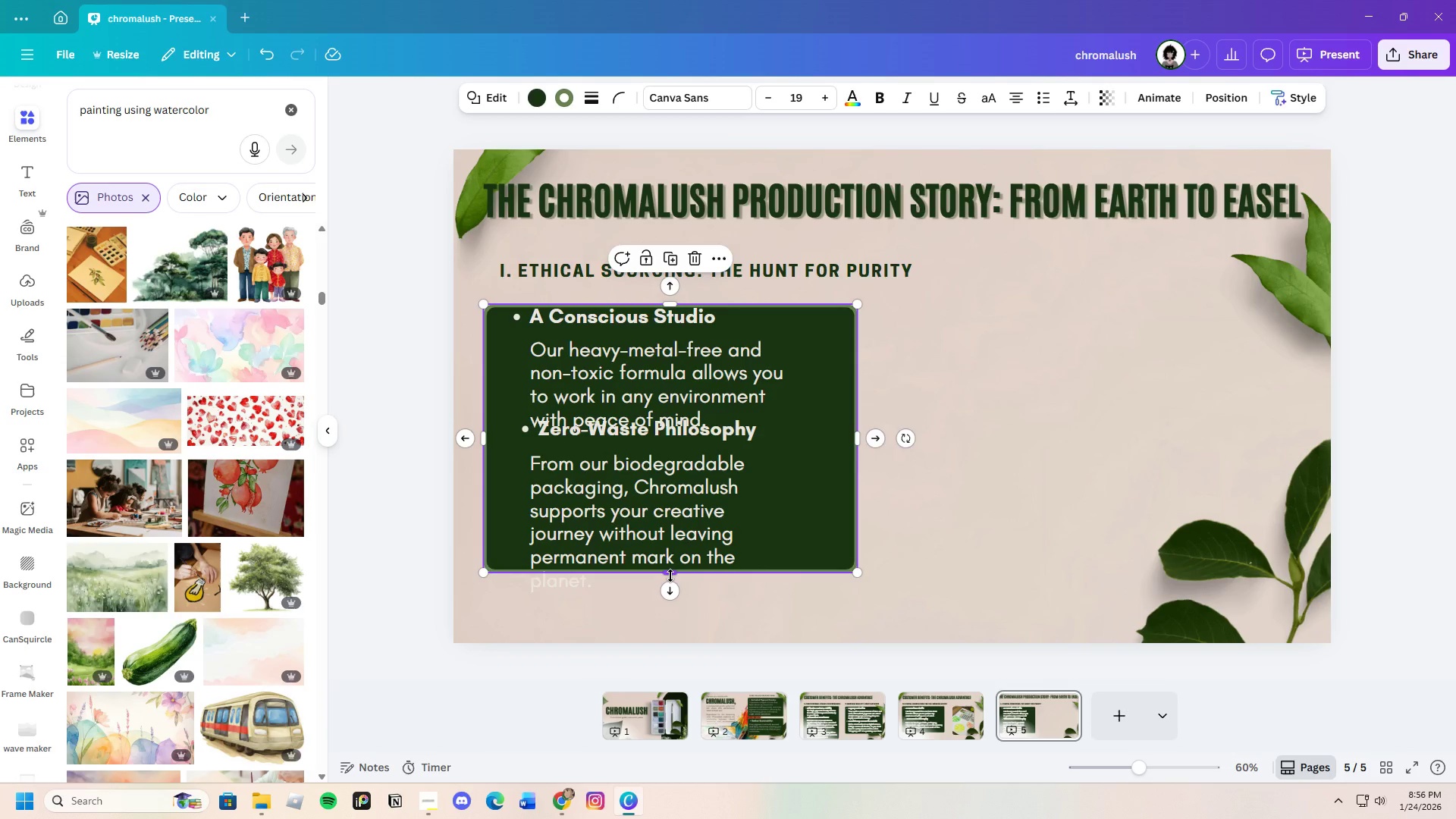 
left_click_drag(start_coordinate=[670, 576], to_coordinate=[663, 626])
 